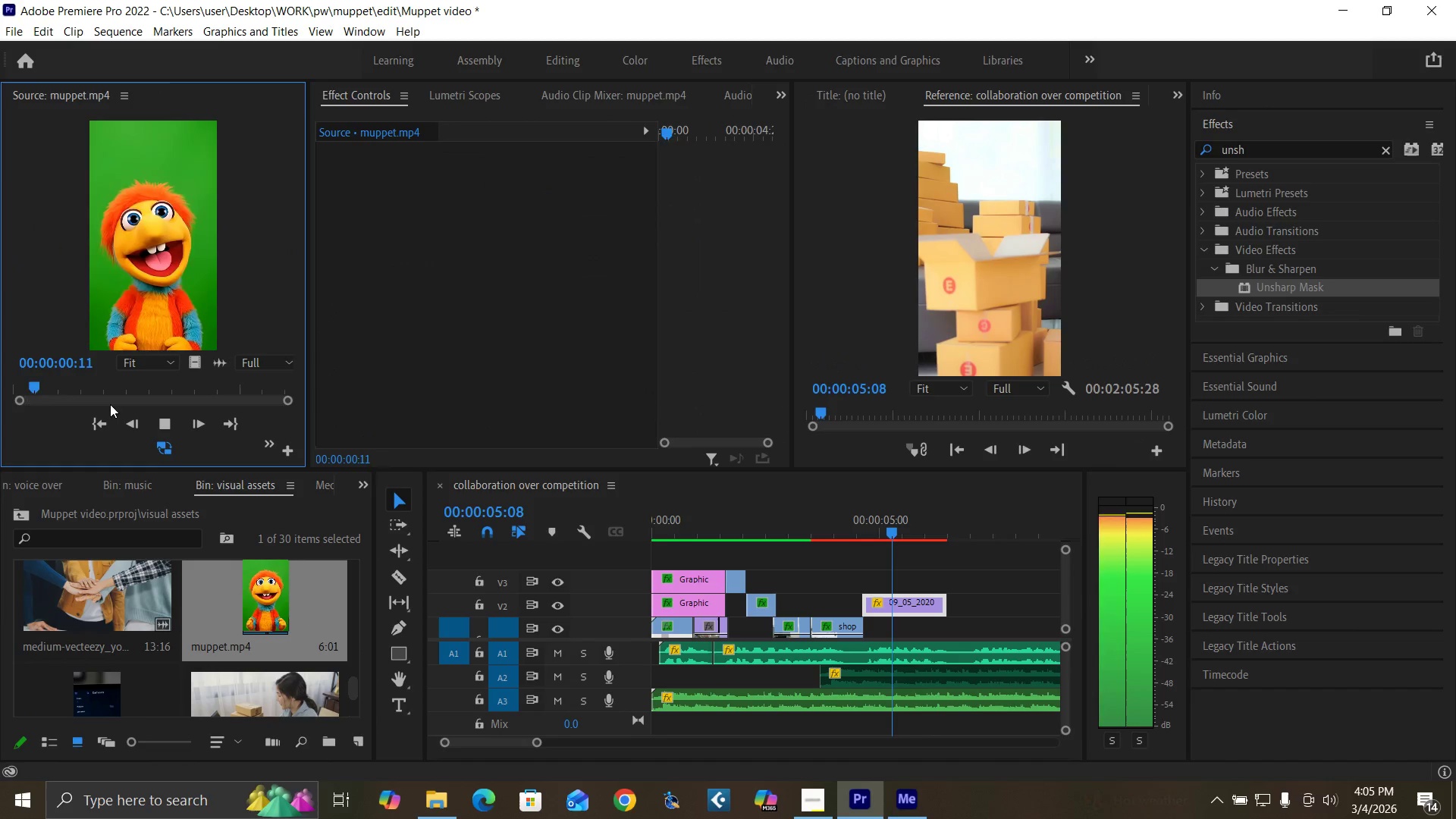 
key(Space)
 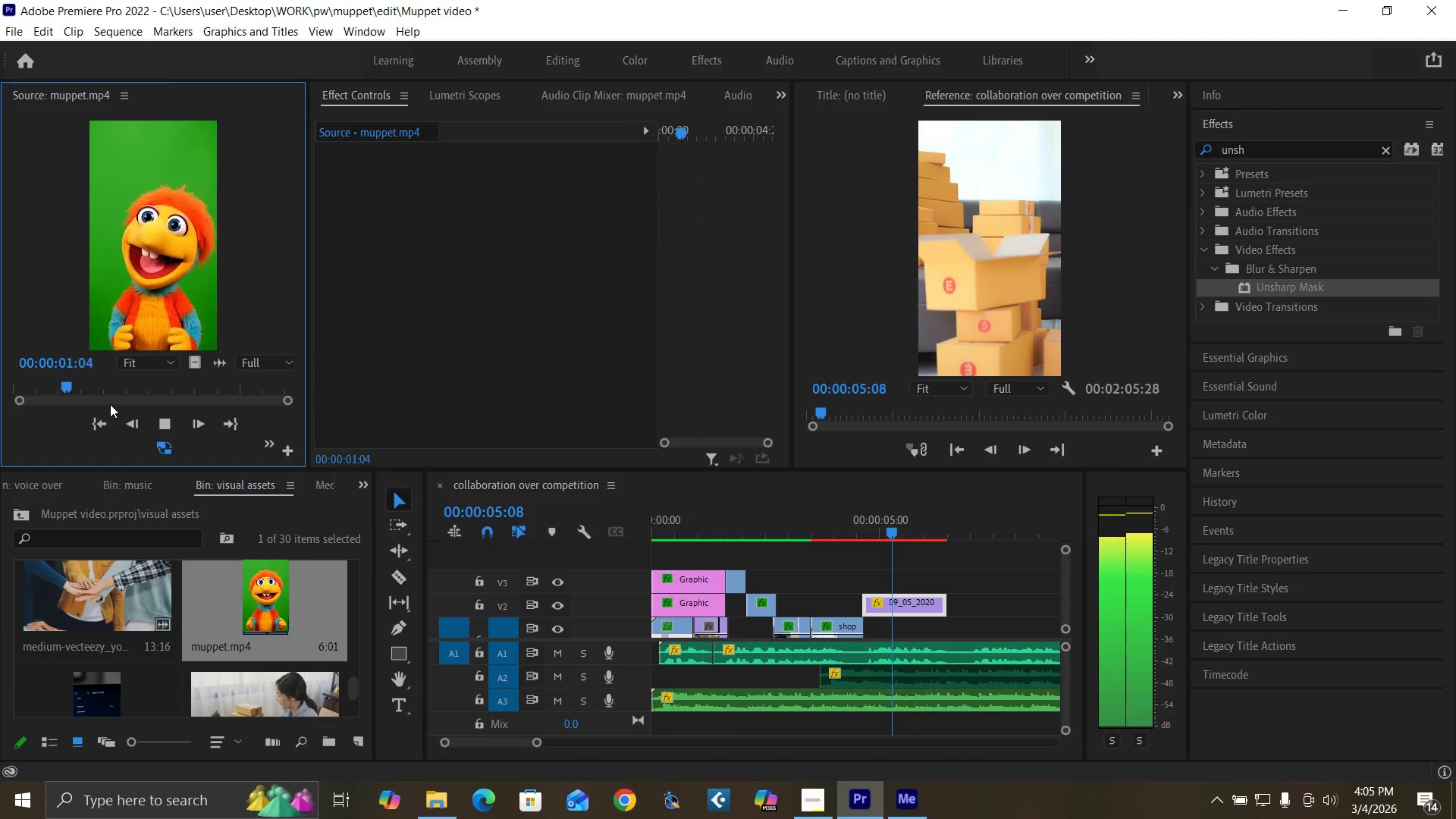 
key(Space)
 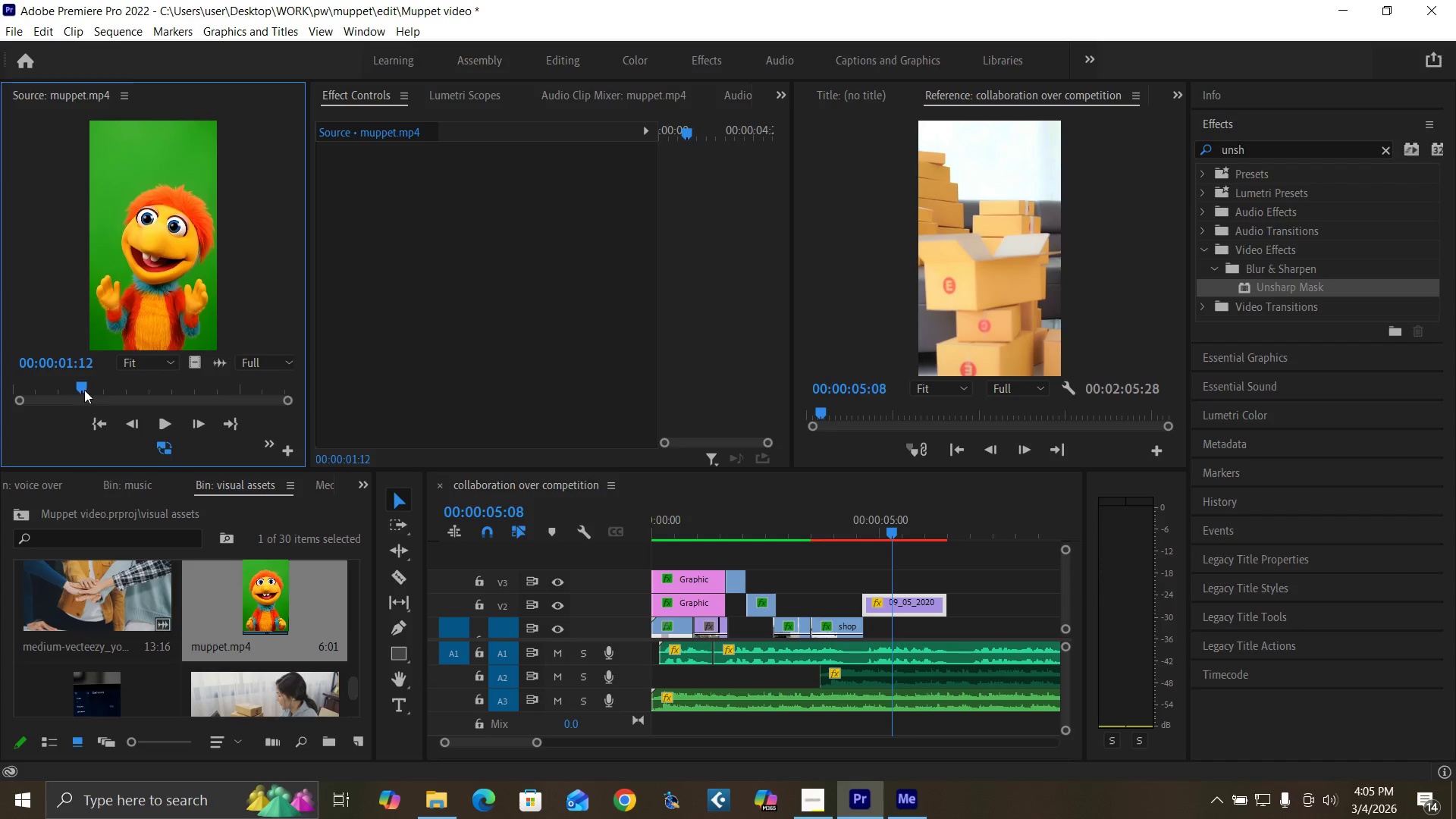 
left_click_drag(start_coordinate=[84, 390], to_coordinate=[88, 391])
 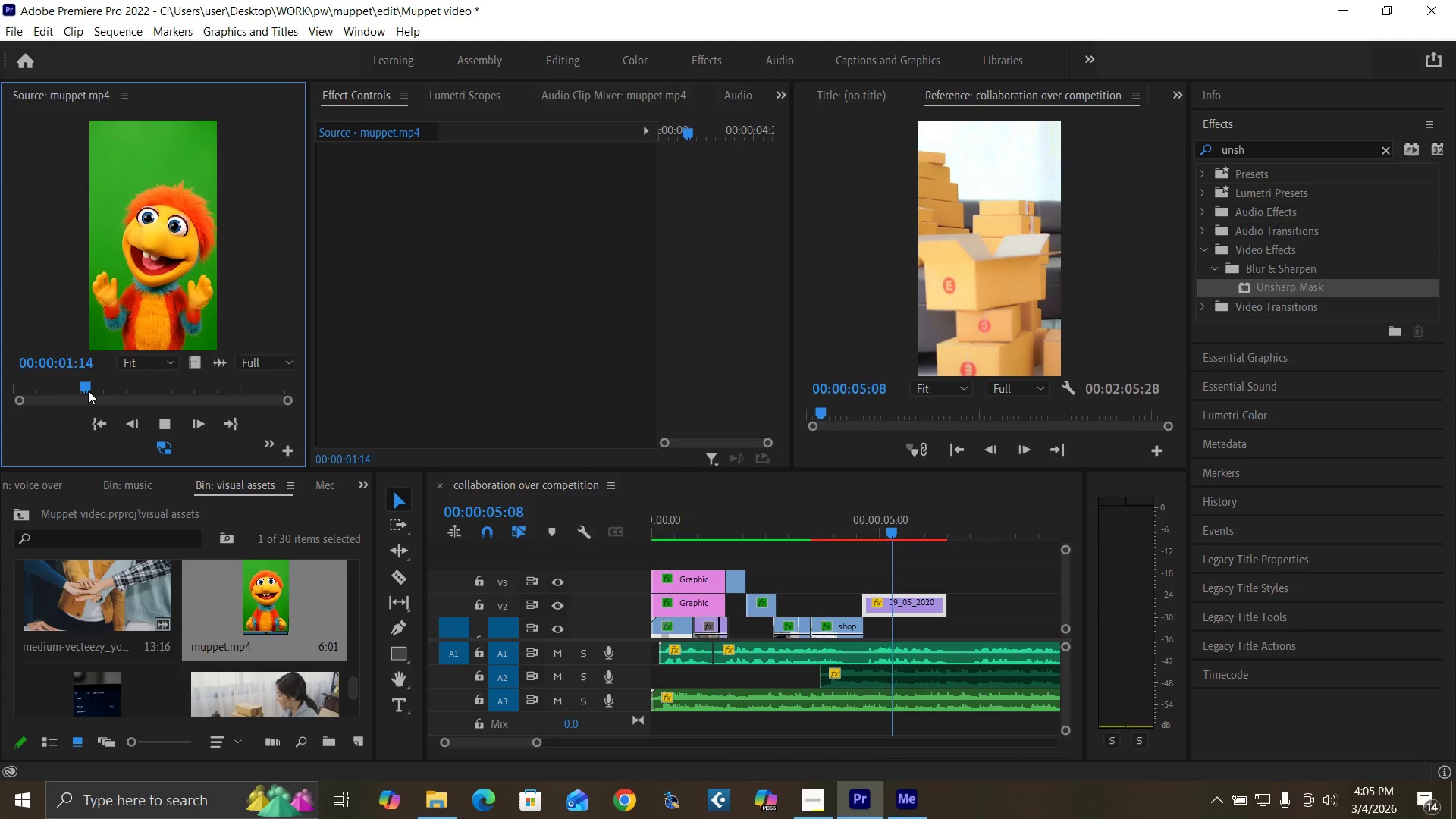 
key(Space)
 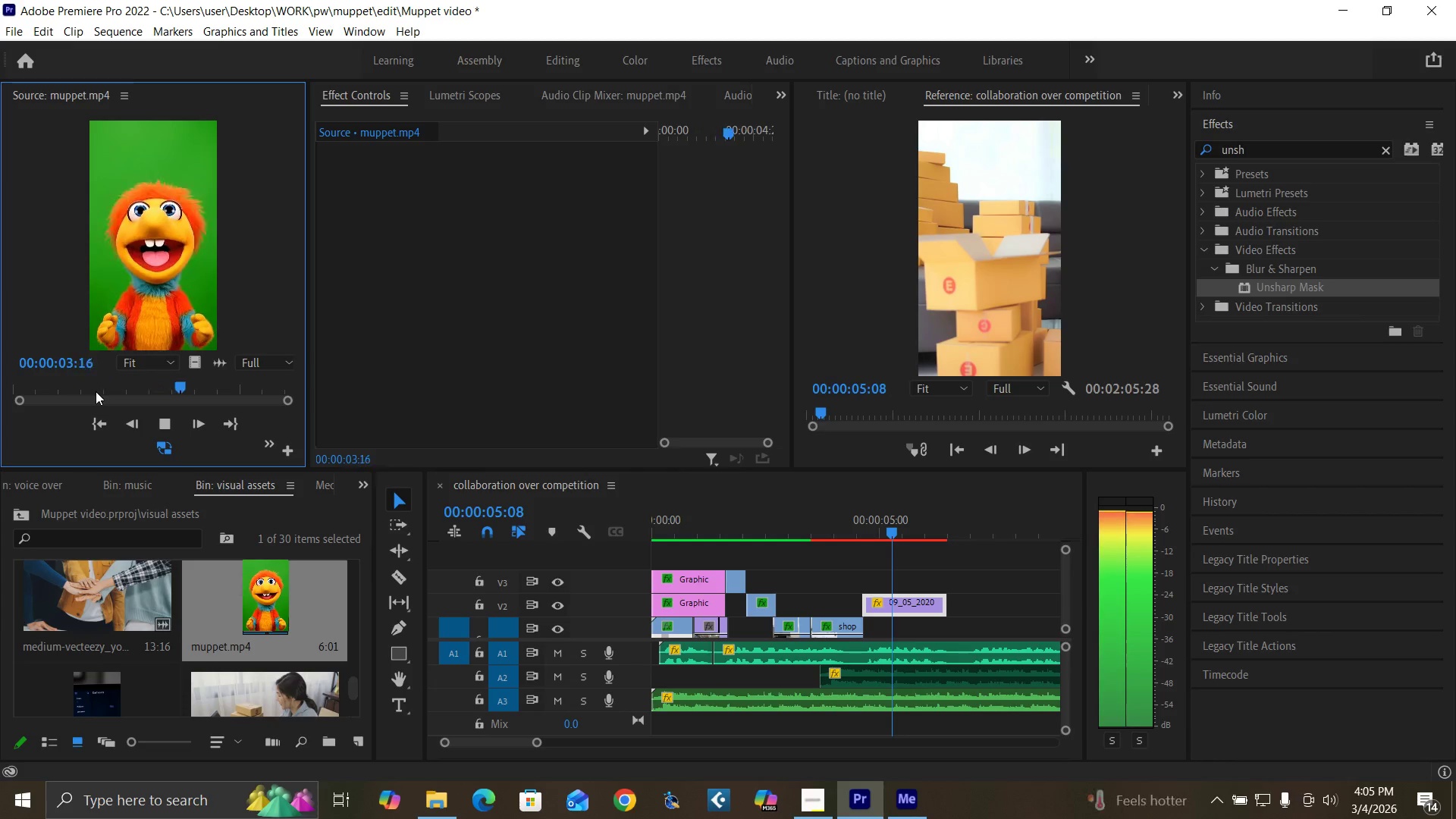 
key(Space)
 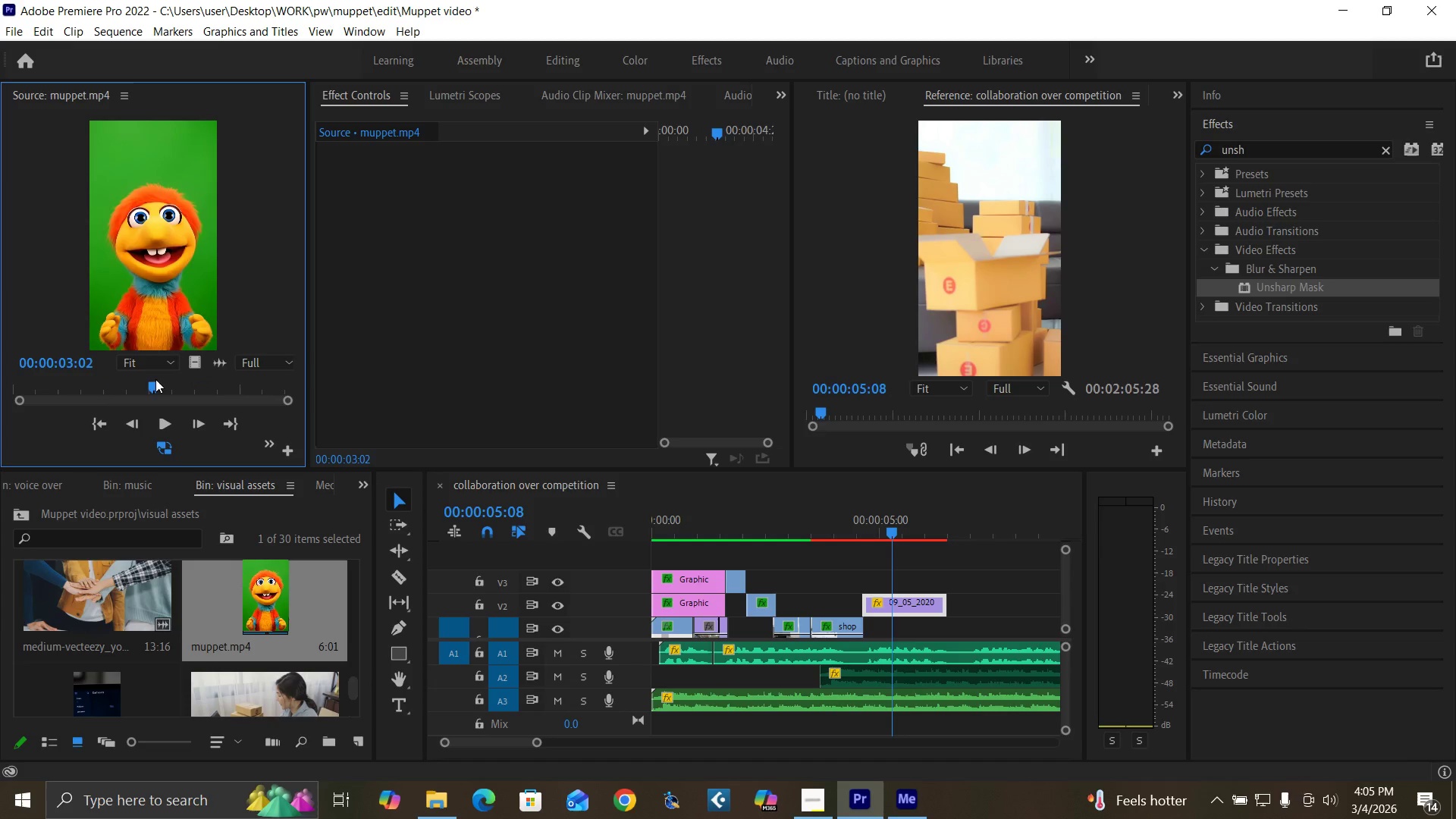 
key(Space)
 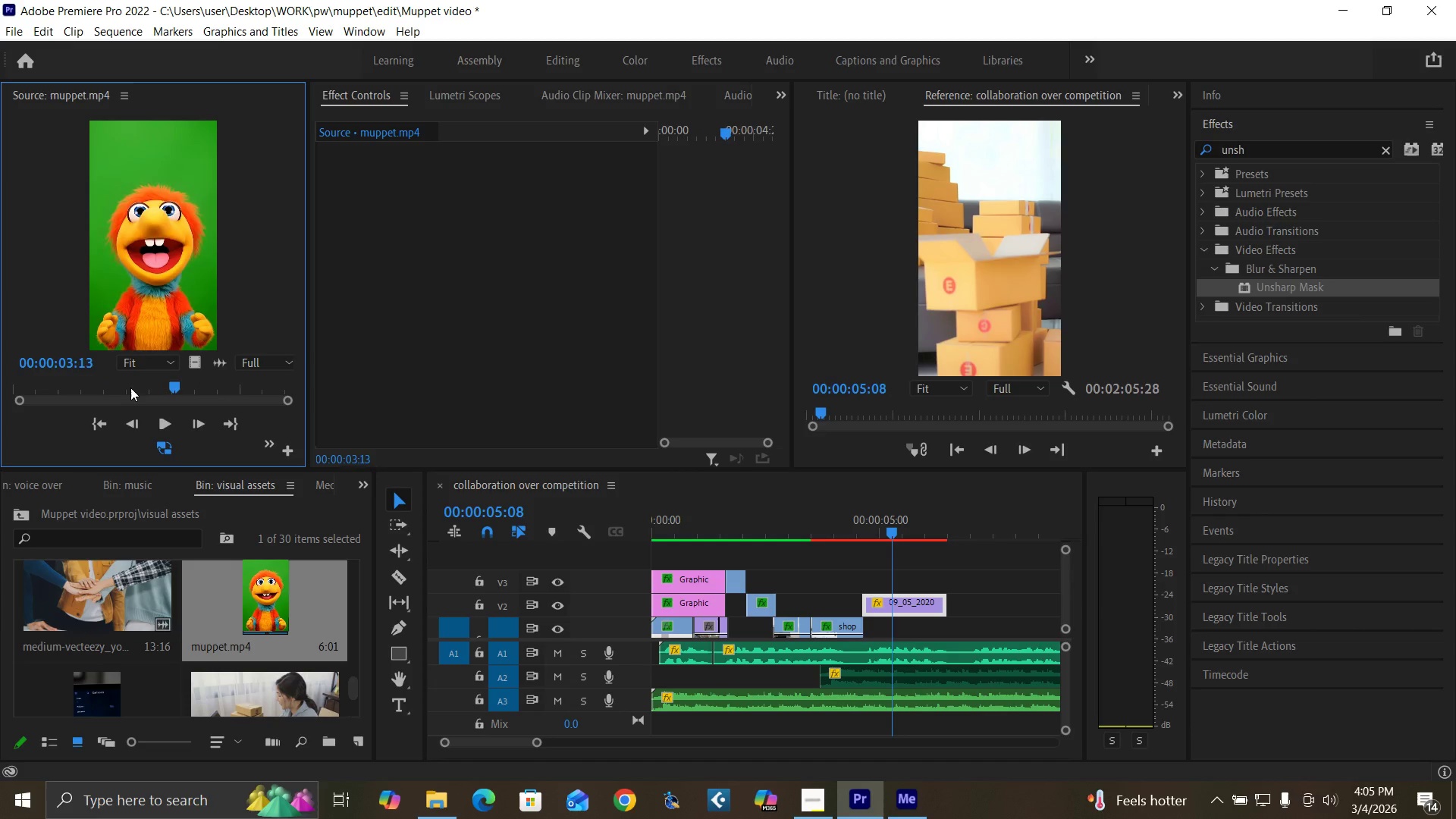 
key(Space)
 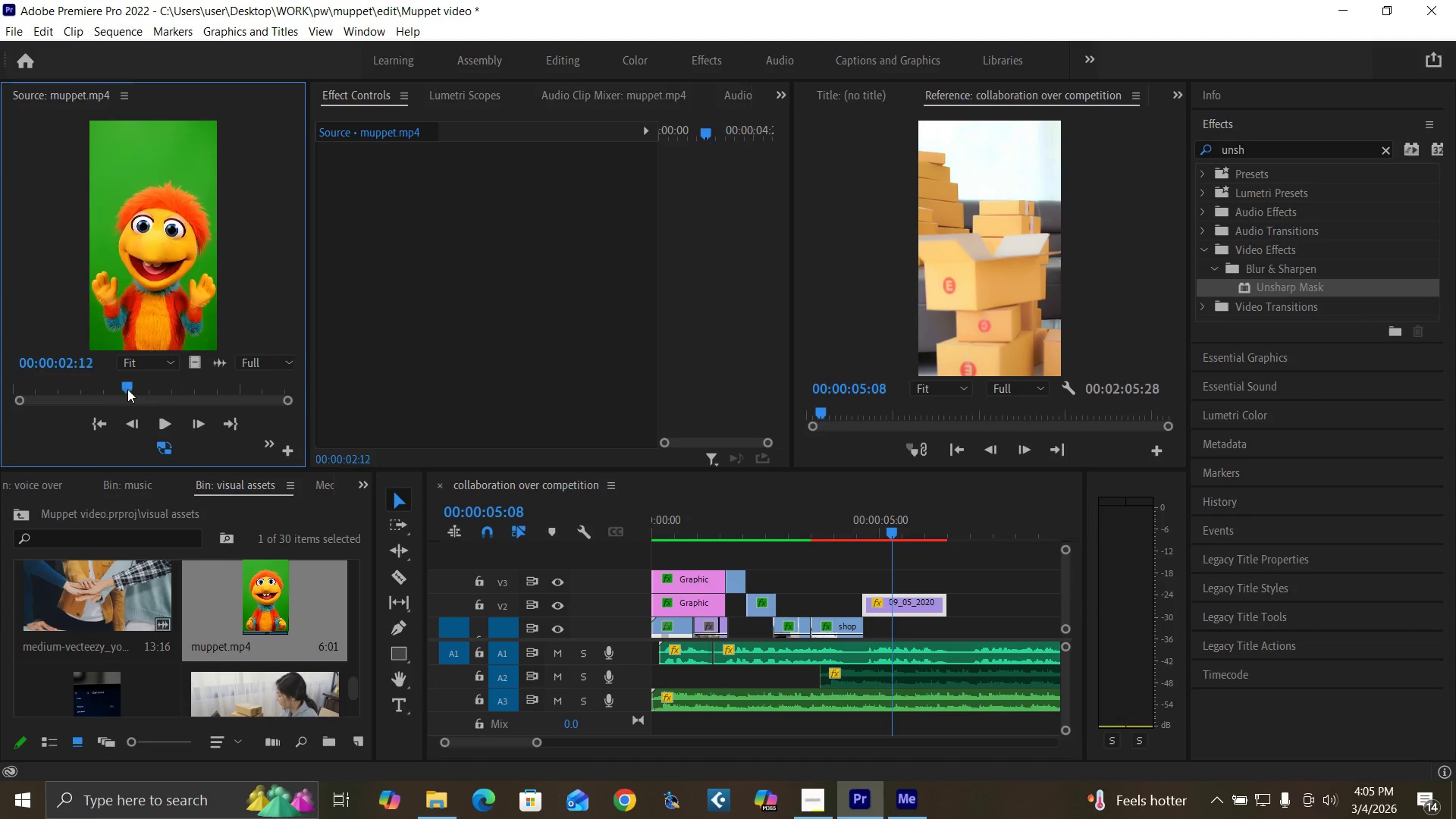 
left_click_drag(start_coordinate=[127, 389], to_coordinate=[118, 389])
 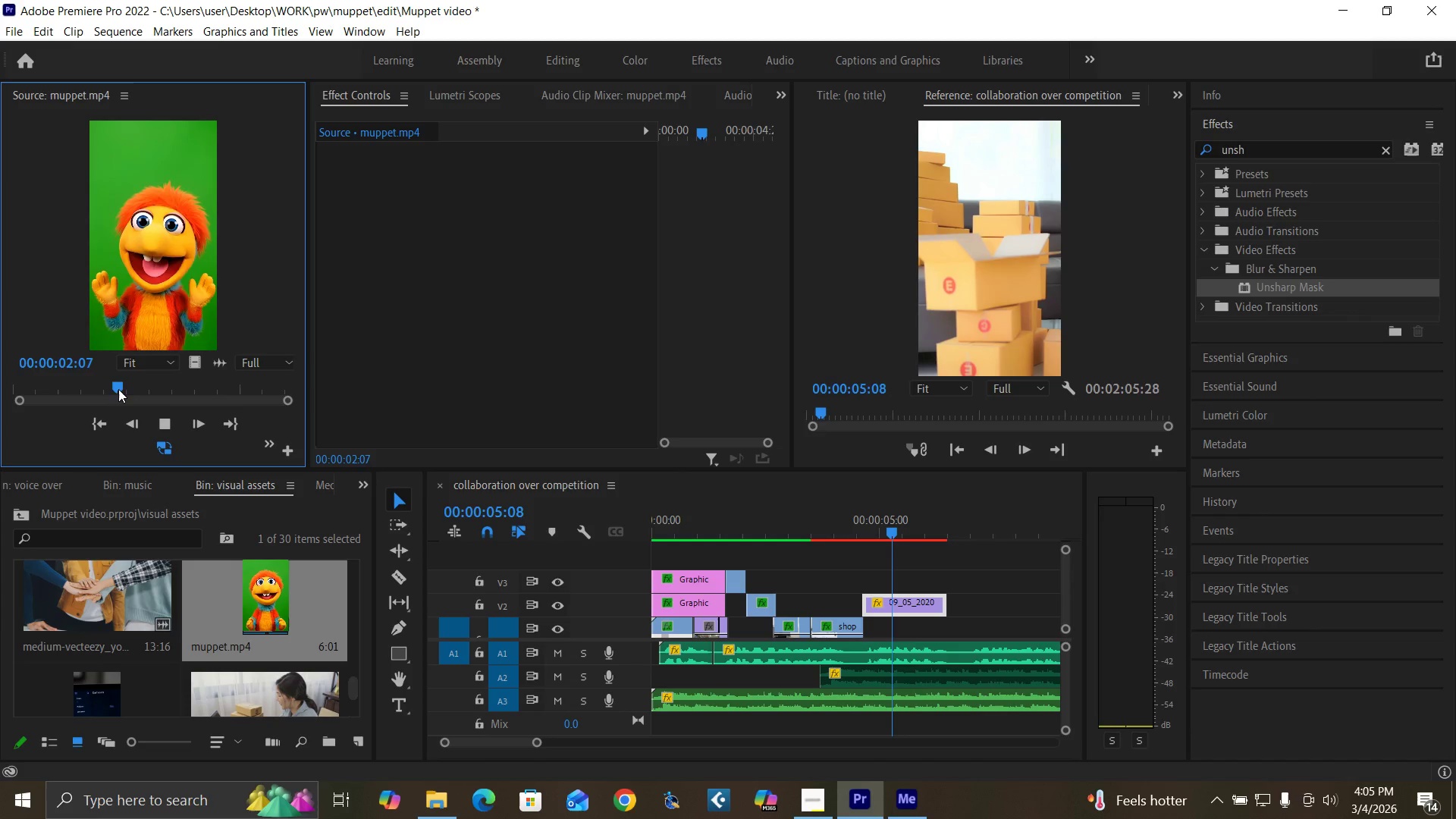 
key(Space)
 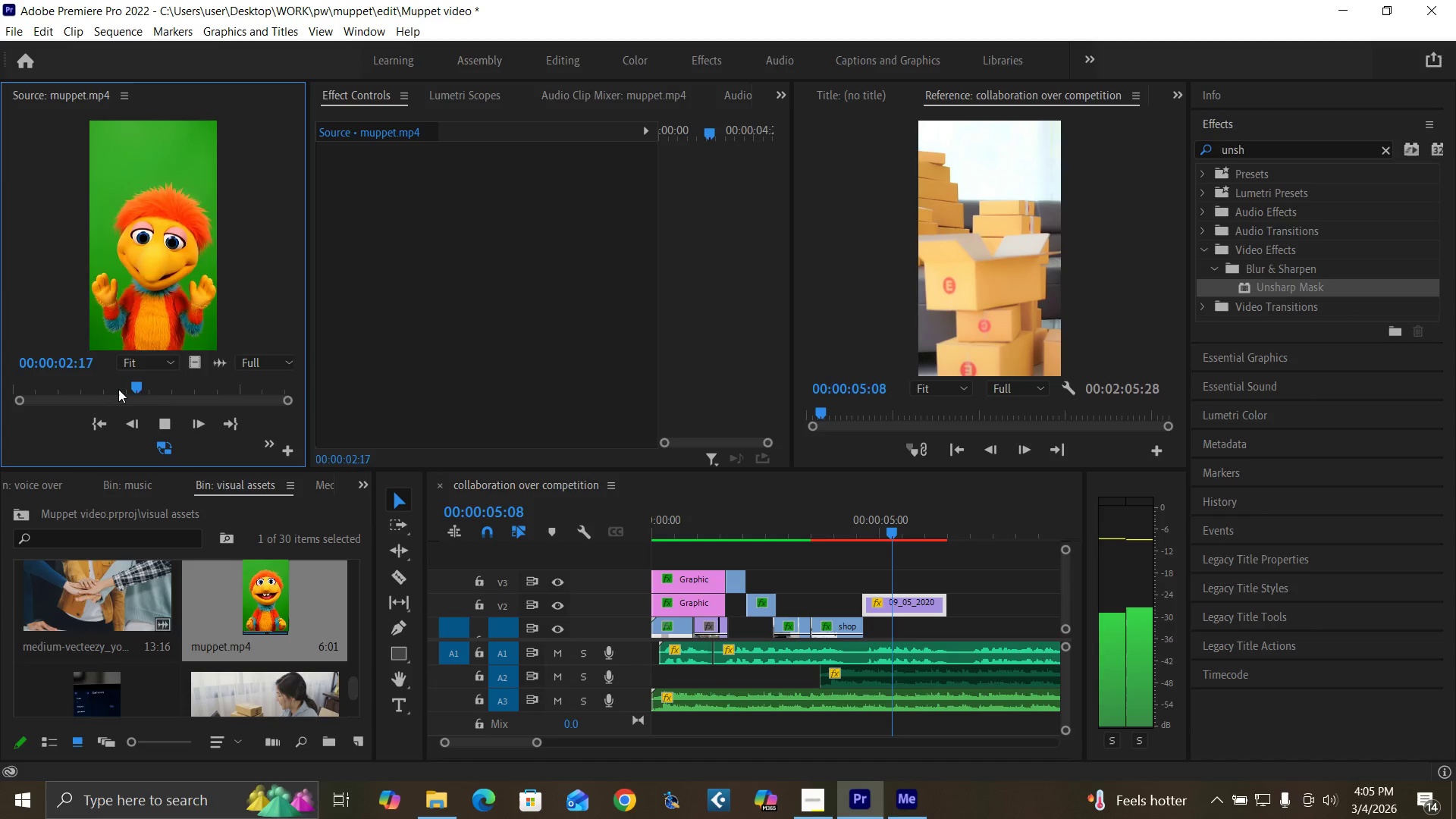 
key(Space)
 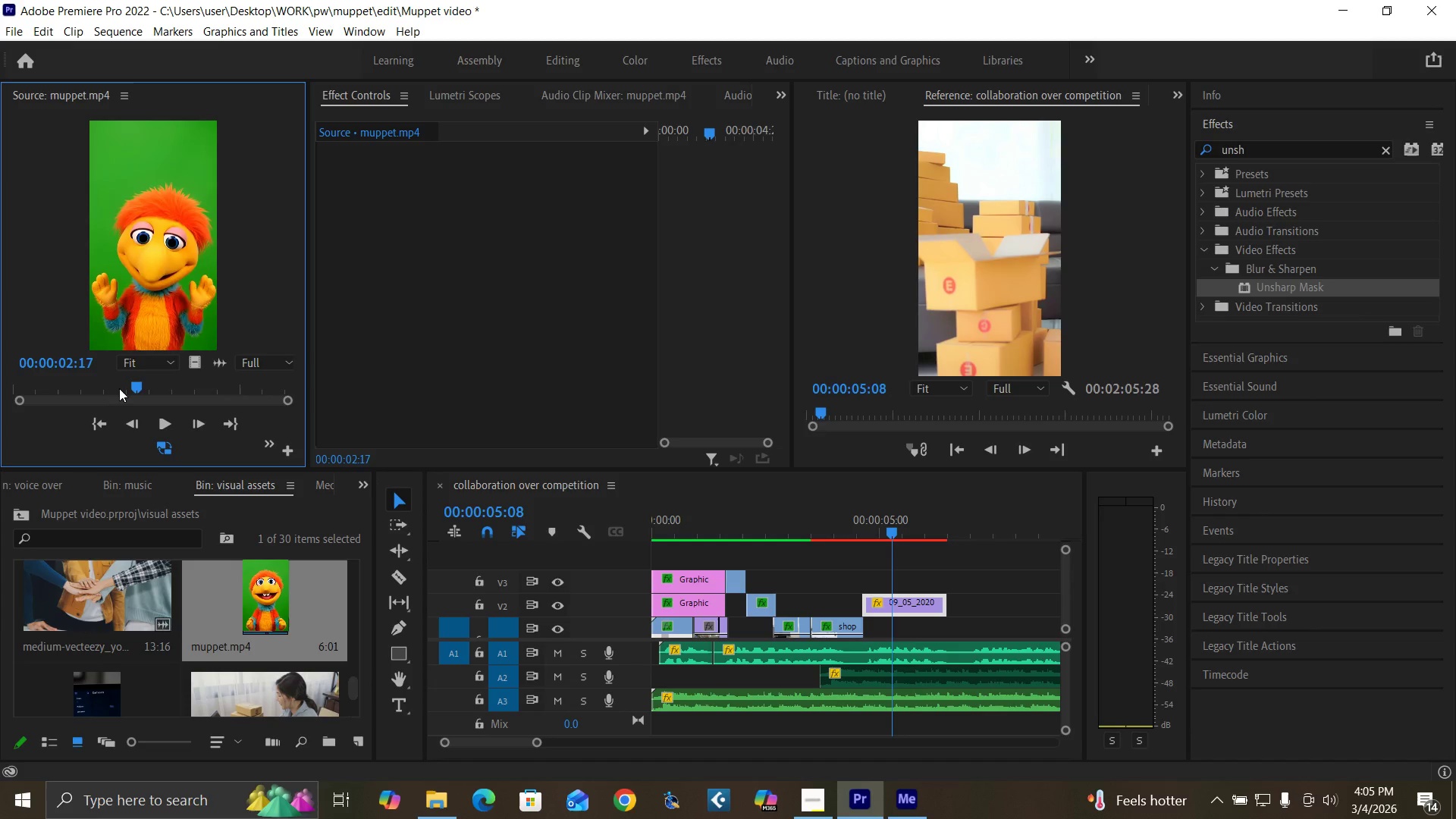 
key(I)
 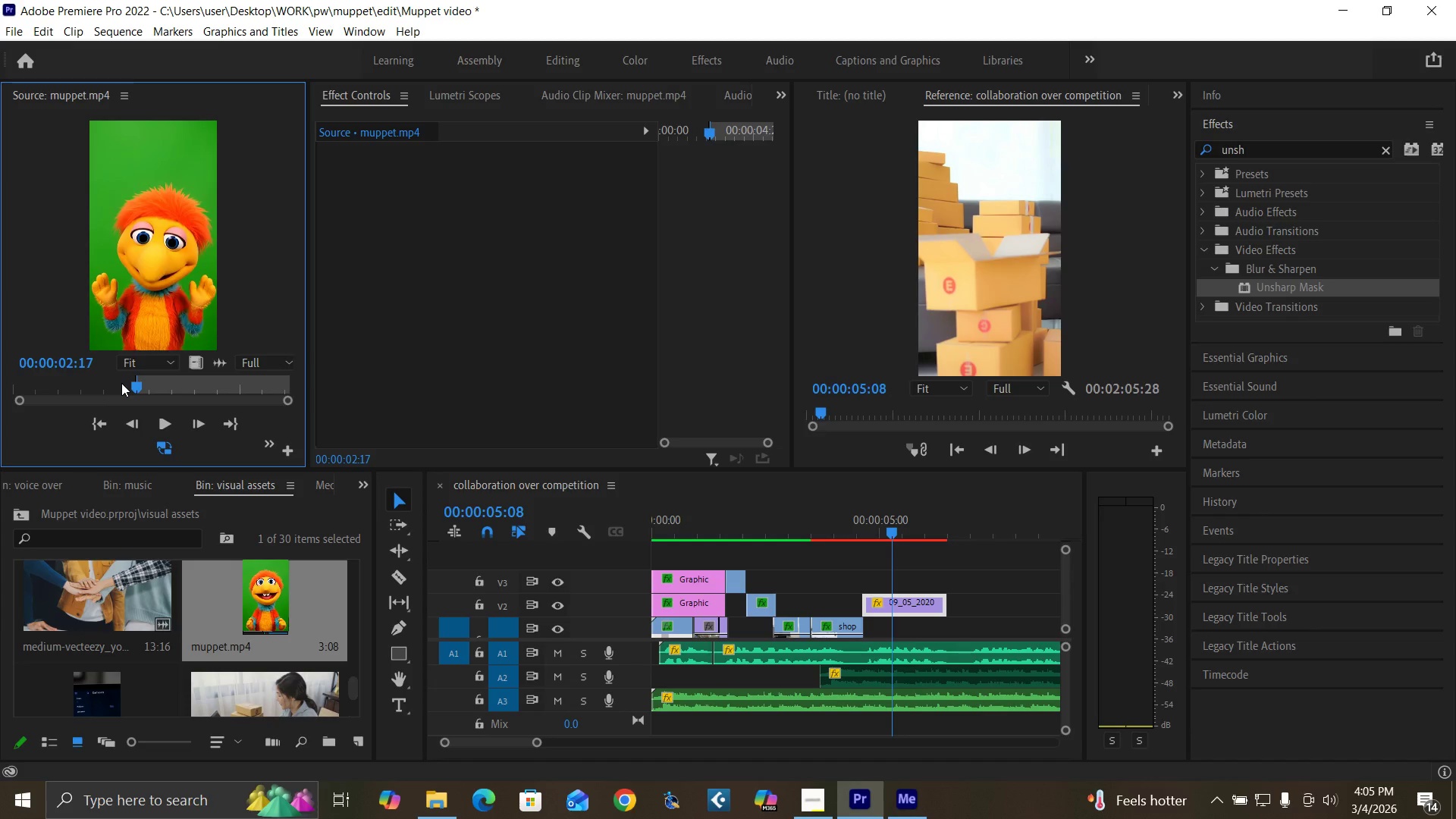 
key(Space)
 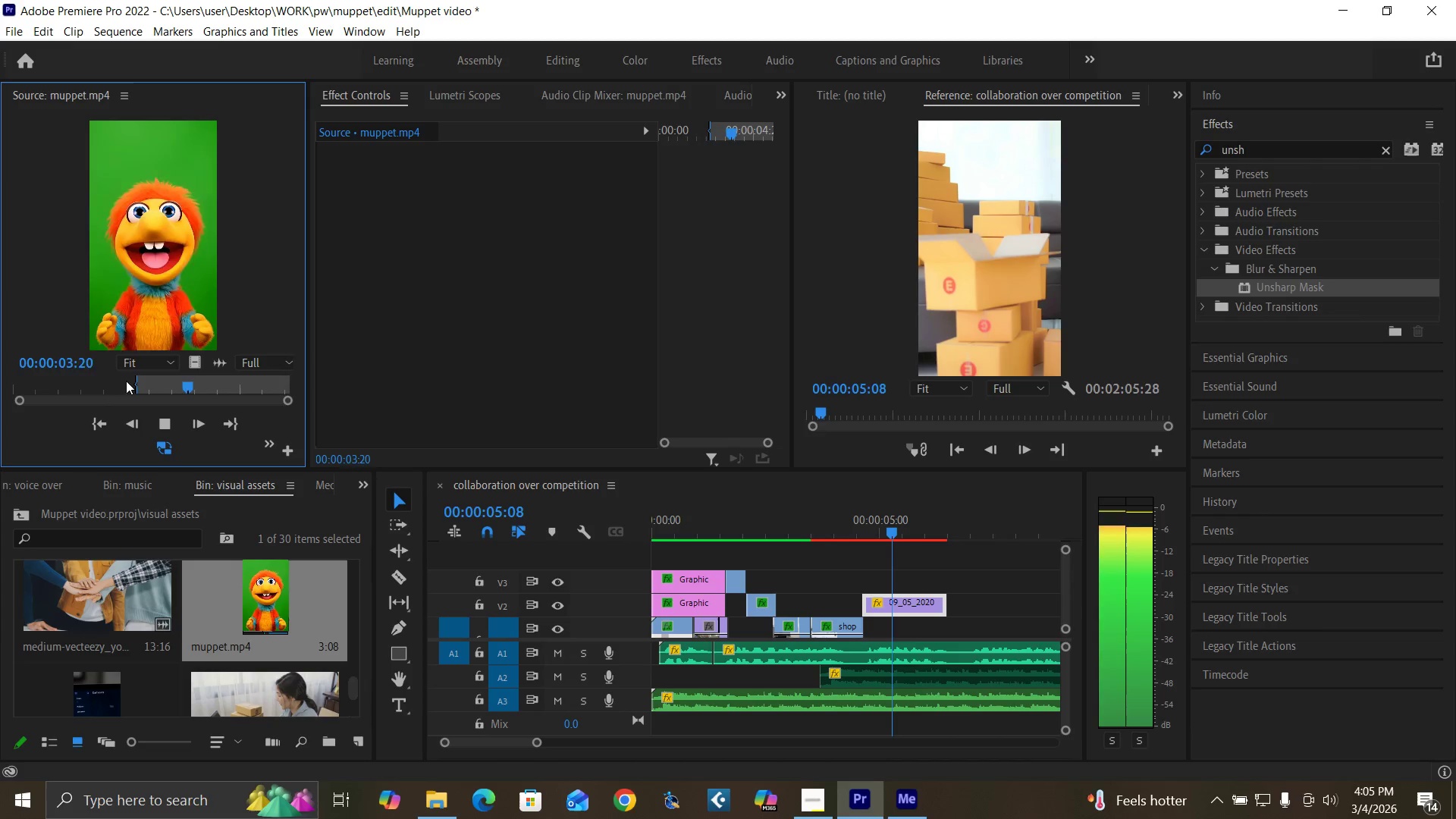 
key(Space)
 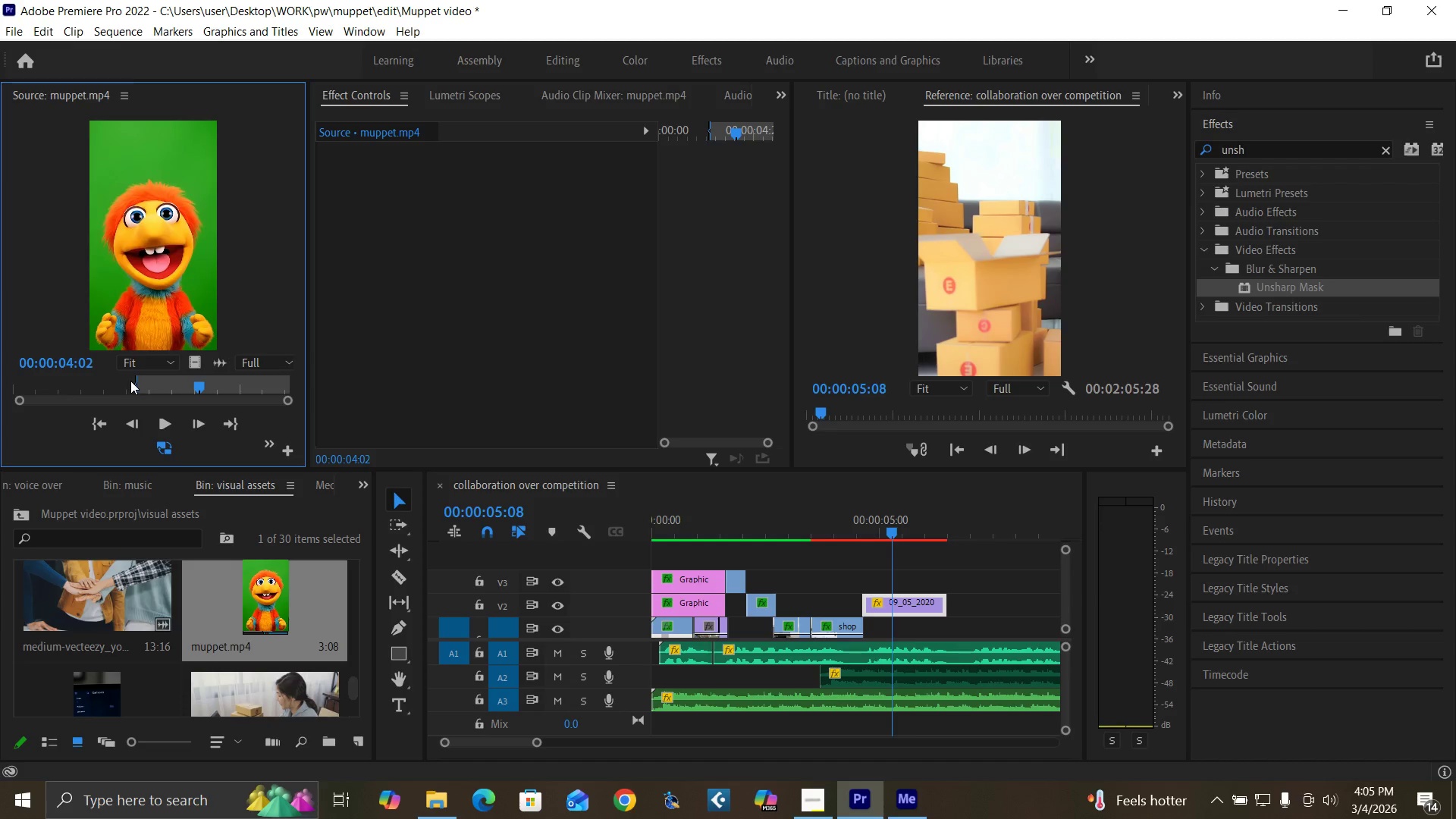 
key(Space)
 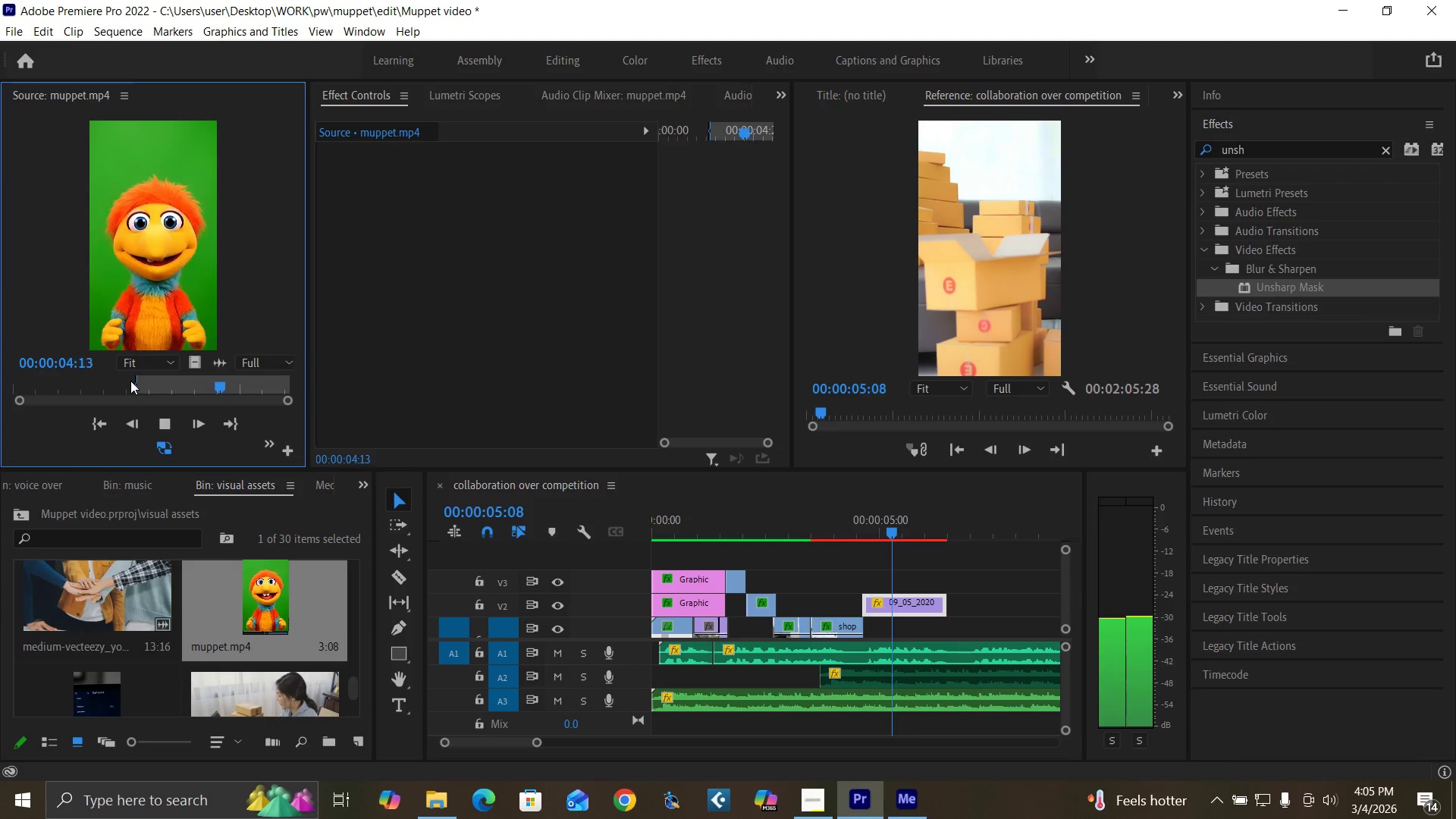 
key(Space)
 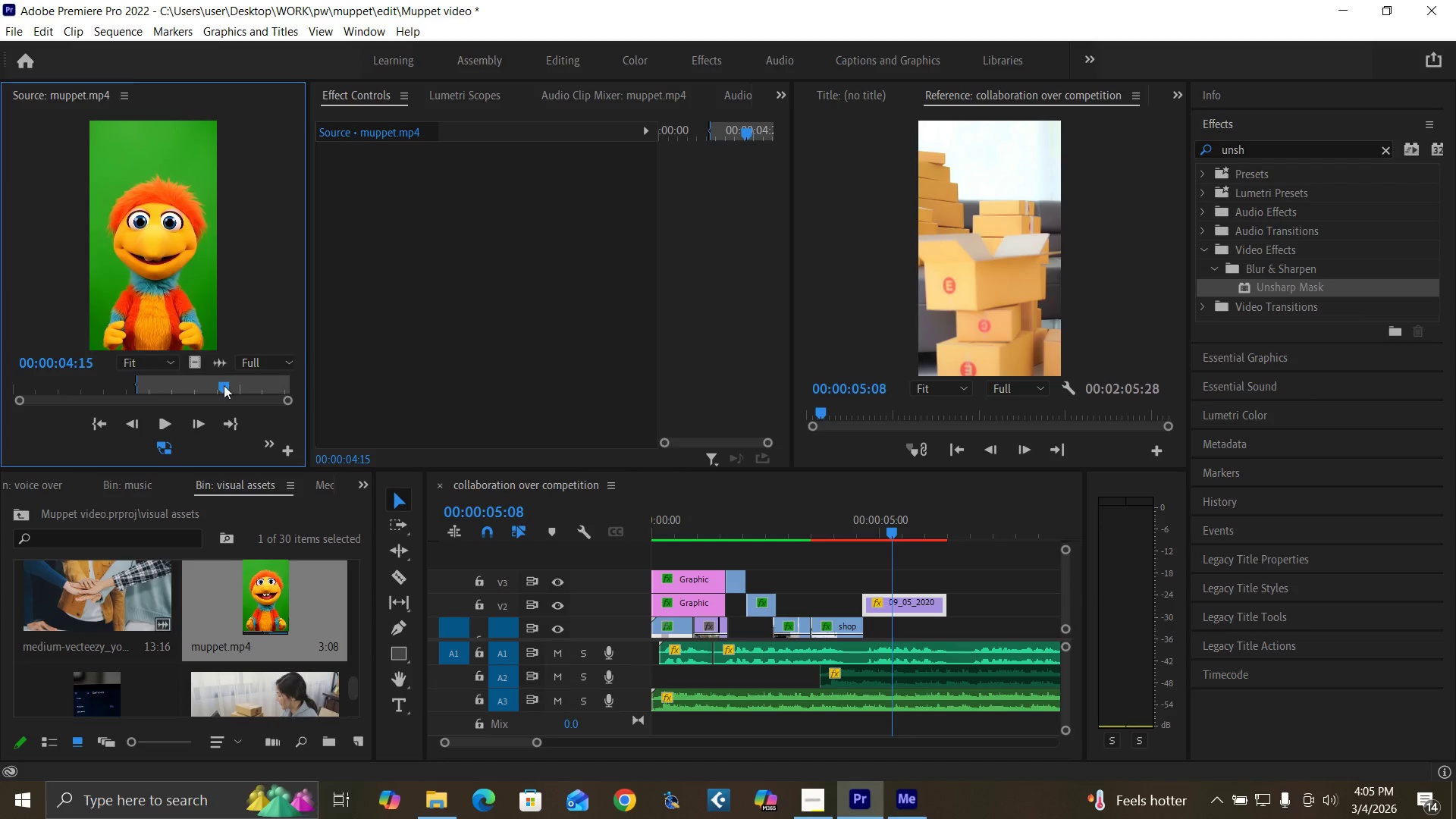 
left_click_drag(start_coordinate=[224, 385], to_coordinate=[220, 387])
 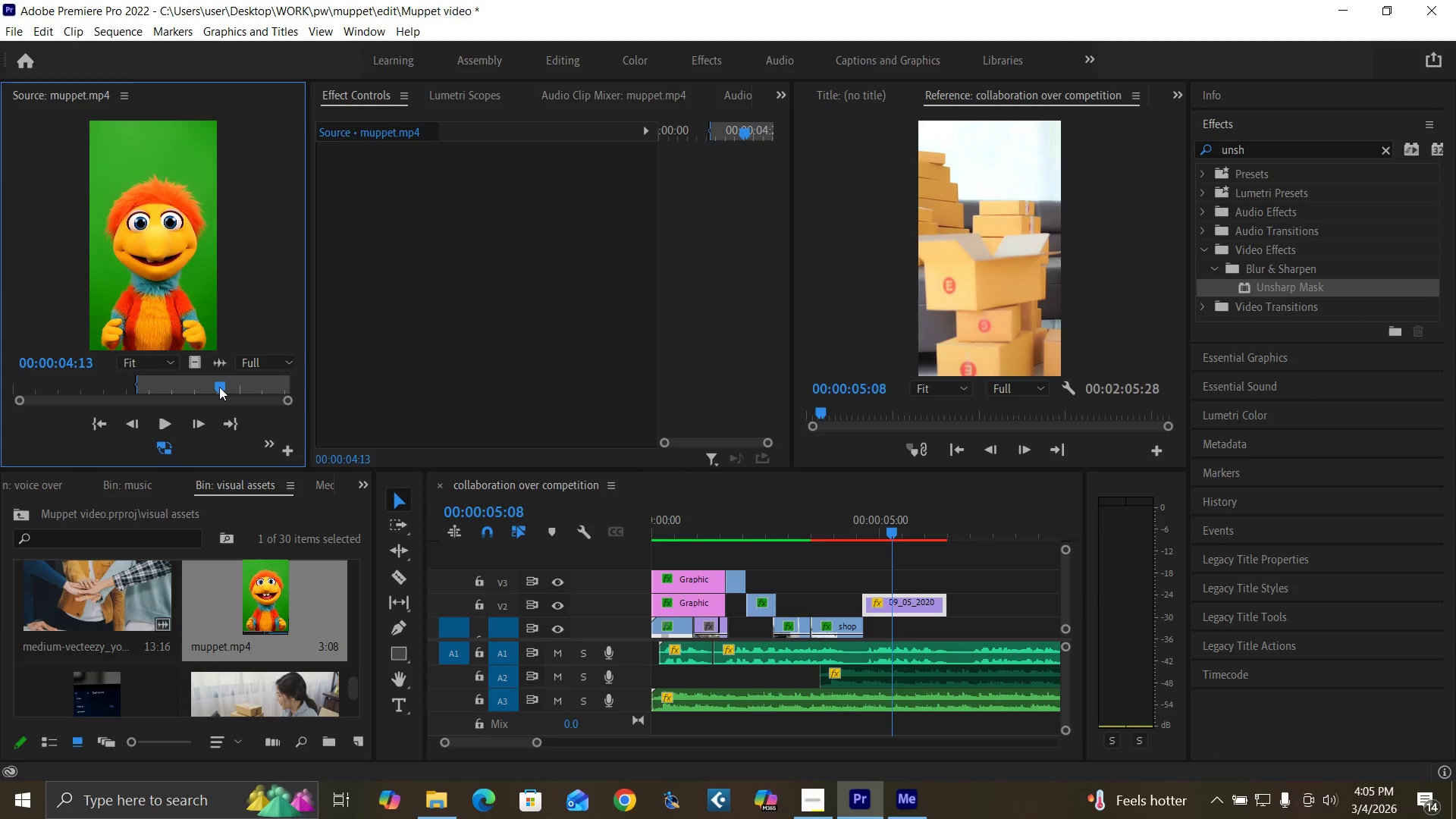 
key(O)
 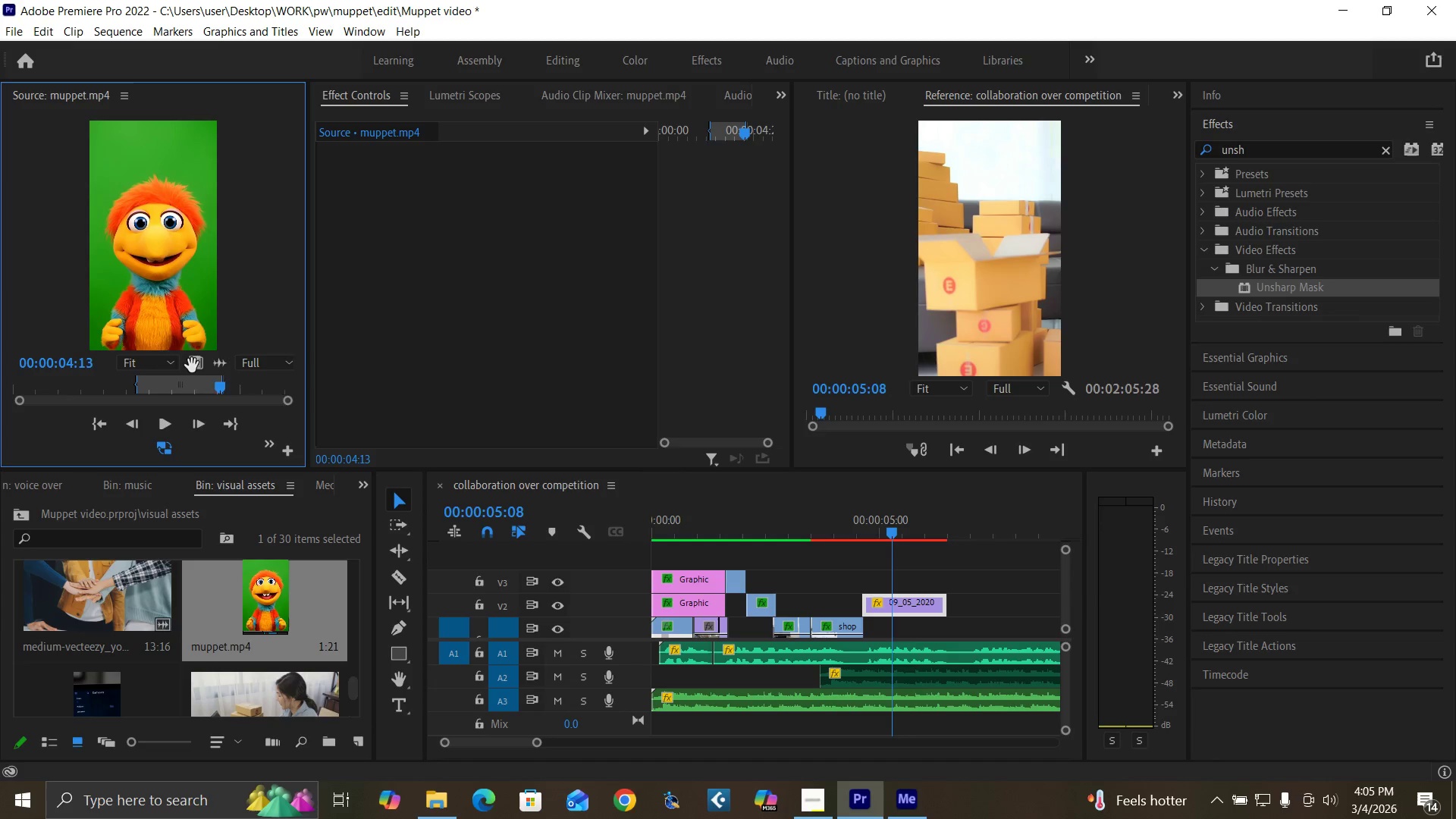 
left_click_drag(start_coordinate=[192, 366], to_coordinate=[858, 579])
 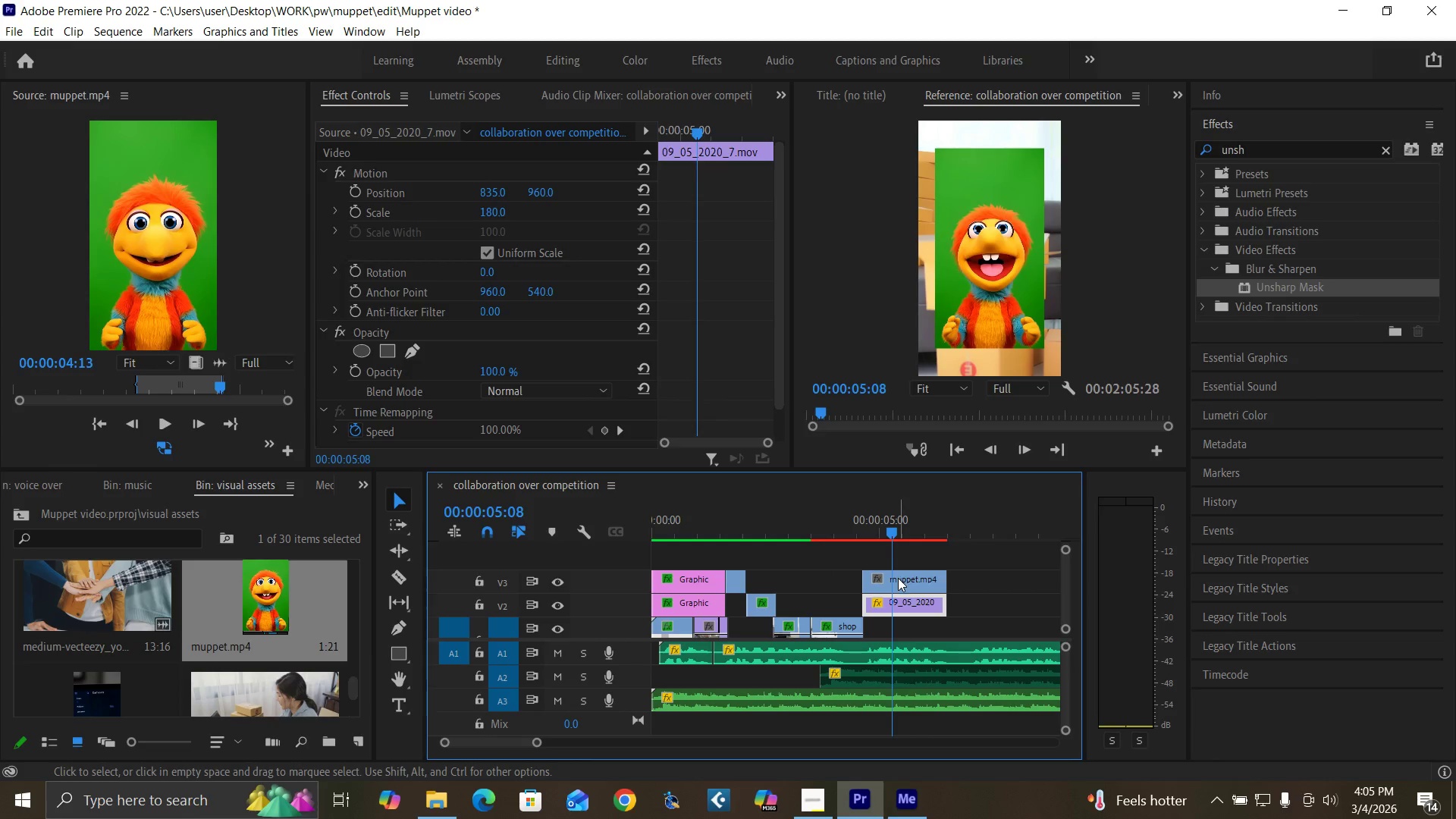 
left_click([898, 578])
 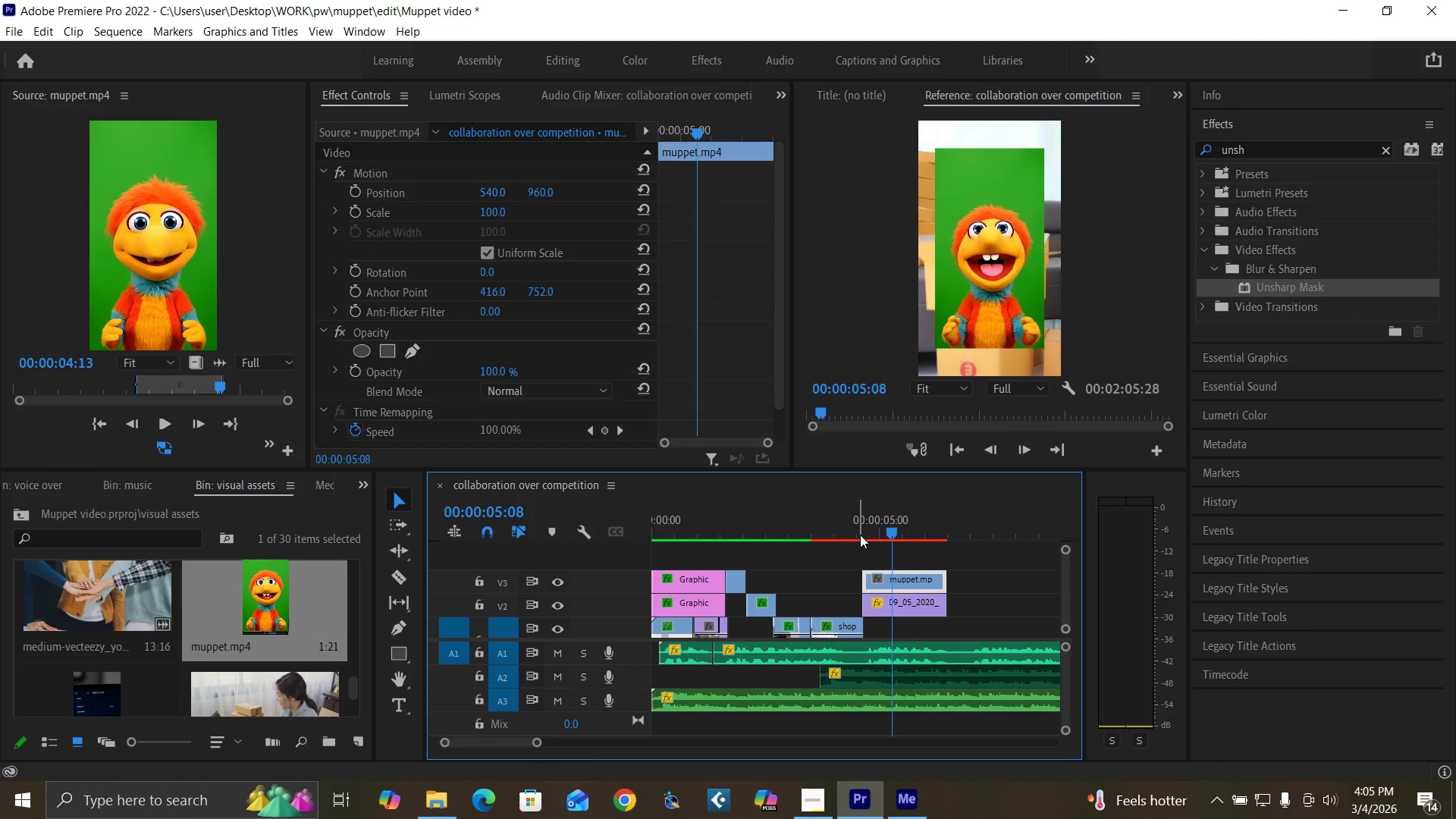 
left_click([849, 531])
 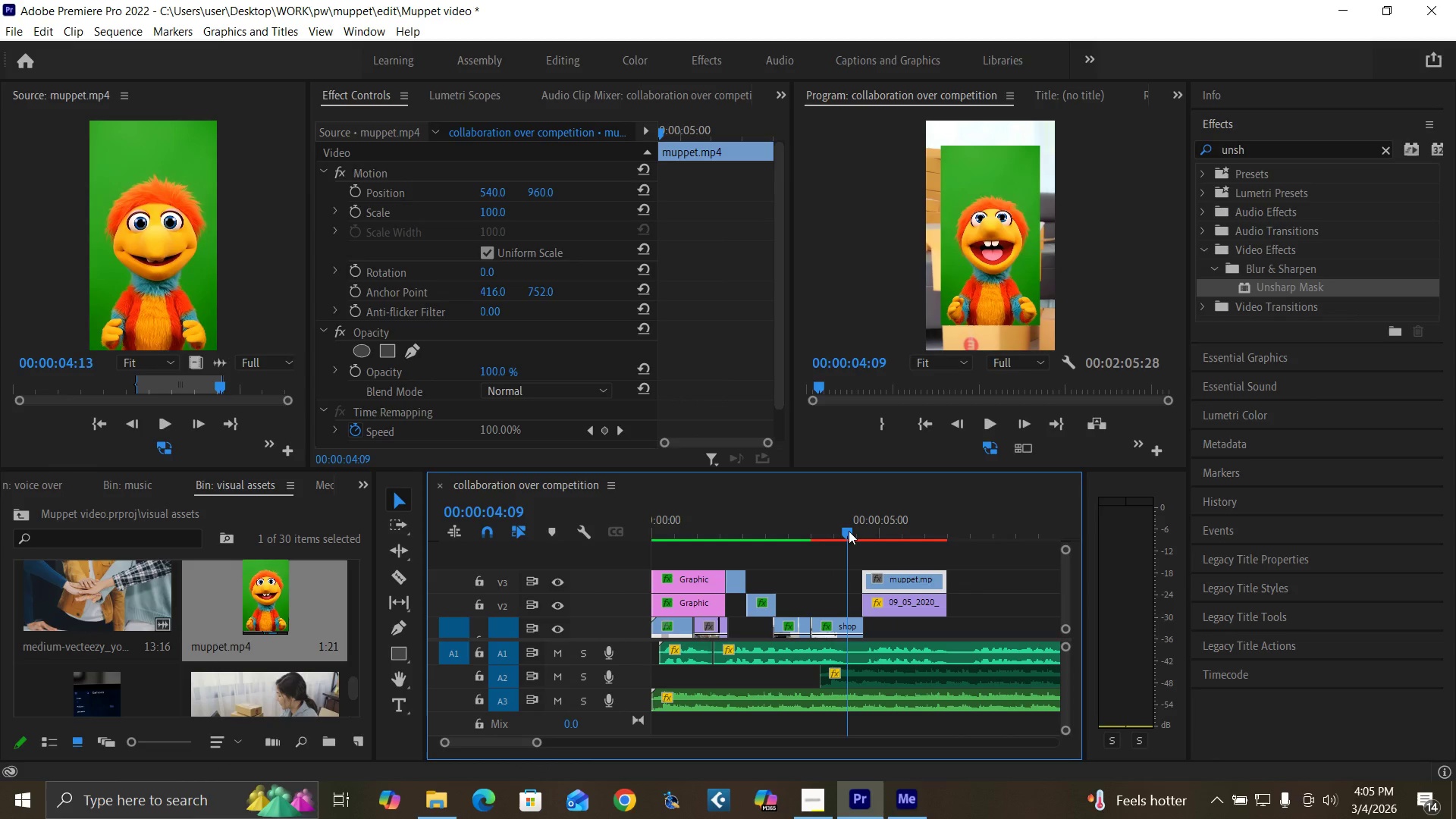 
key(Space)
 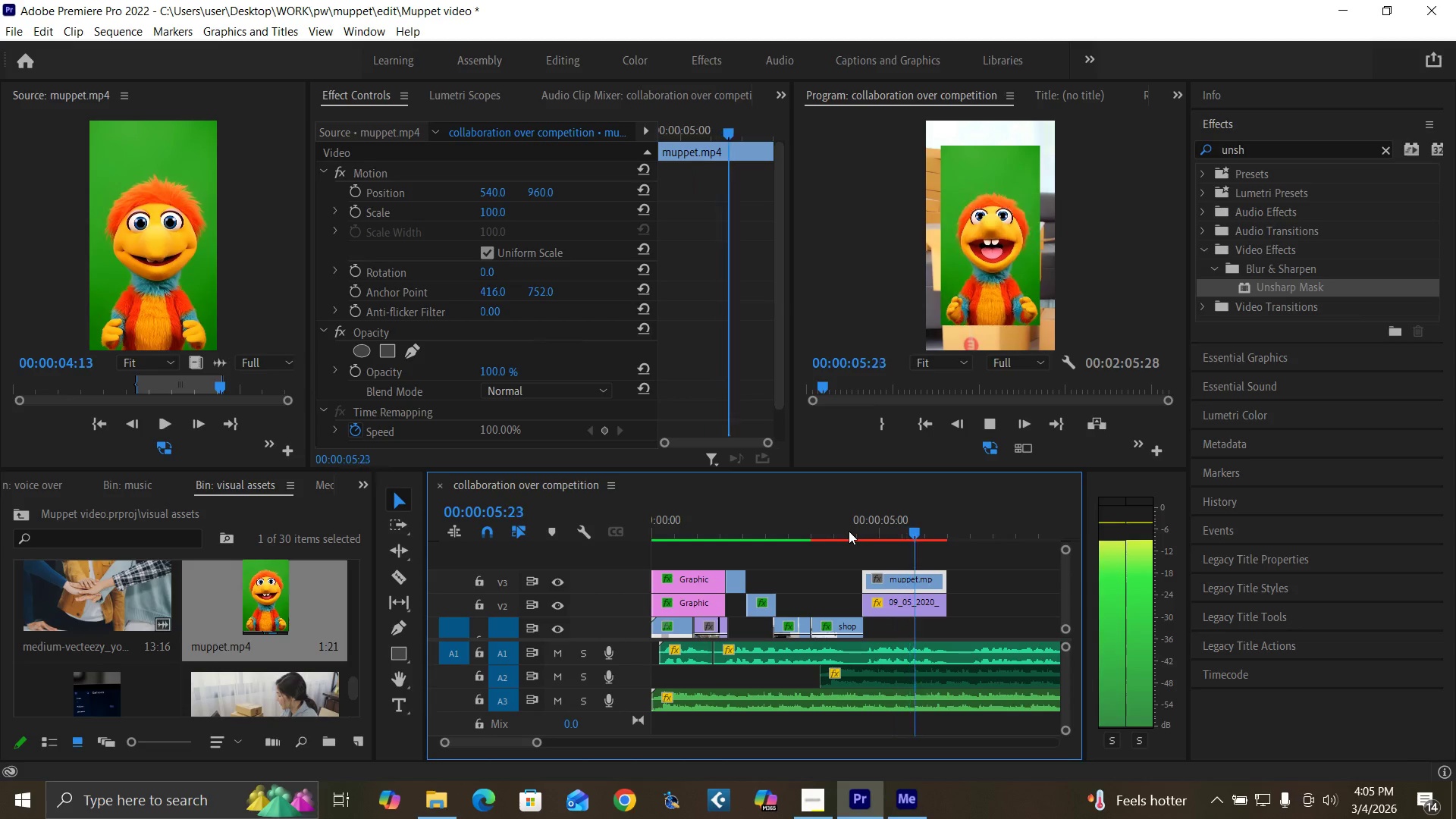 
key(Space)
 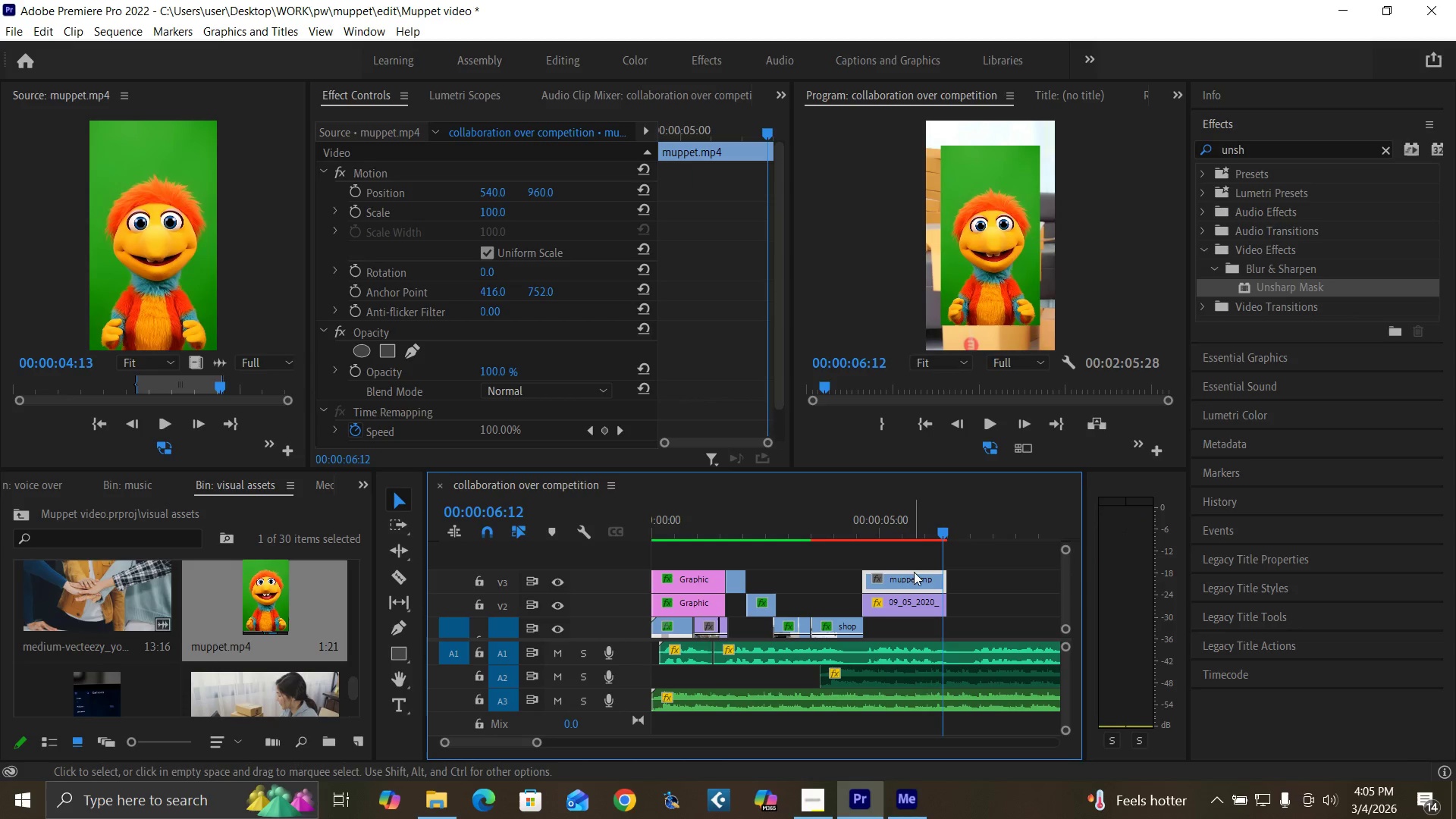 
key(Control+S)
 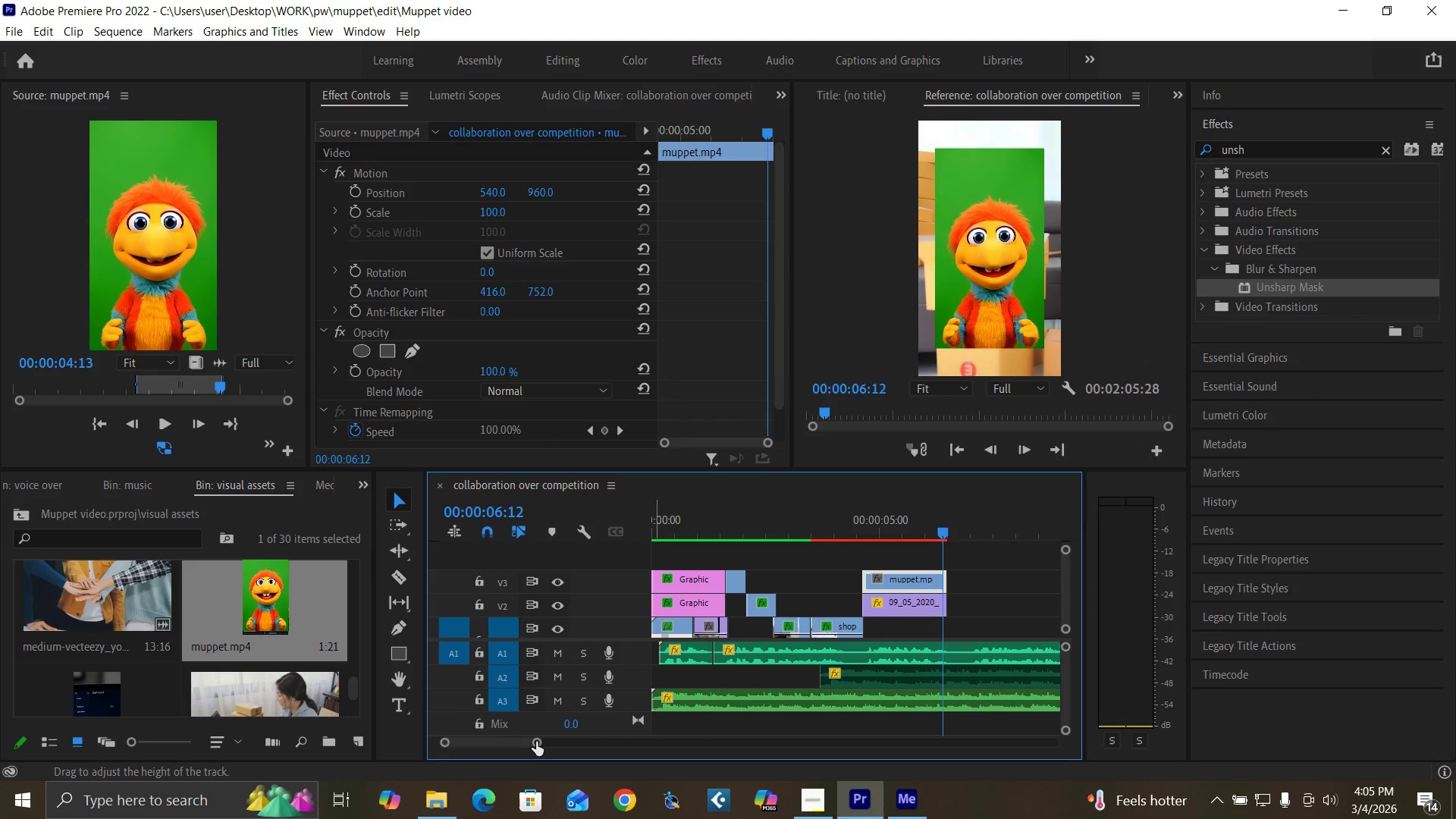 
left_click_drag(start_coordinate=[536, 742], to_coordinate=[526, 748])
 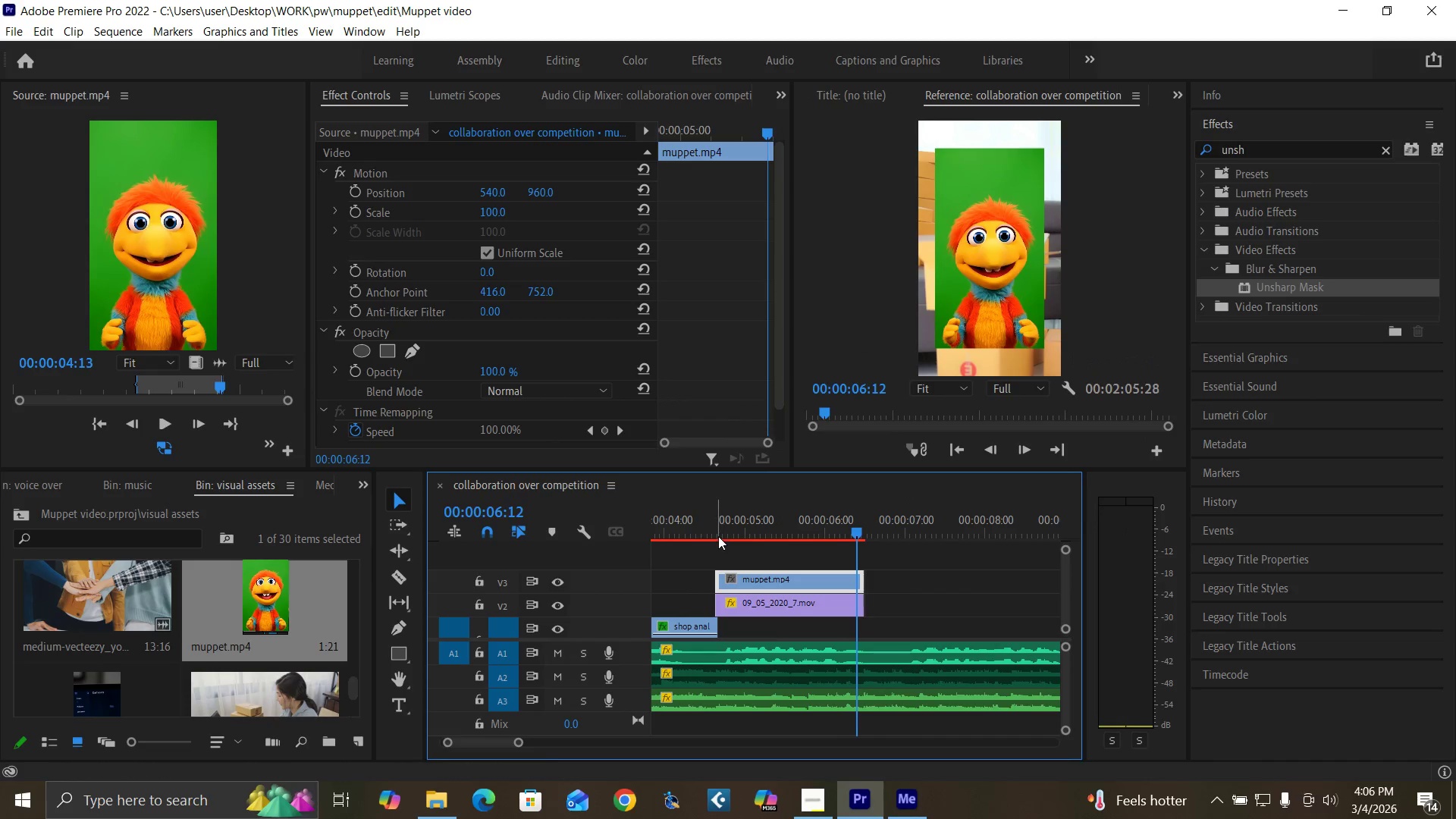 
left_click([718, 536])
 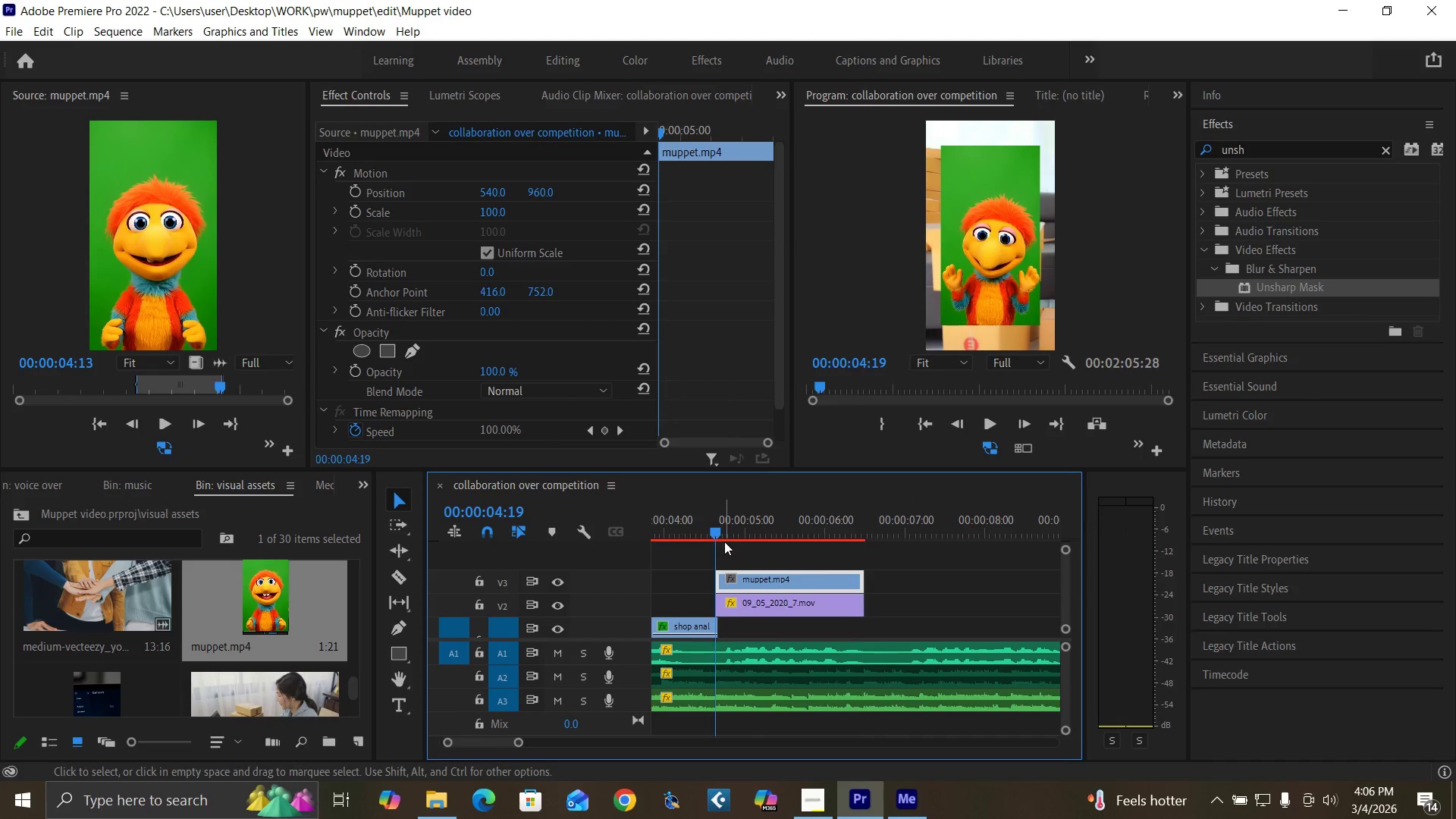 
key(Equal)
 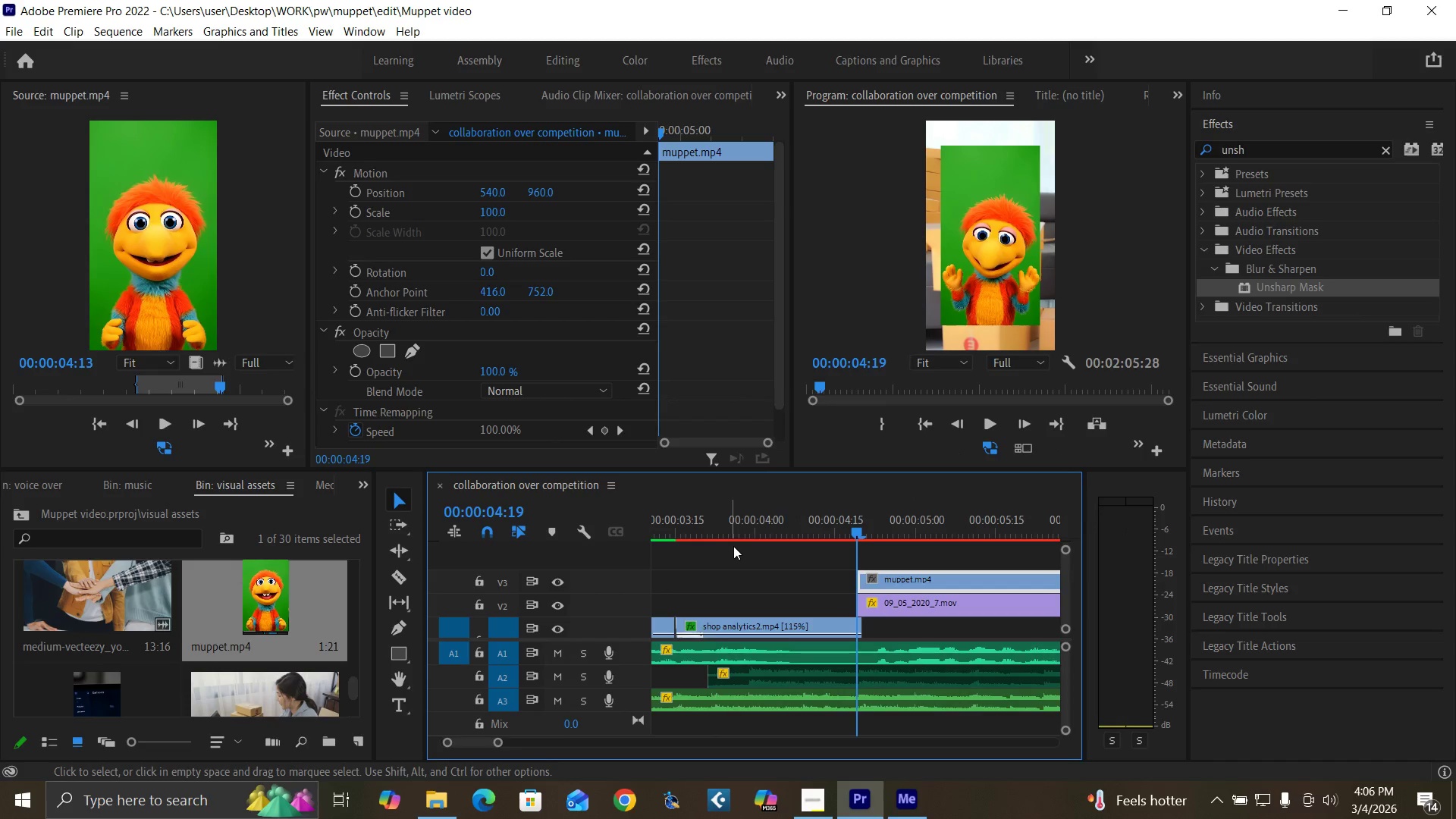 
key(Equal)
 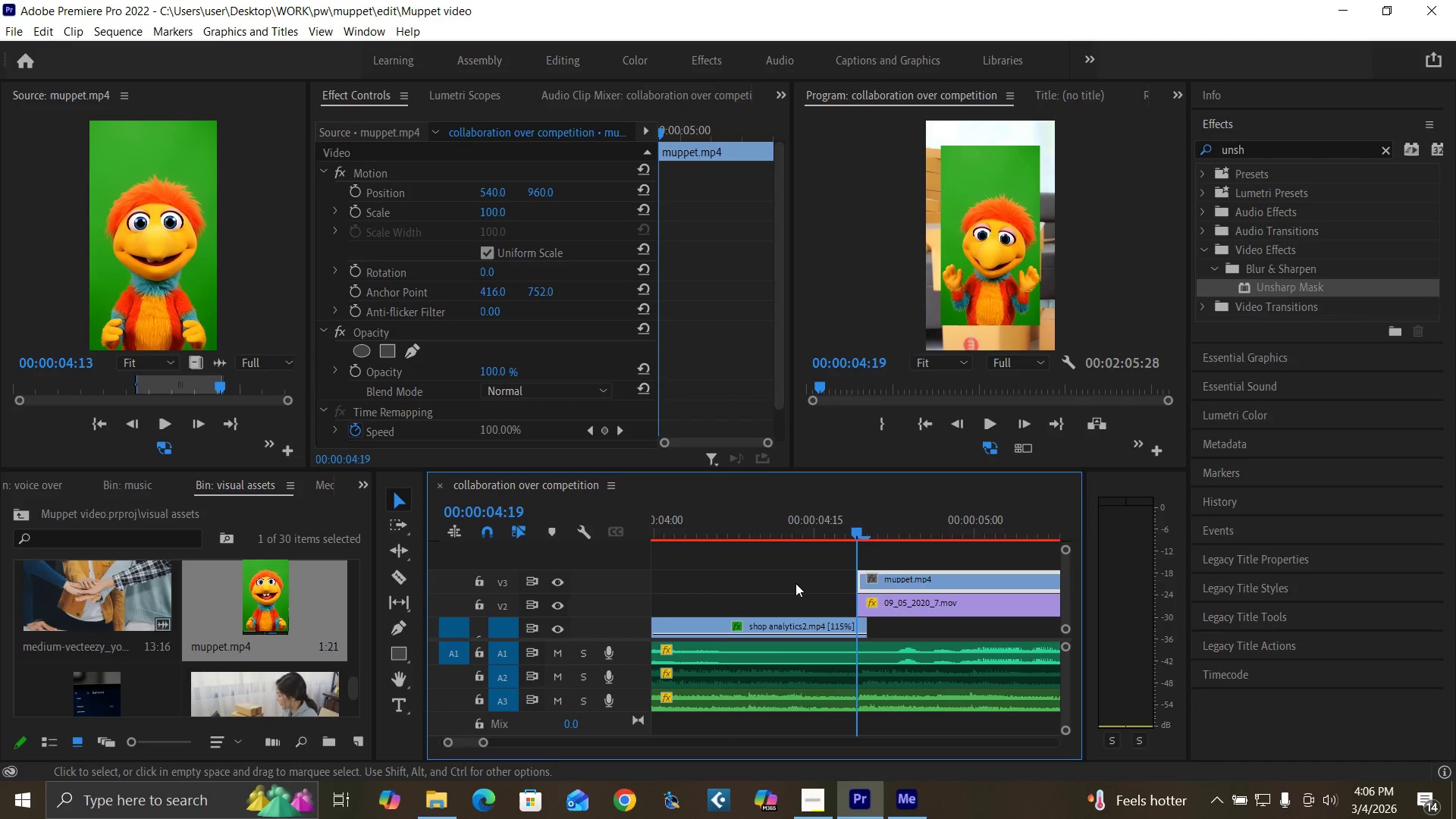 
key(ArrowRight)
 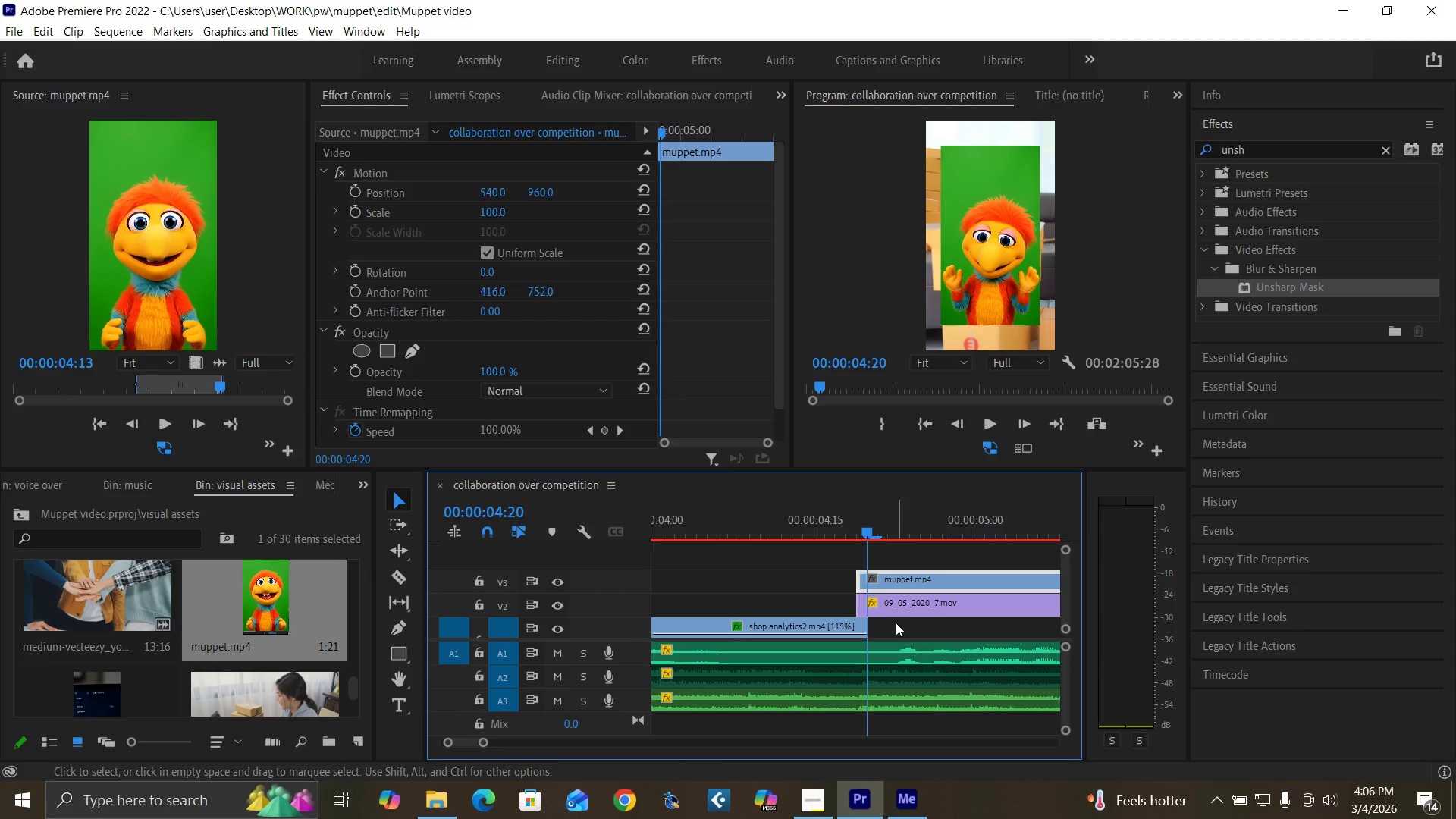 
key(C)
 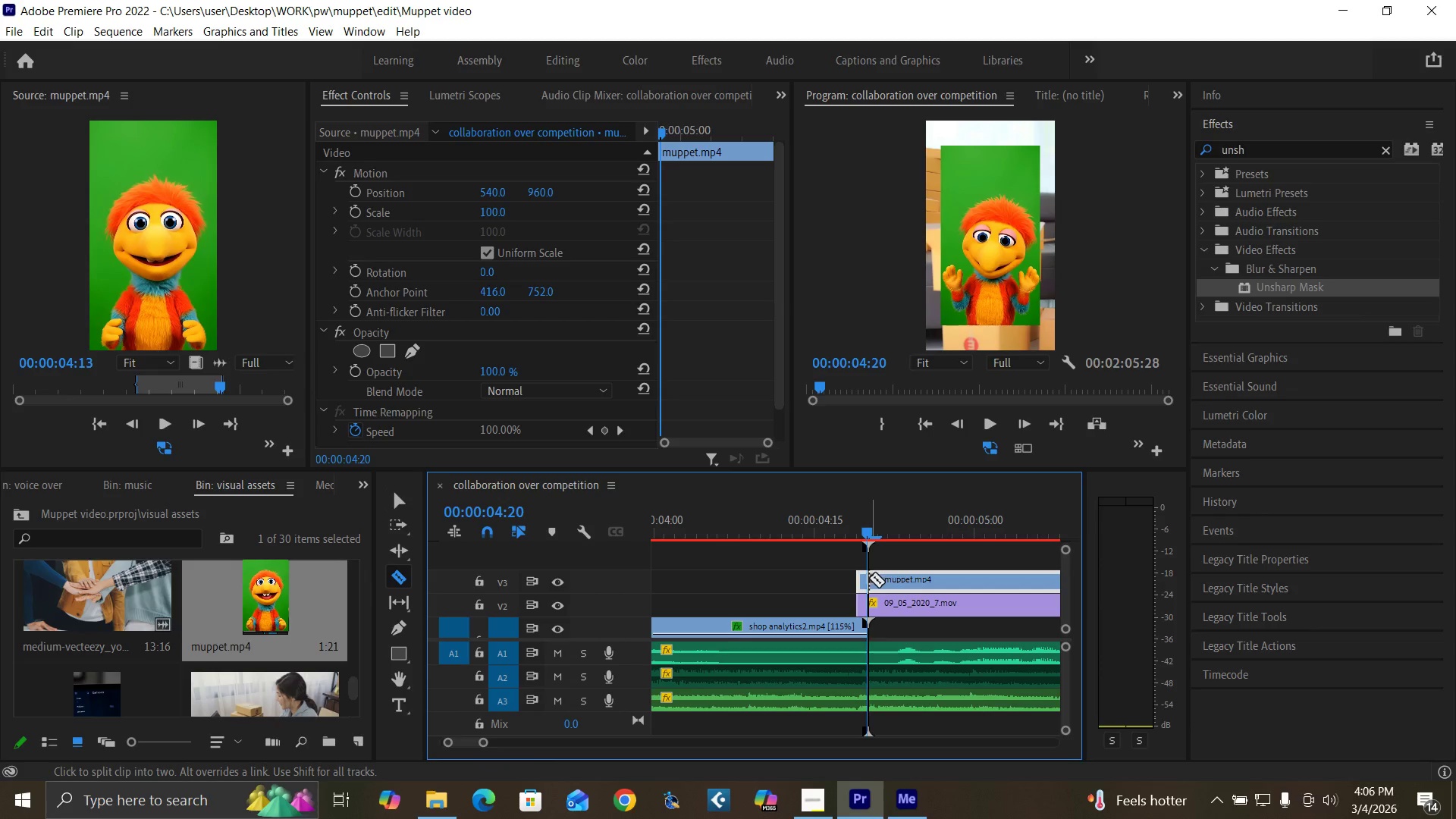 
left_click([869, 578])
 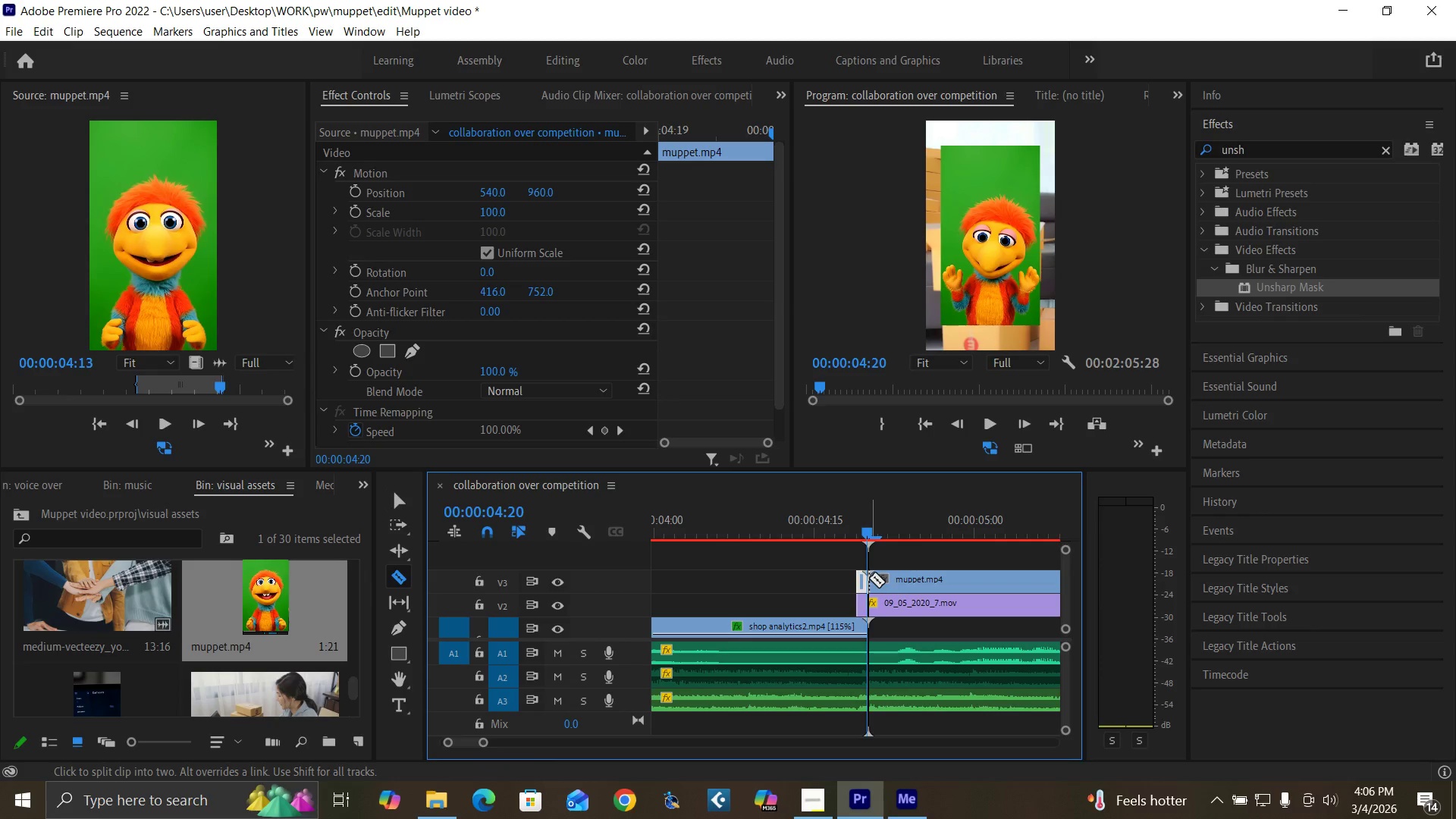 
key(V)
 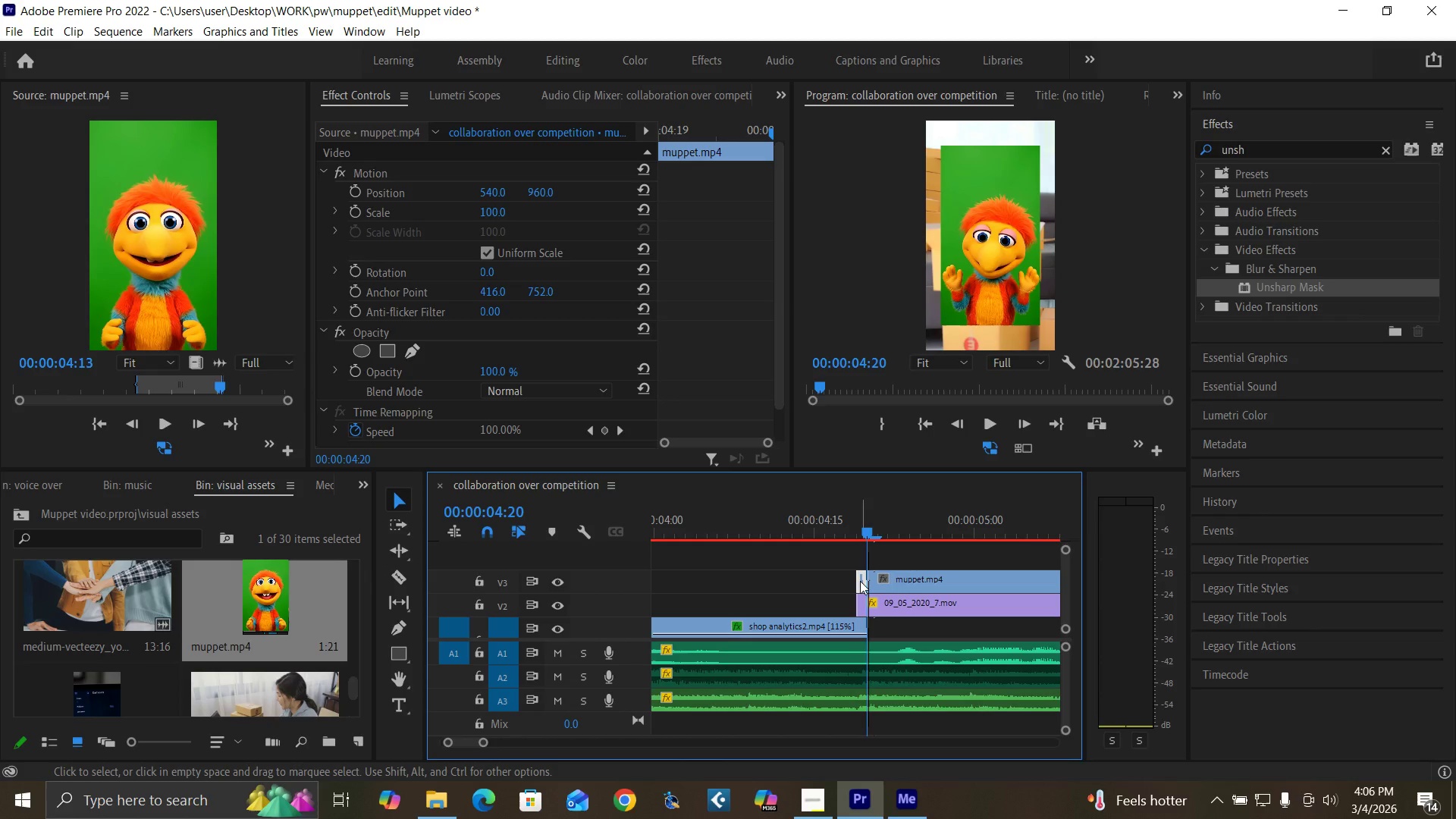 
key(Equal)
 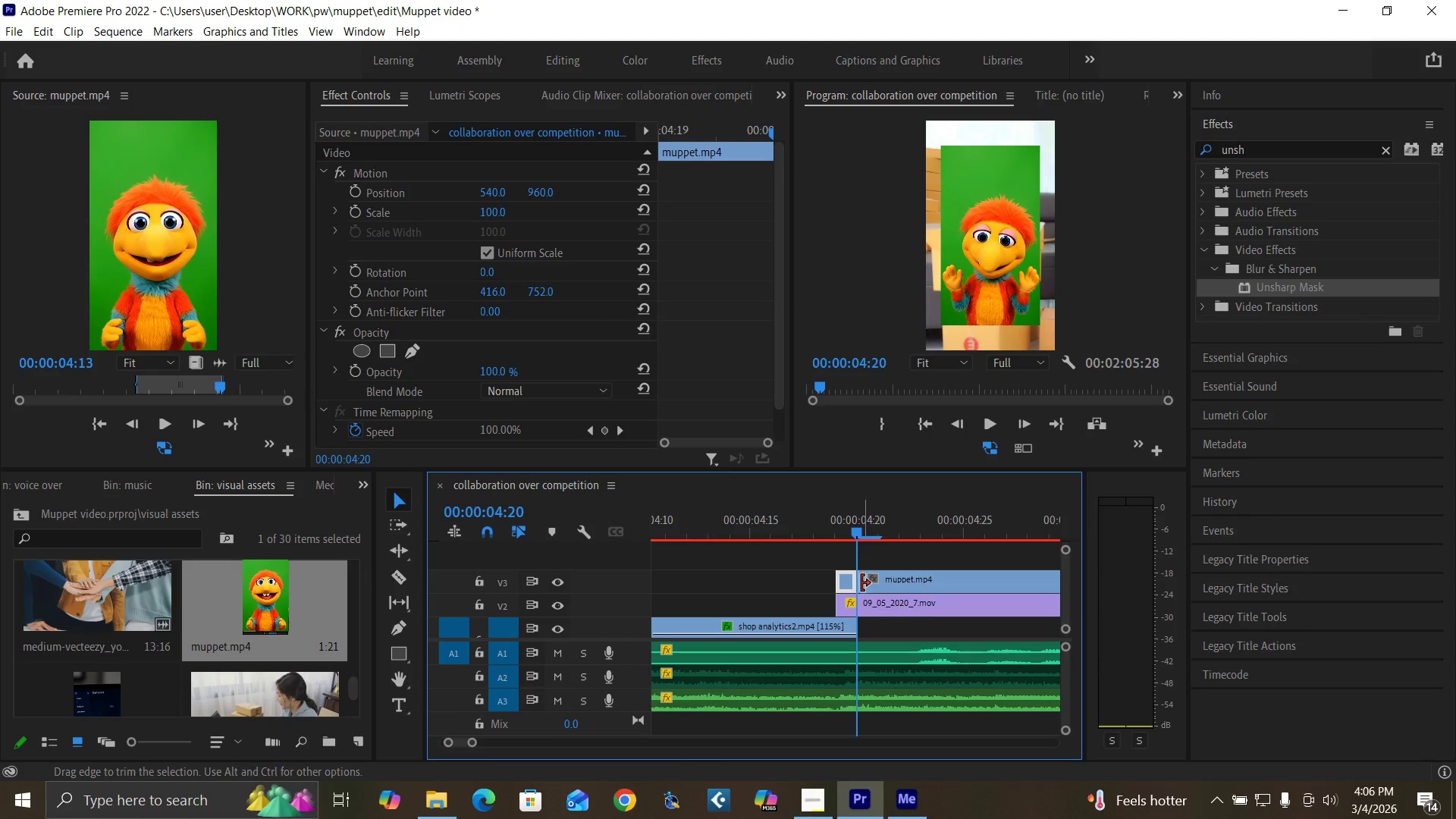 
key(Equal)
 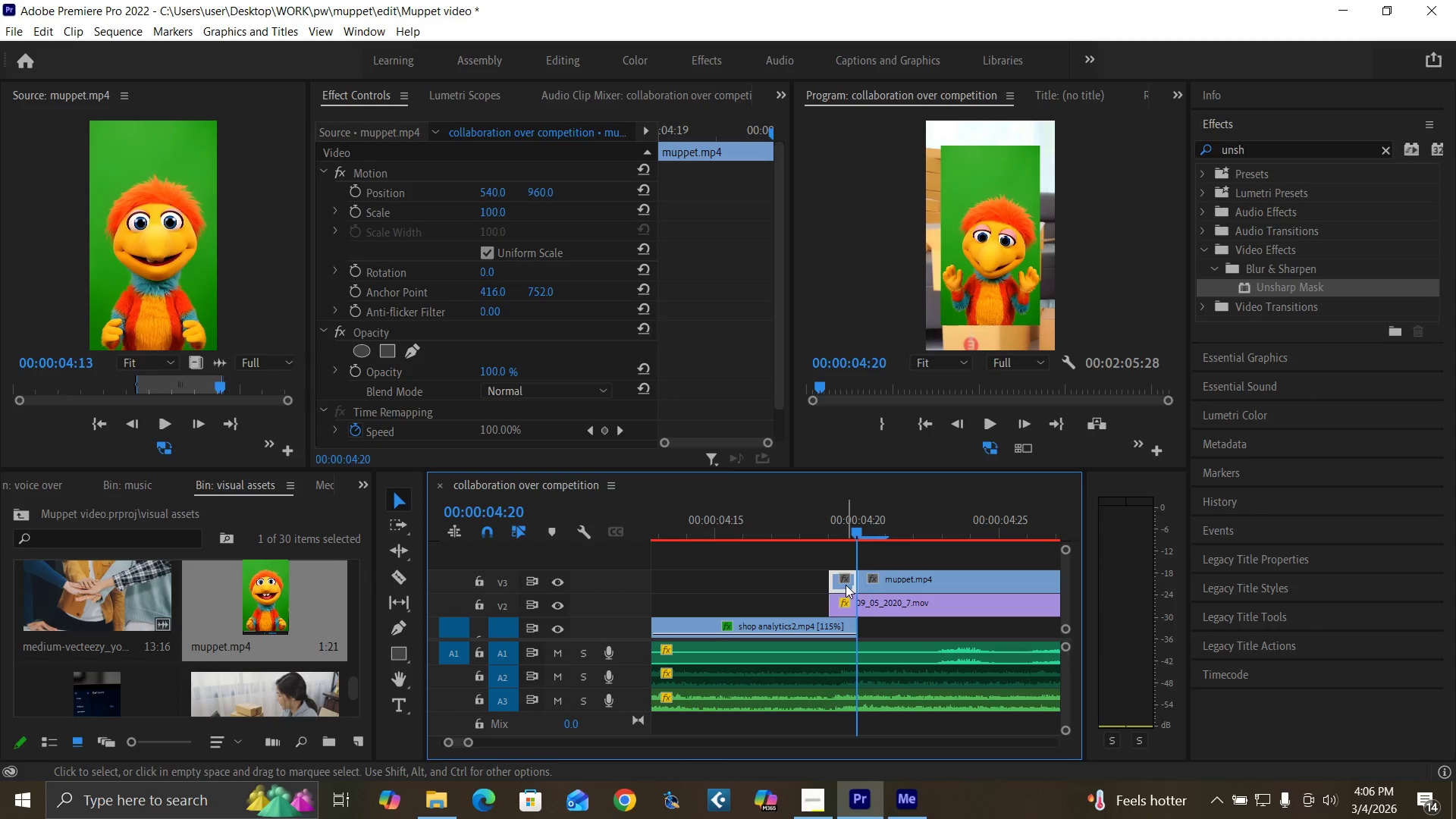 
right_click([846, 585])
 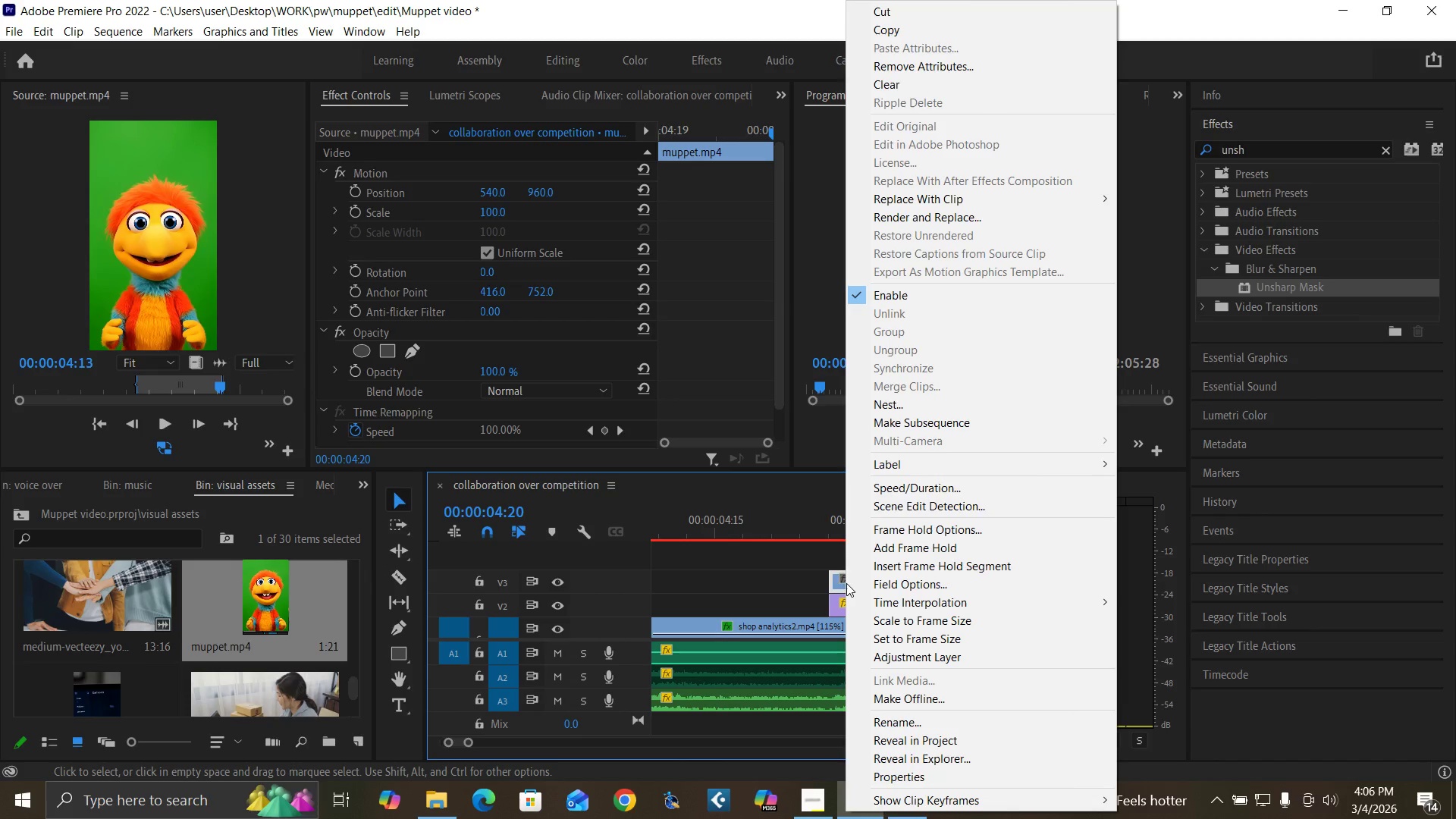 
key(Control+Z)
 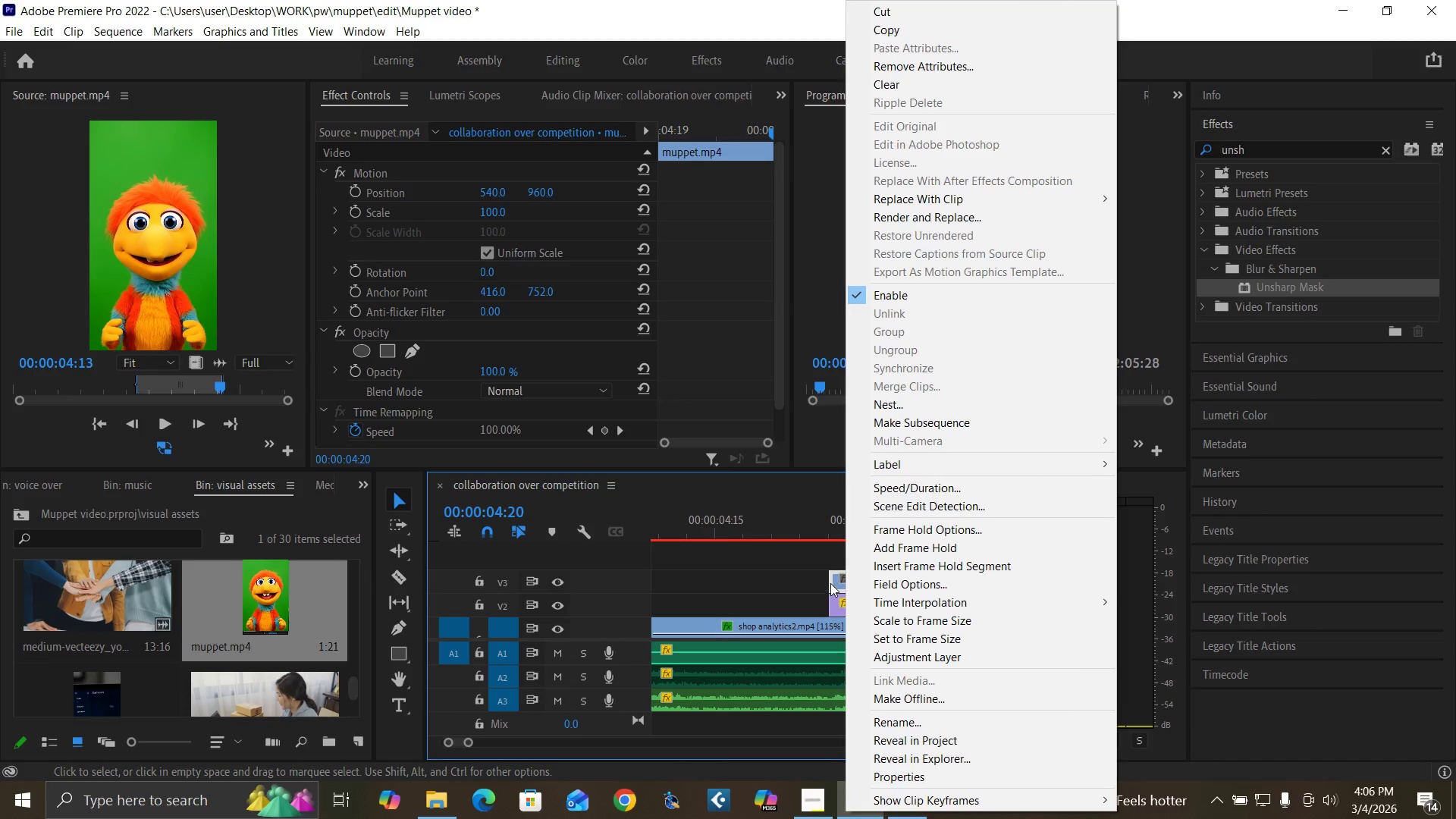 
left_click([831, 580])
 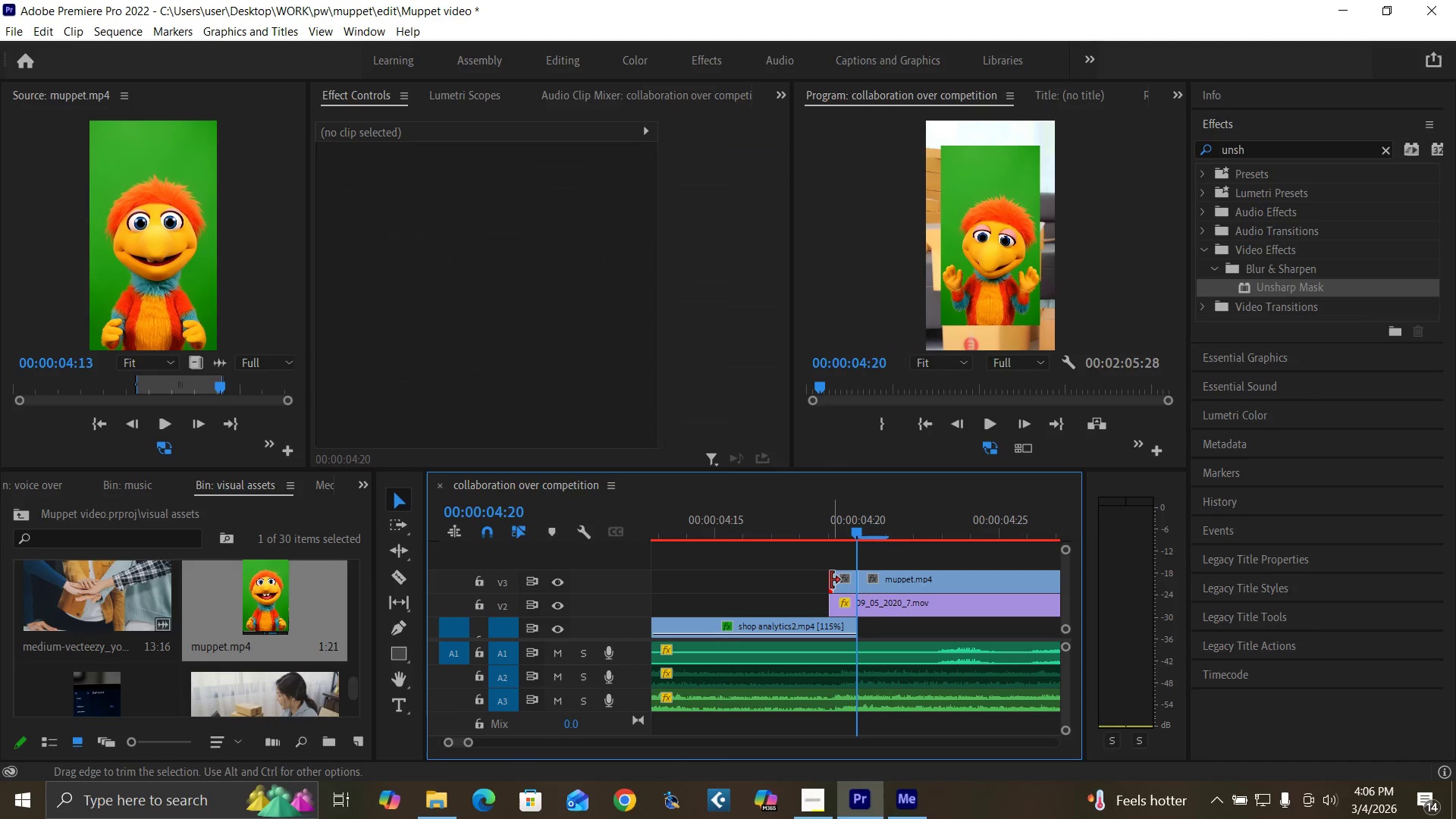 
hold_key(key=ControlLeft, duration=1.05)
 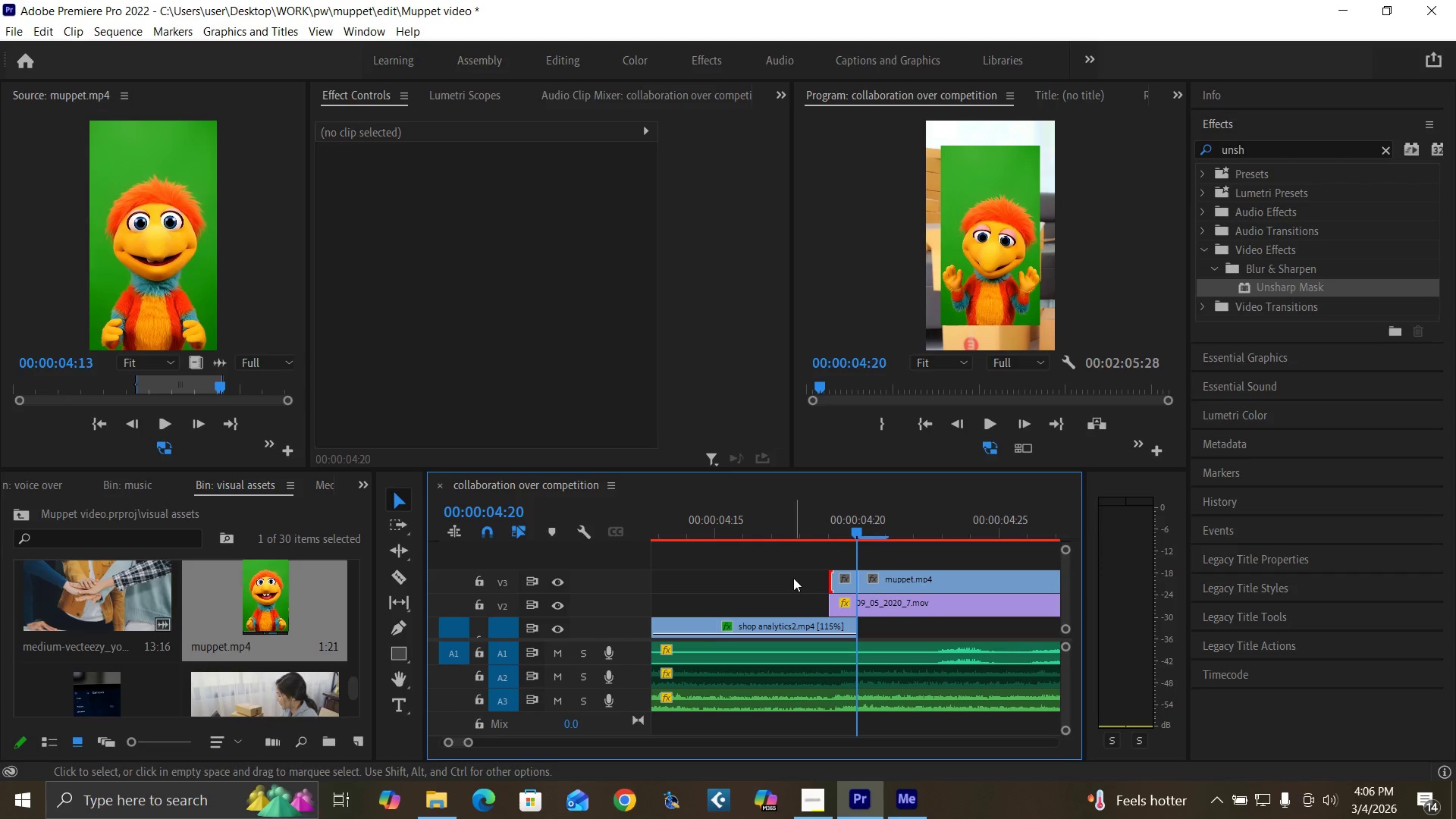 
left_click([793, 578])
 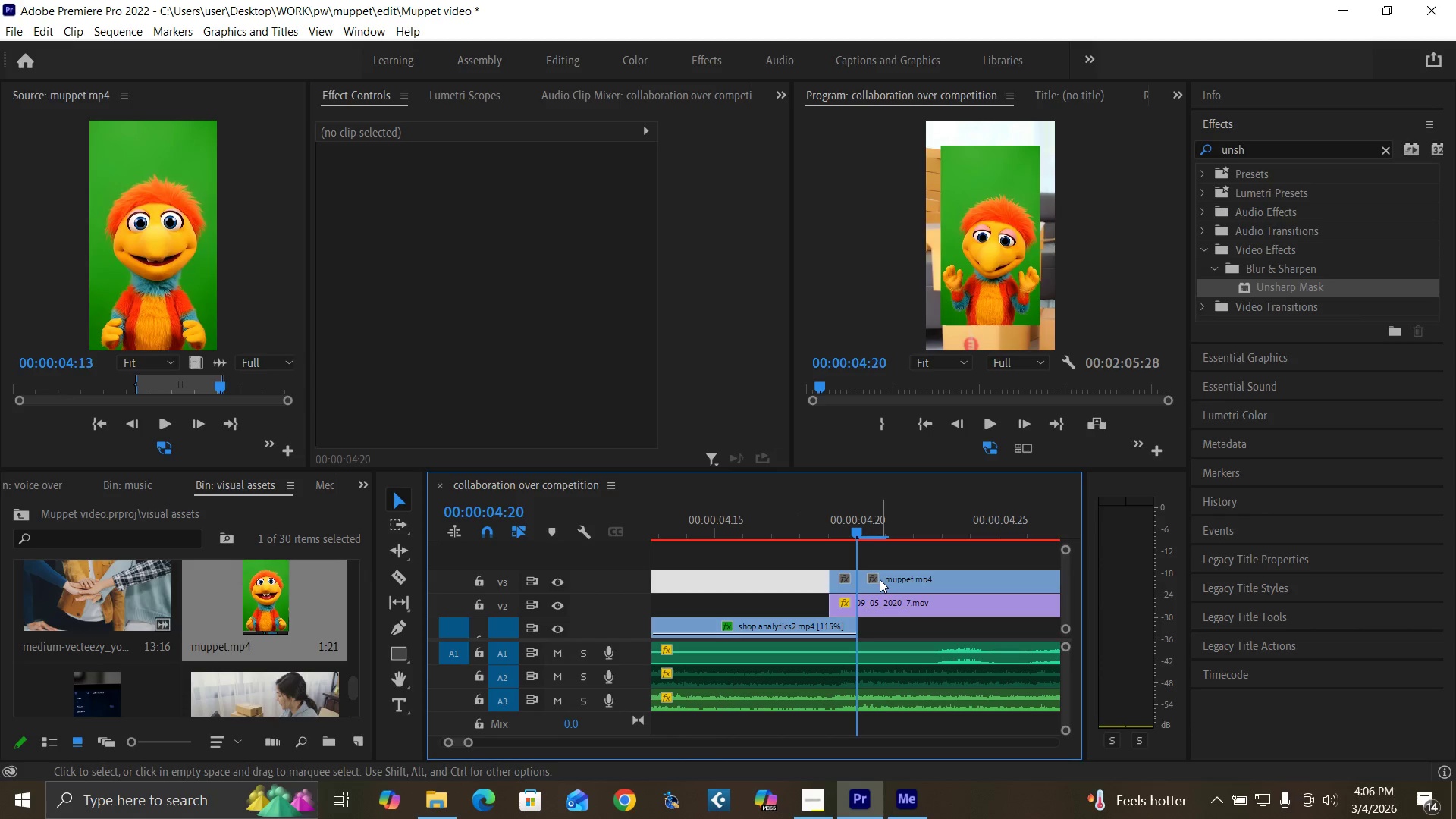 
left_click([880, 579])
 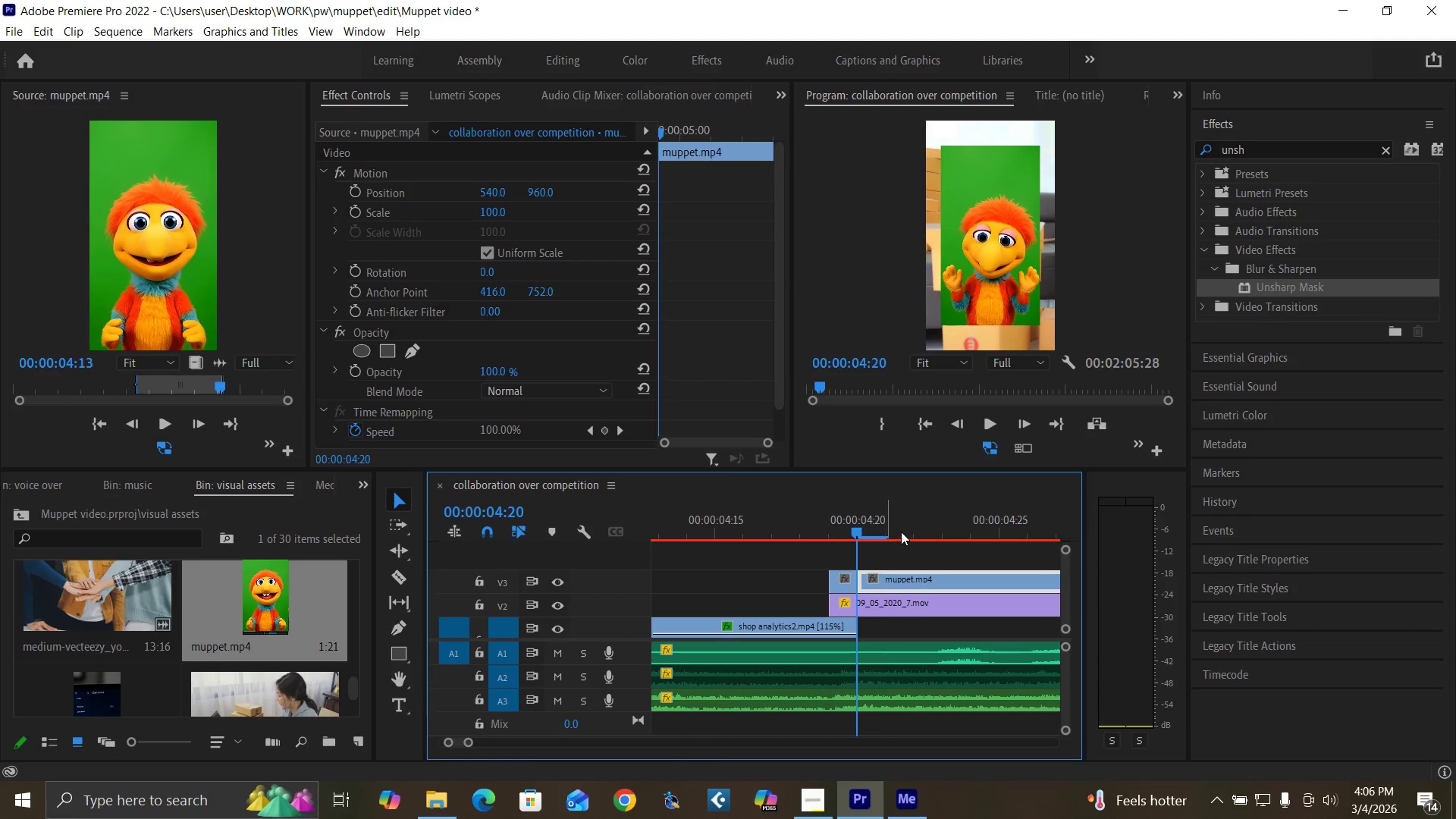 
left_click([901, 532])
 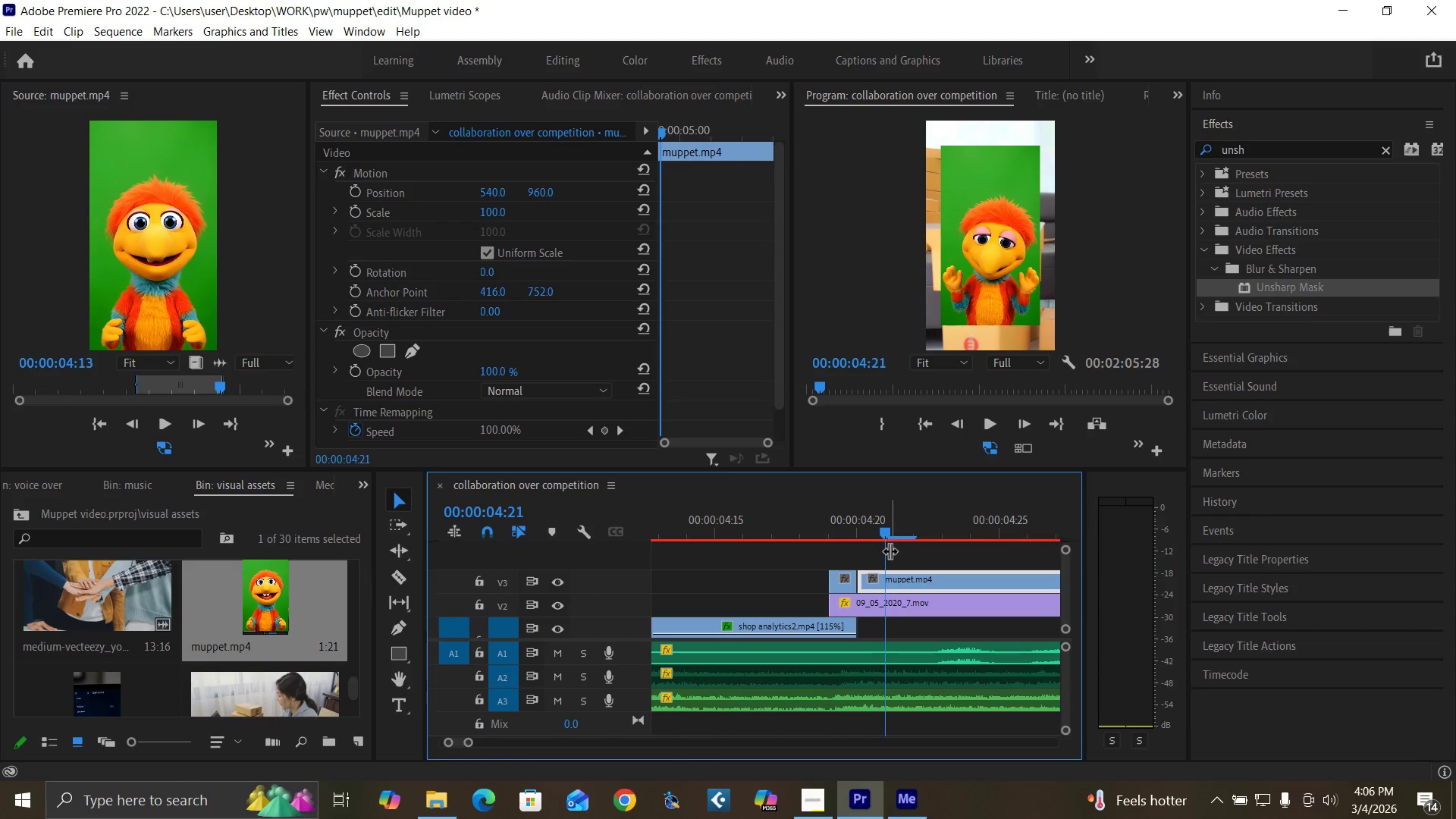 
key(Control+Z)
 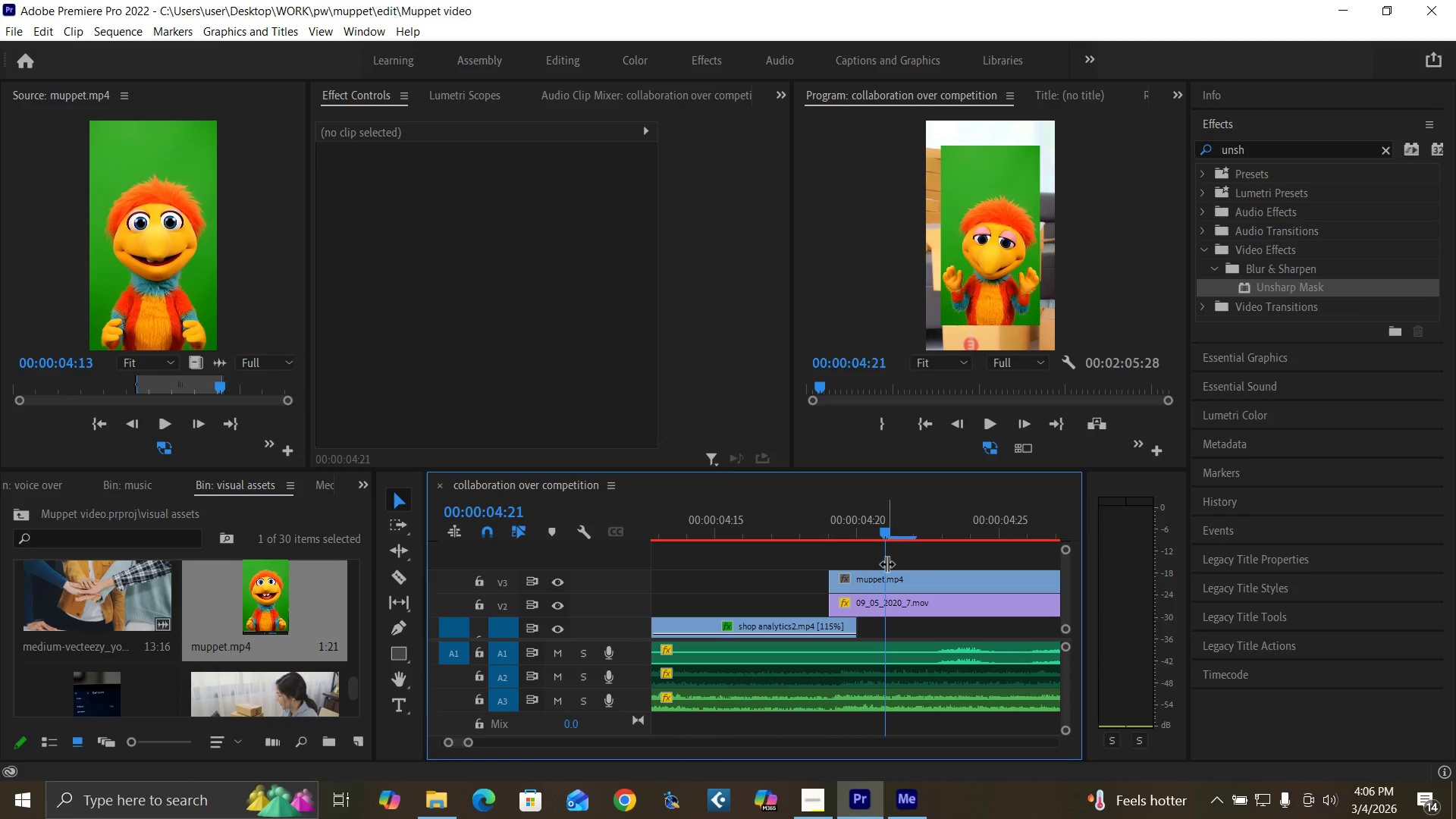 
key(Control+S)
 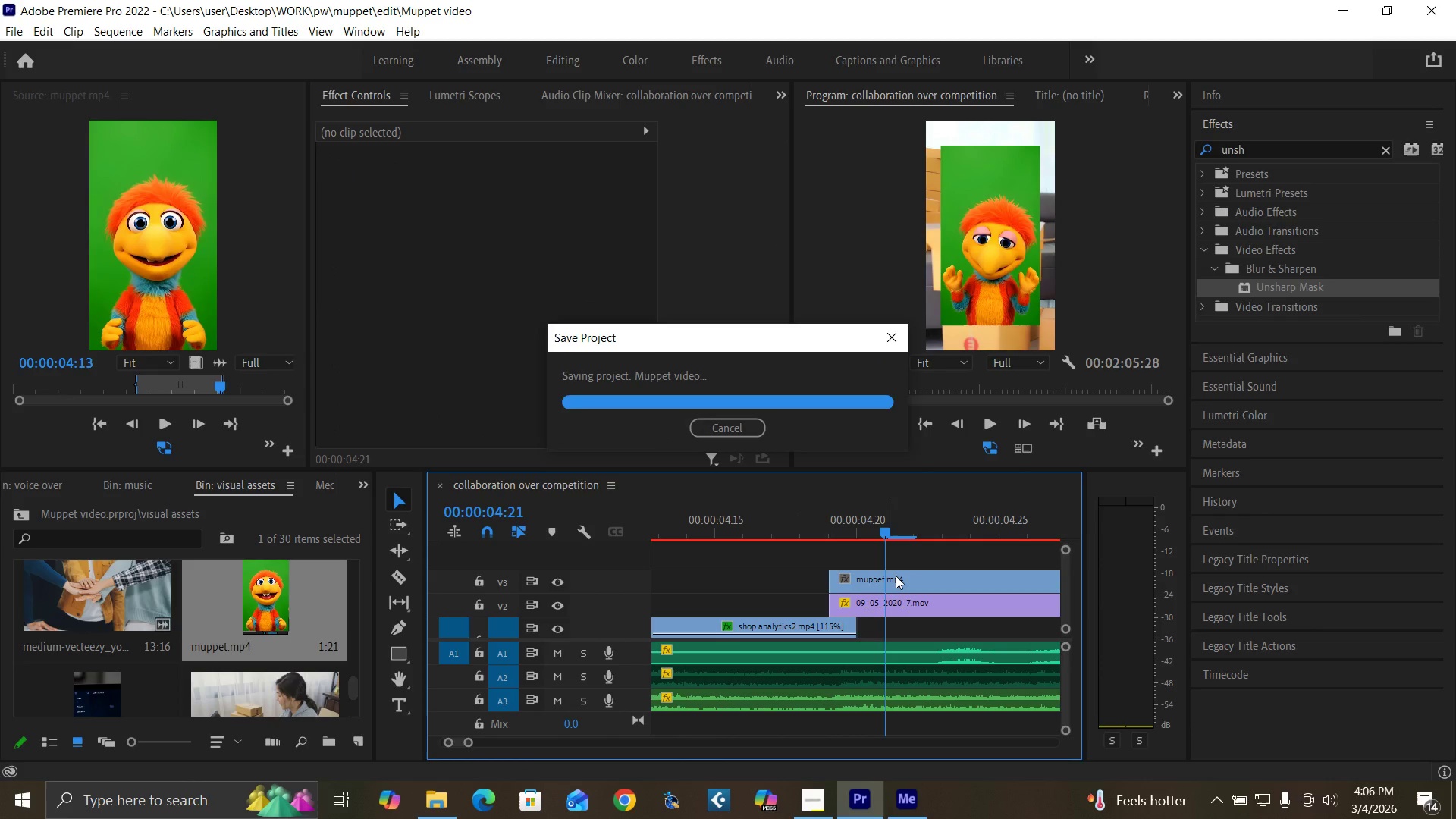 
left_click([896, 576])
 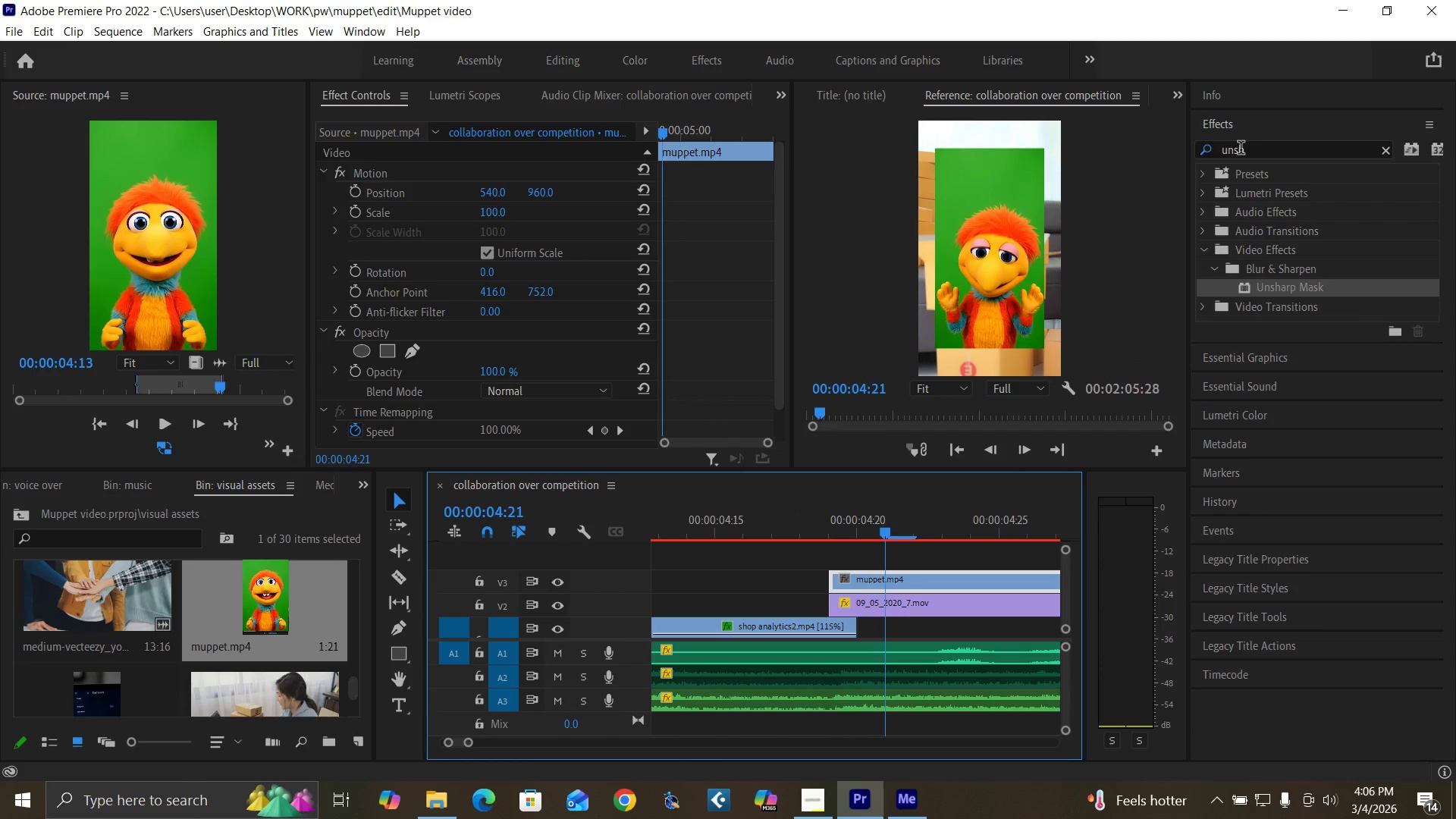 
left_click([1259, 148])
 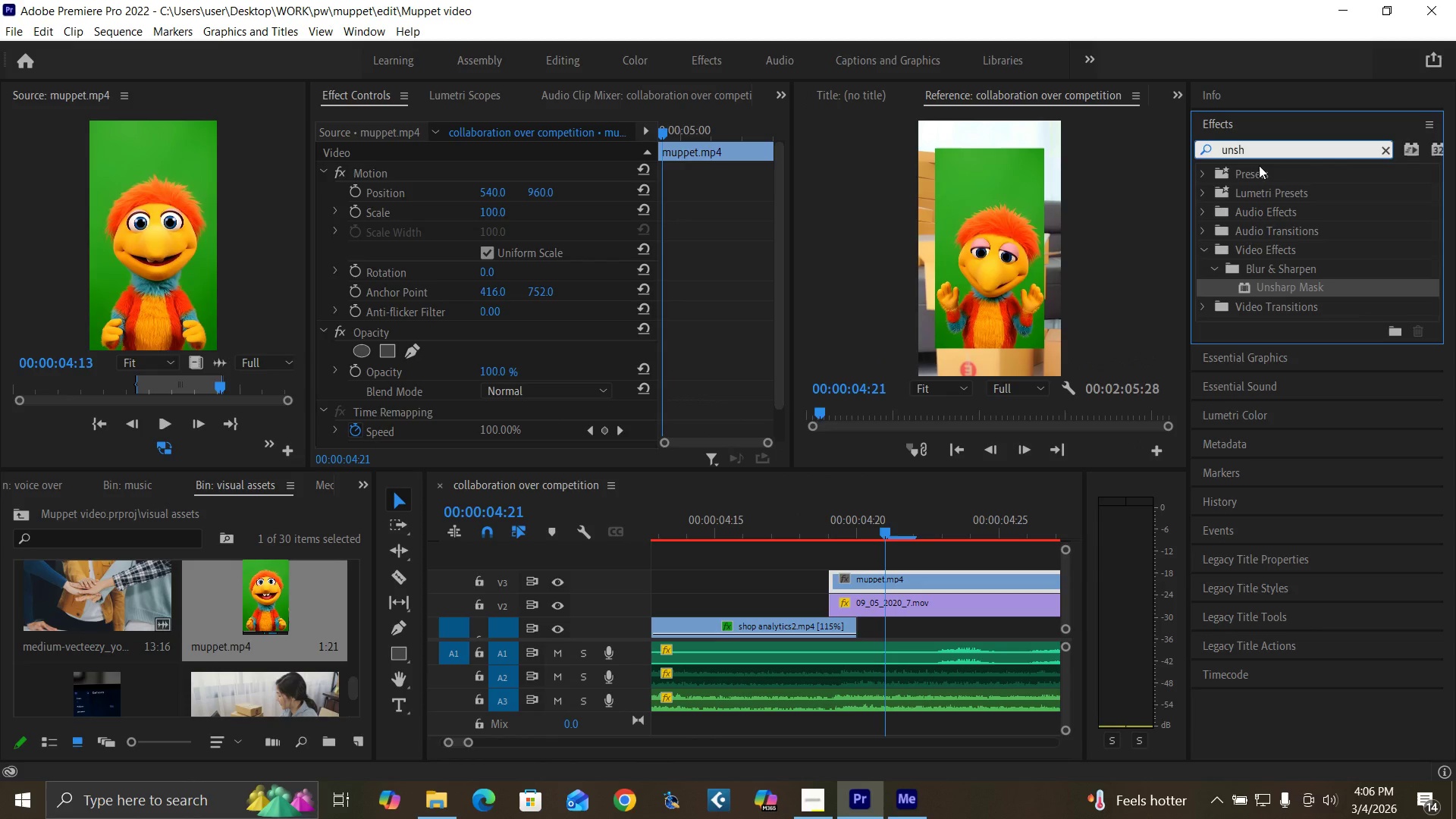 
key(Backspace)
 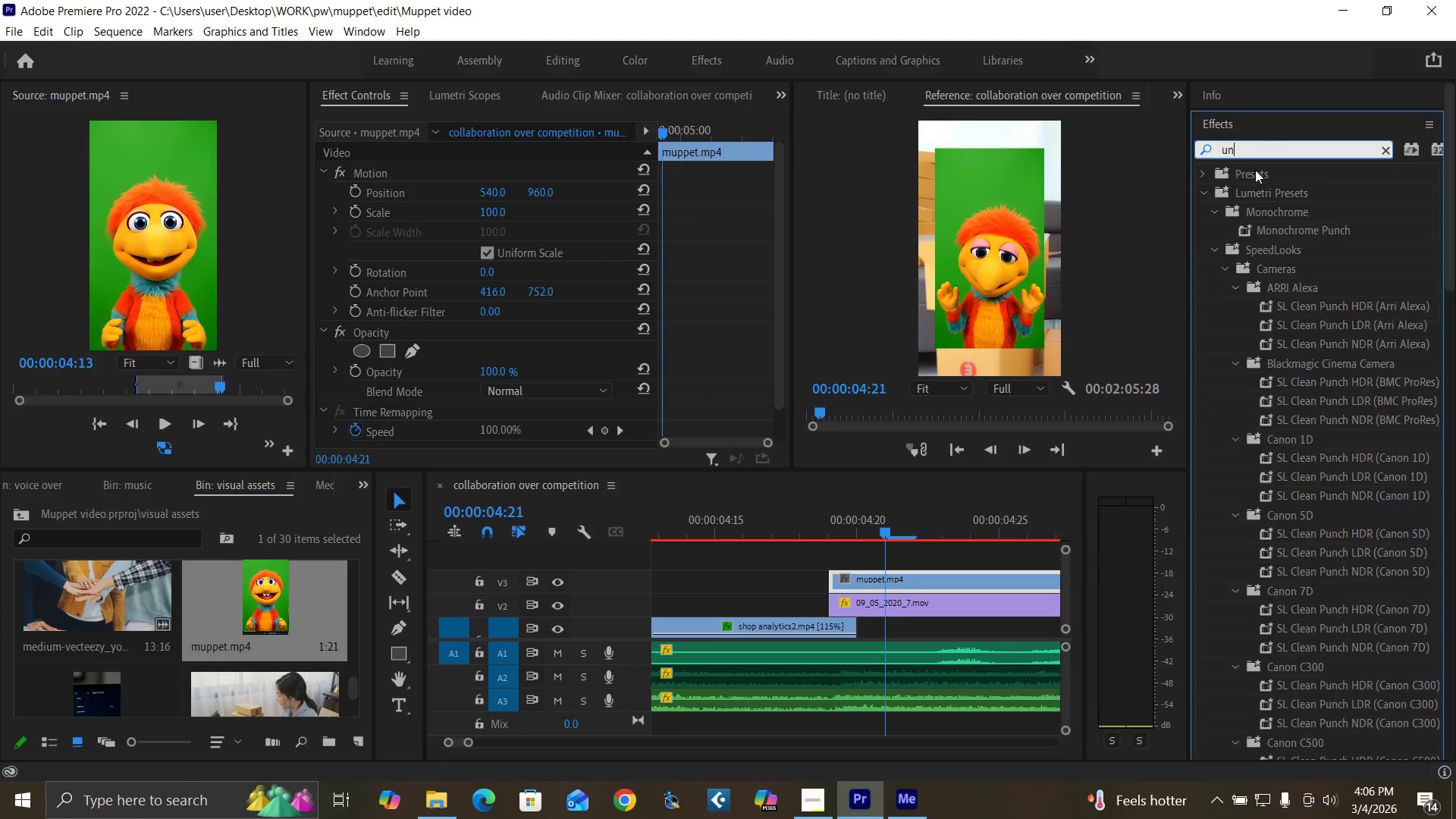 
key(Backspace)
key(Backspace)
type(lyr)
key(Backspace)
key(Backspace)
type(tra)
 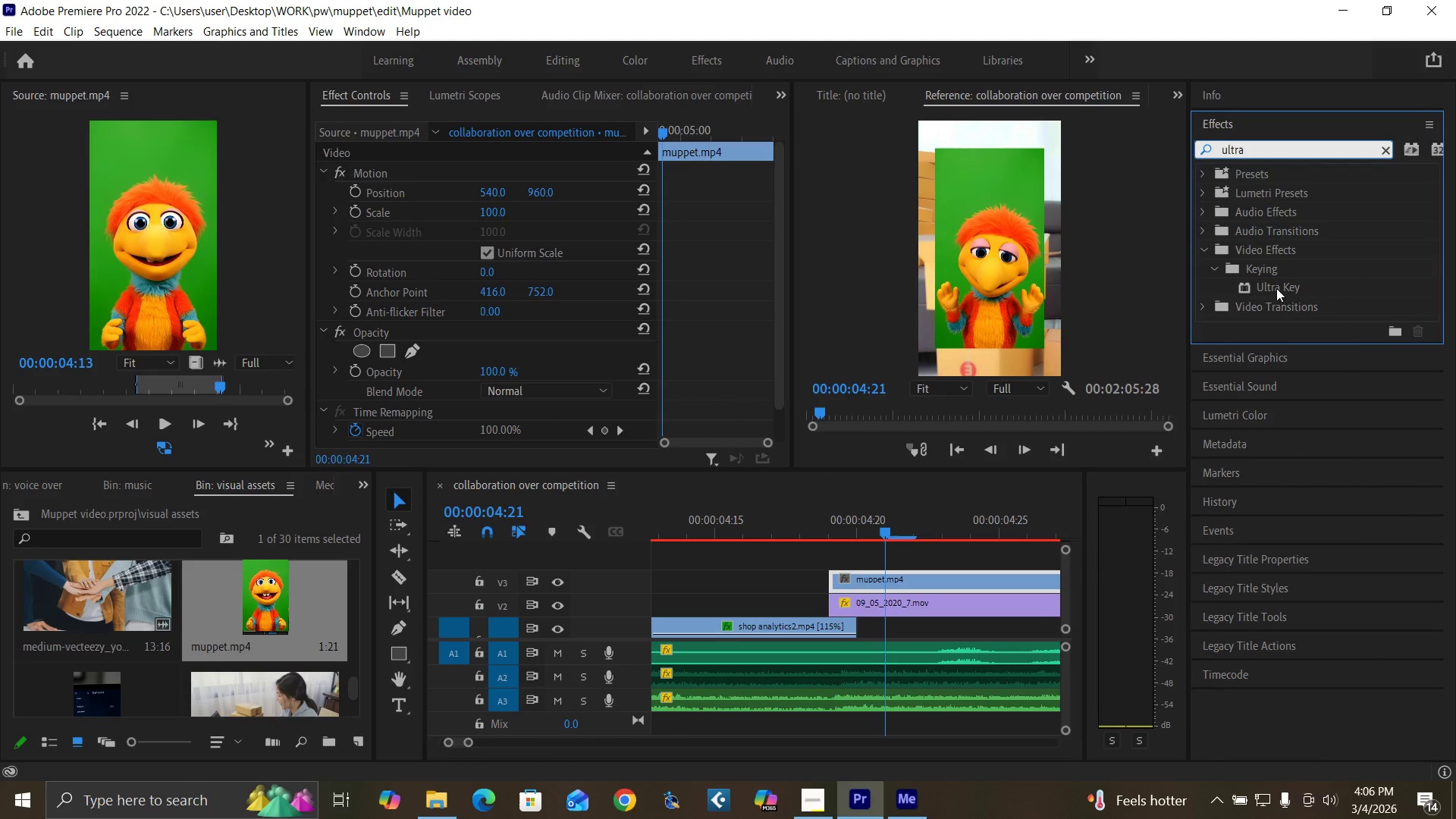 
left_click_drag(start_coordinate=[1276, 288], to_coordinate=[958, 579])
 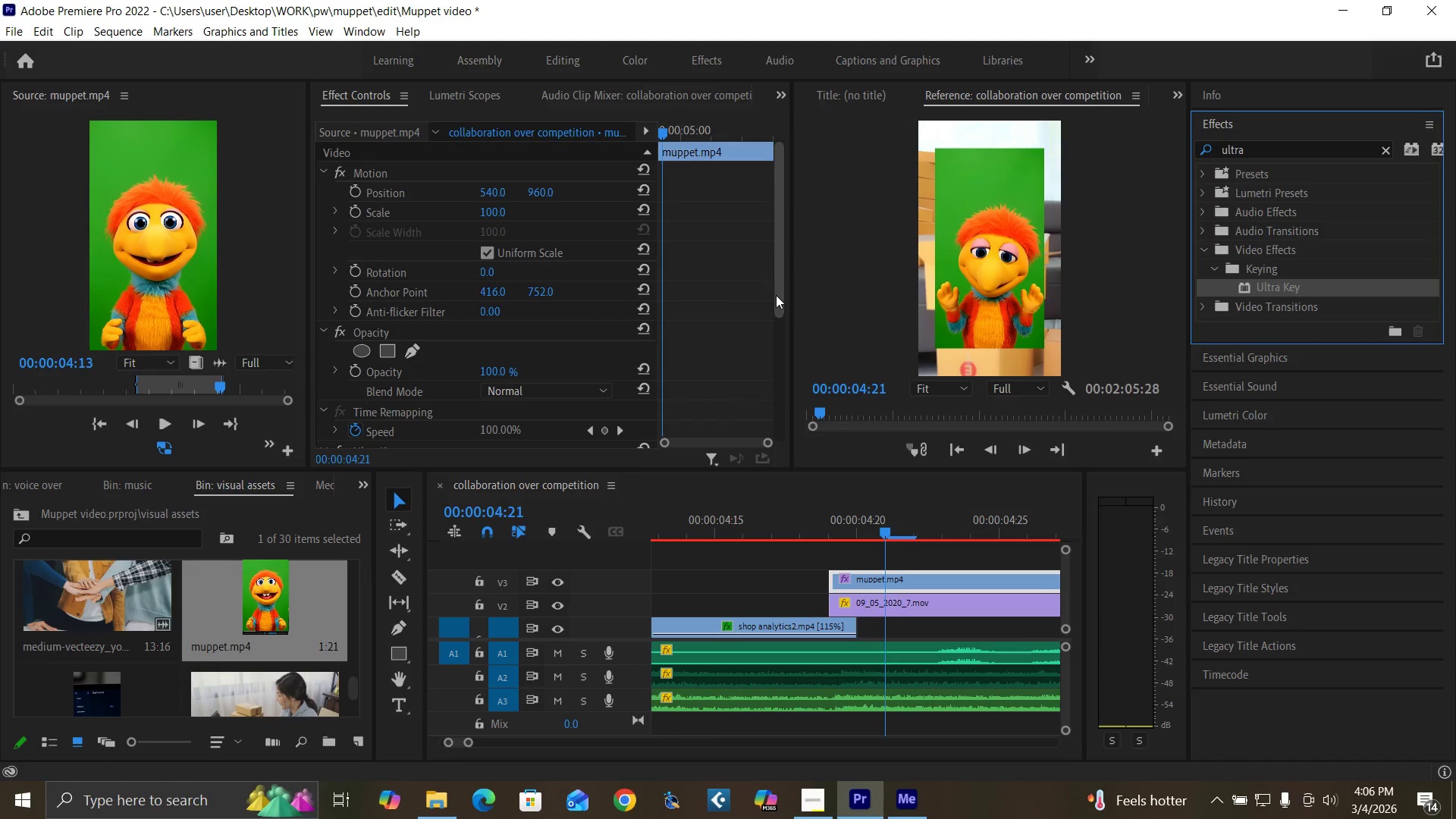 
left_click_drag(start_coordinate=[776, 295], to_coordinate=[767, 421])
 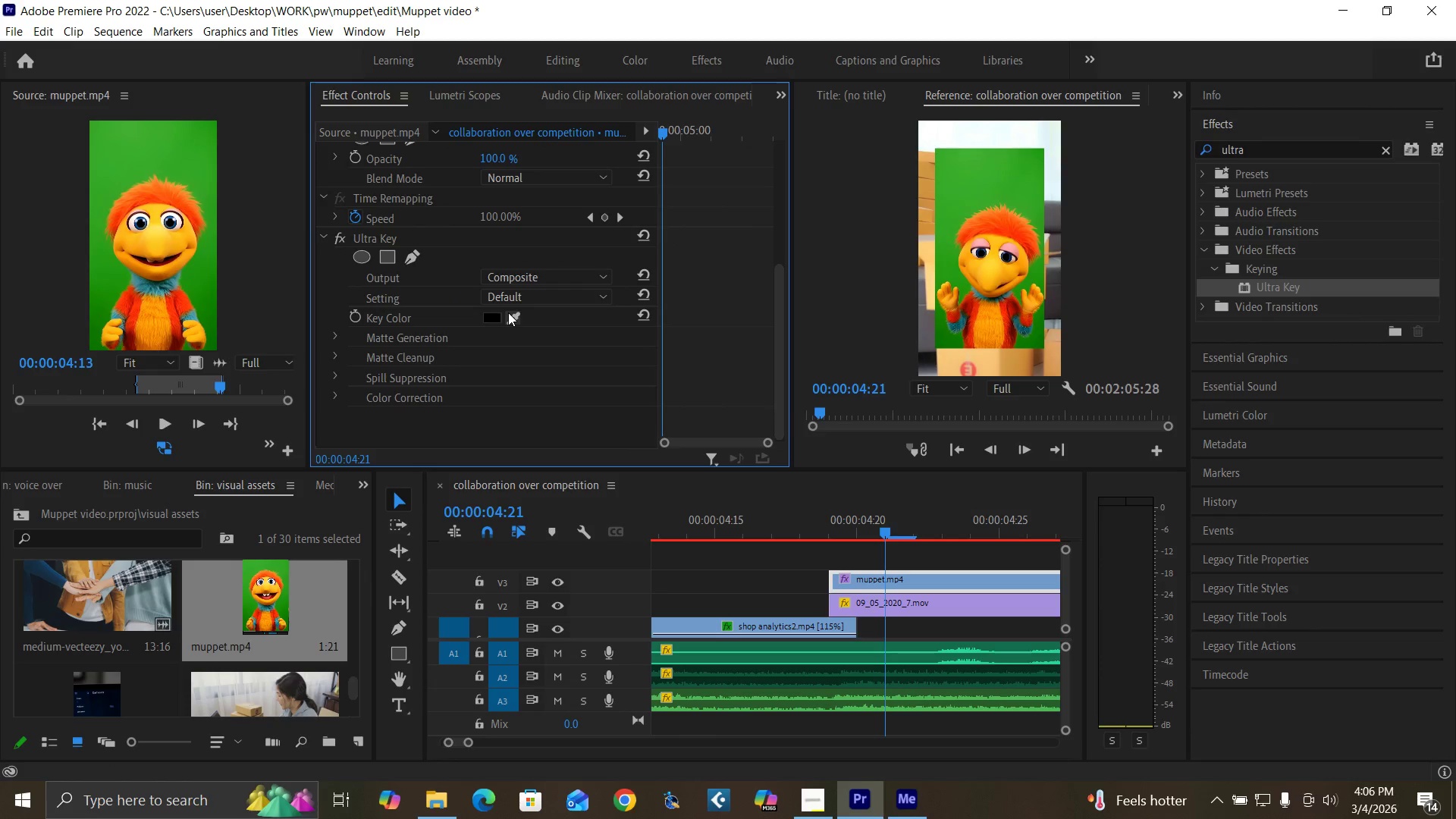 
left_click([508, 312])
 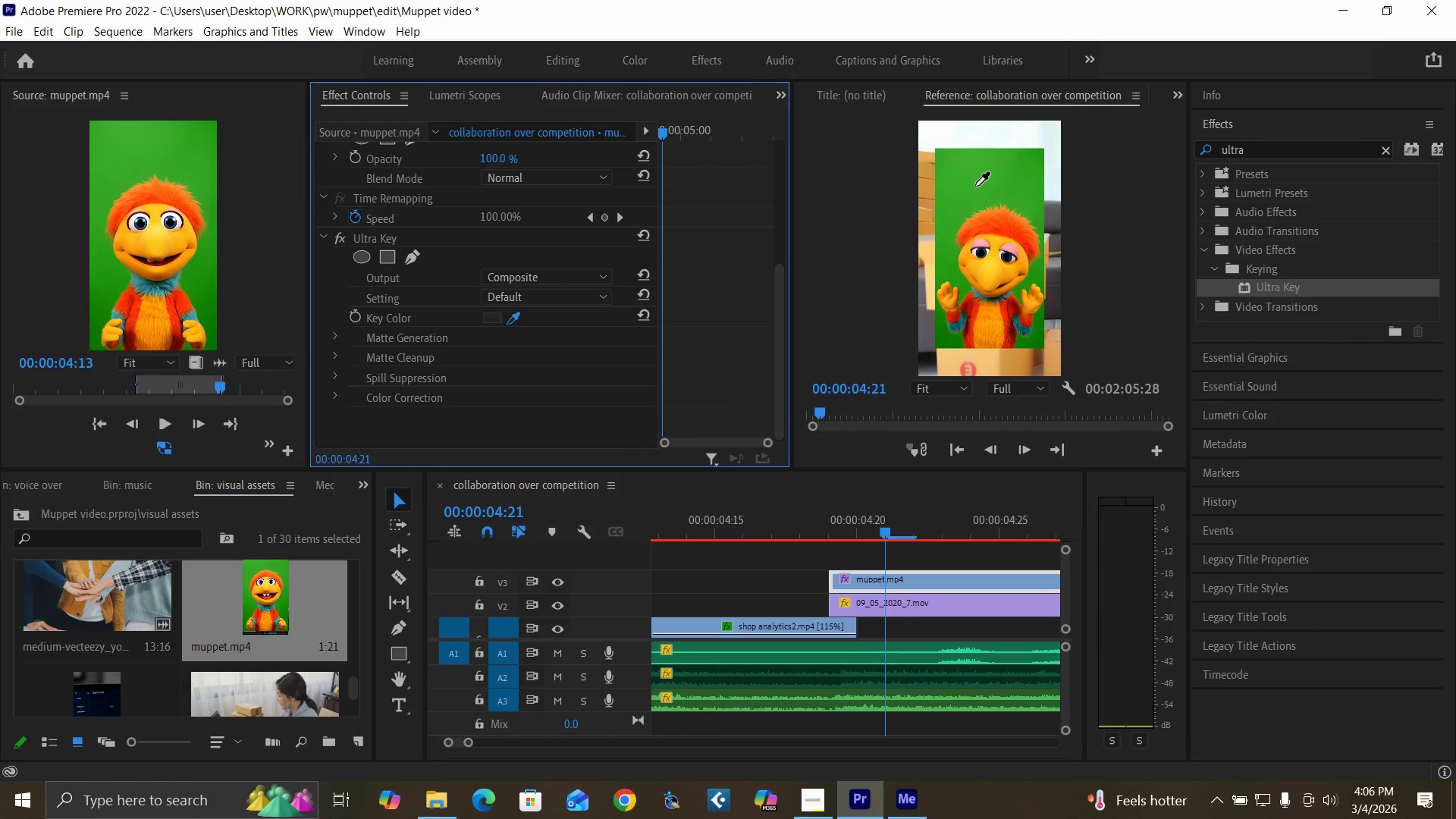 
left_click([975, 187])
 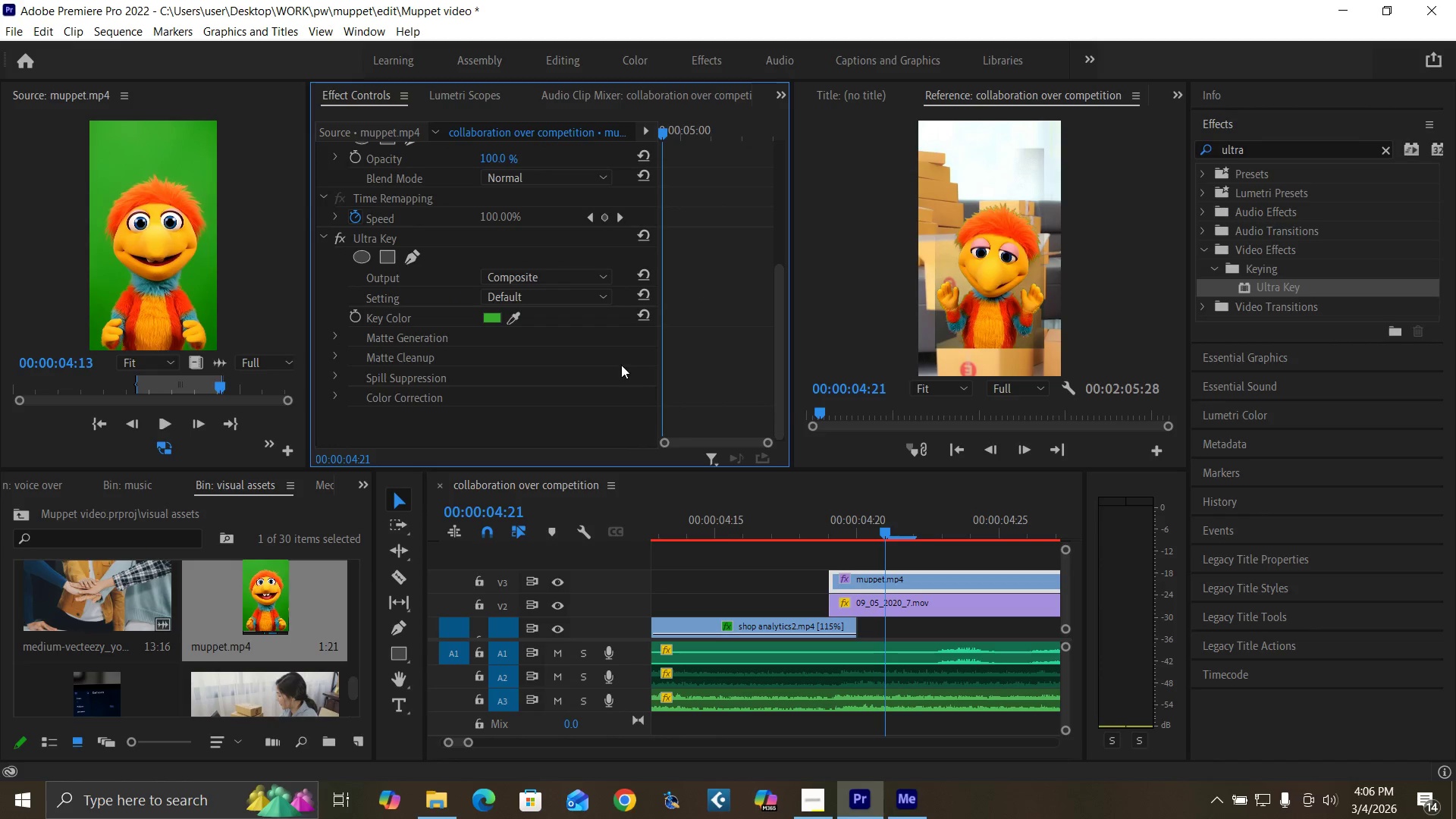 
wait(5.81)
 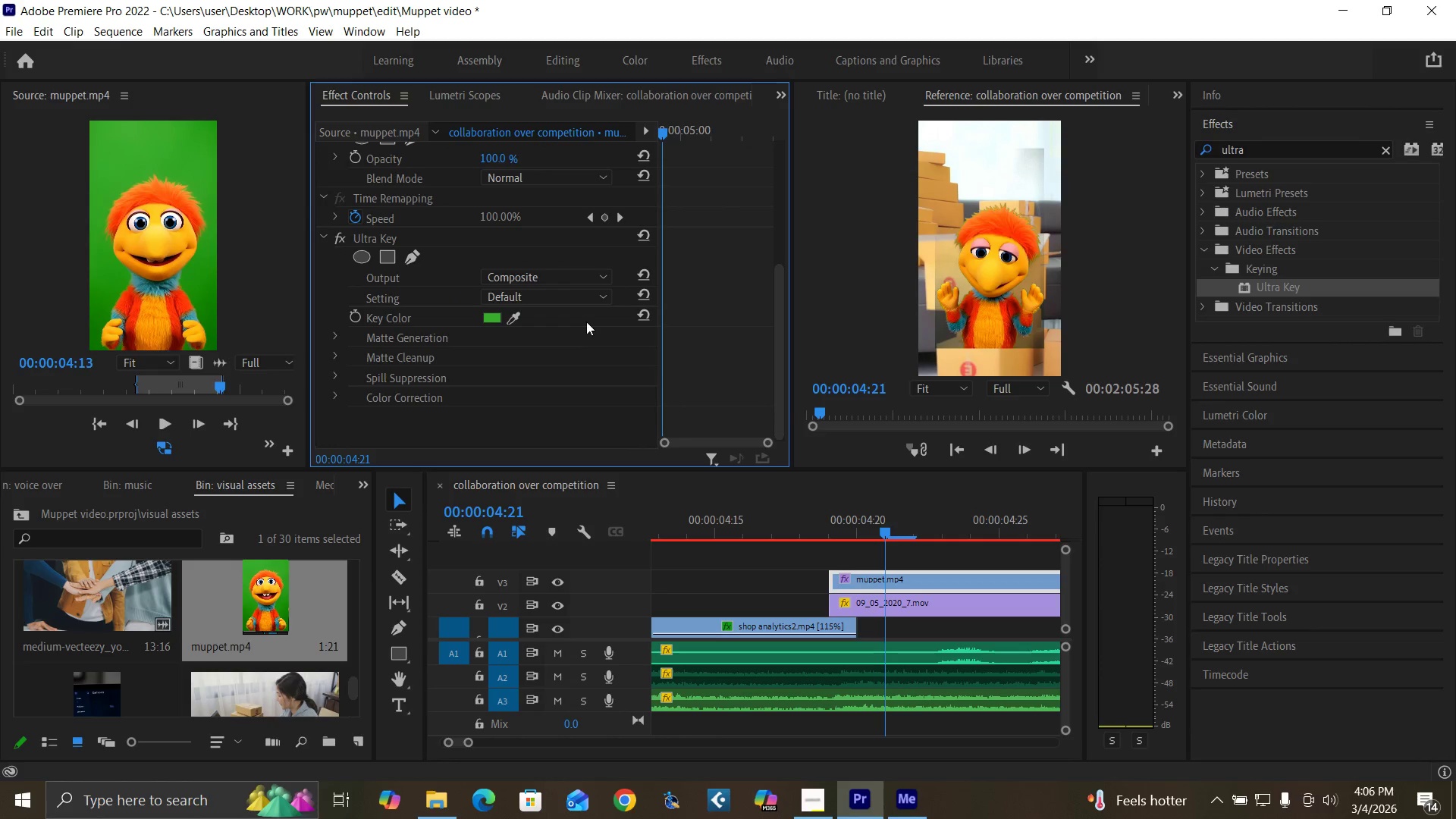 
left_click([558, 608])
 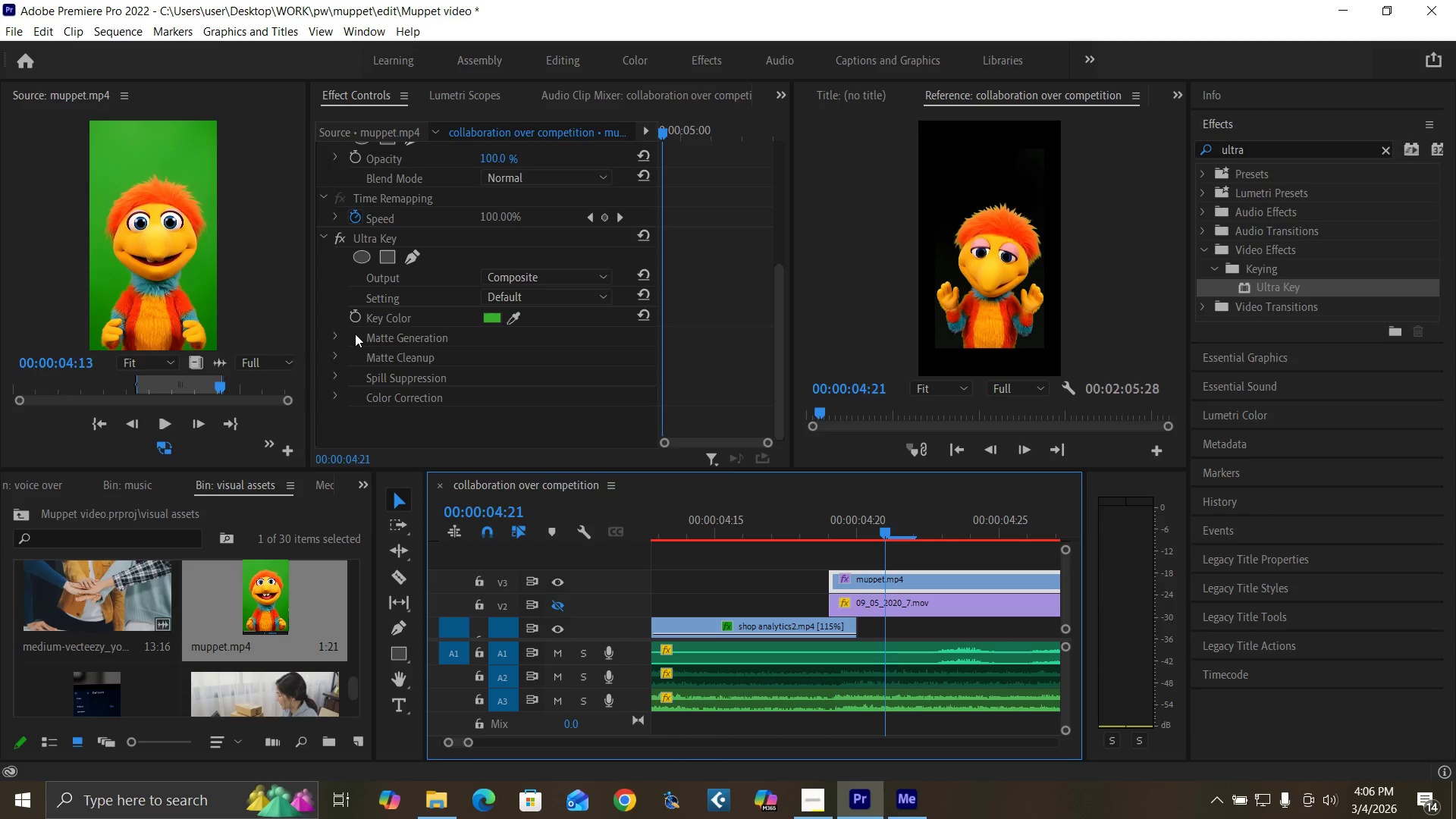 
left_click([336, 334])
 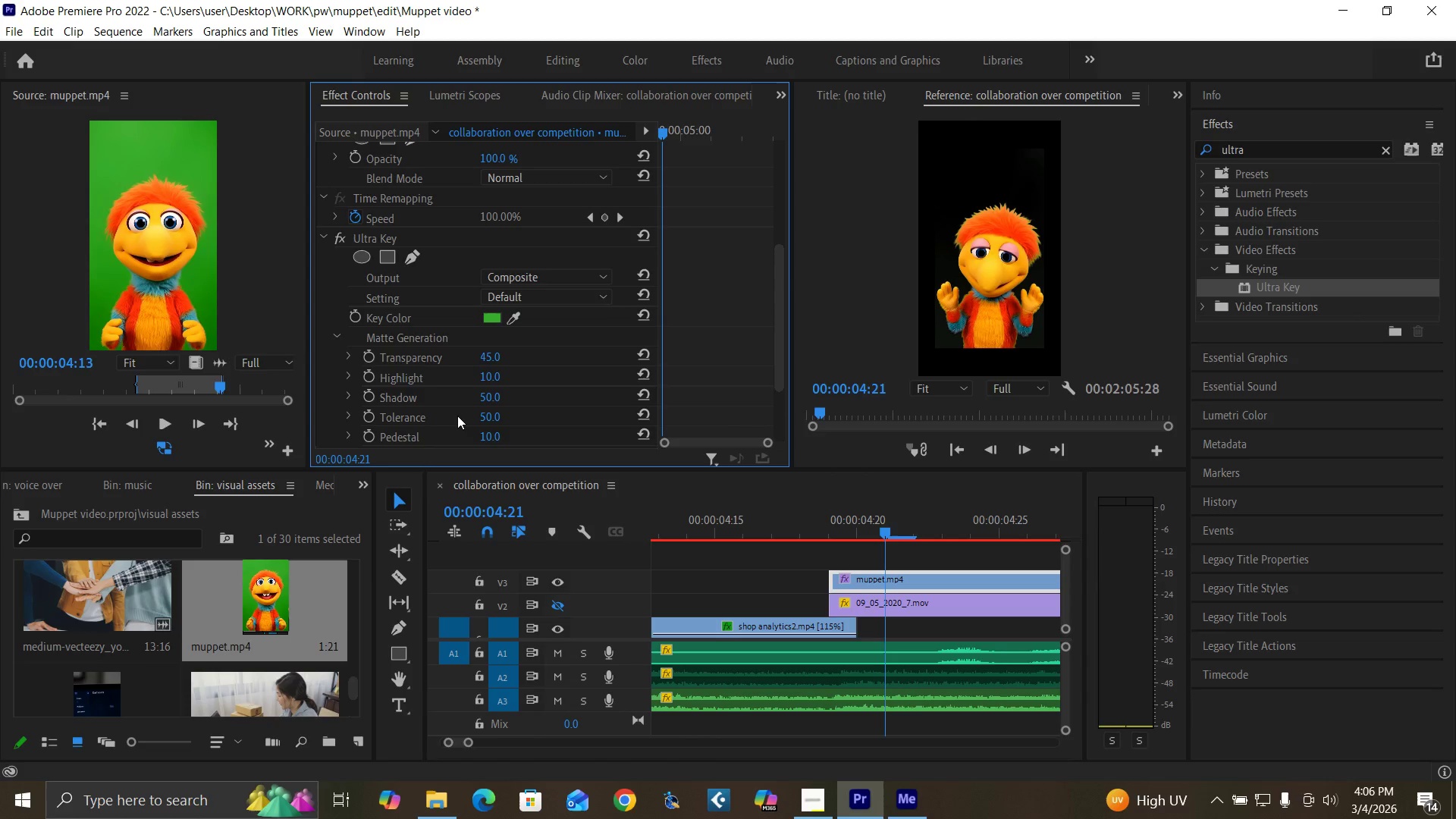 
left_click_drag(start_coordinate=[485, 434], to_coordinate=[805, 436])
 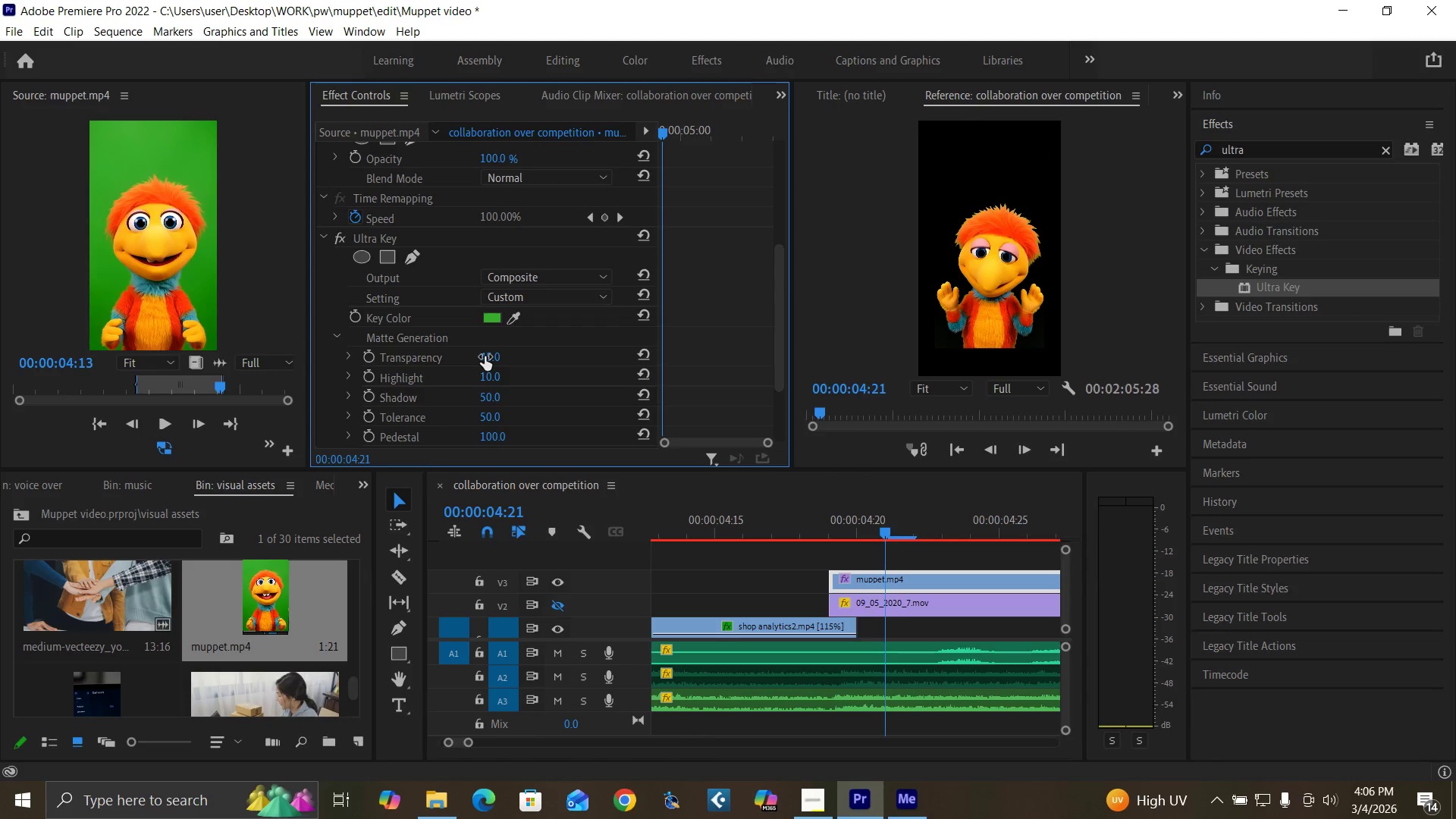 
left_click_drag(start_coordinate=[485, 356], to_coordinate=[771, 339])
 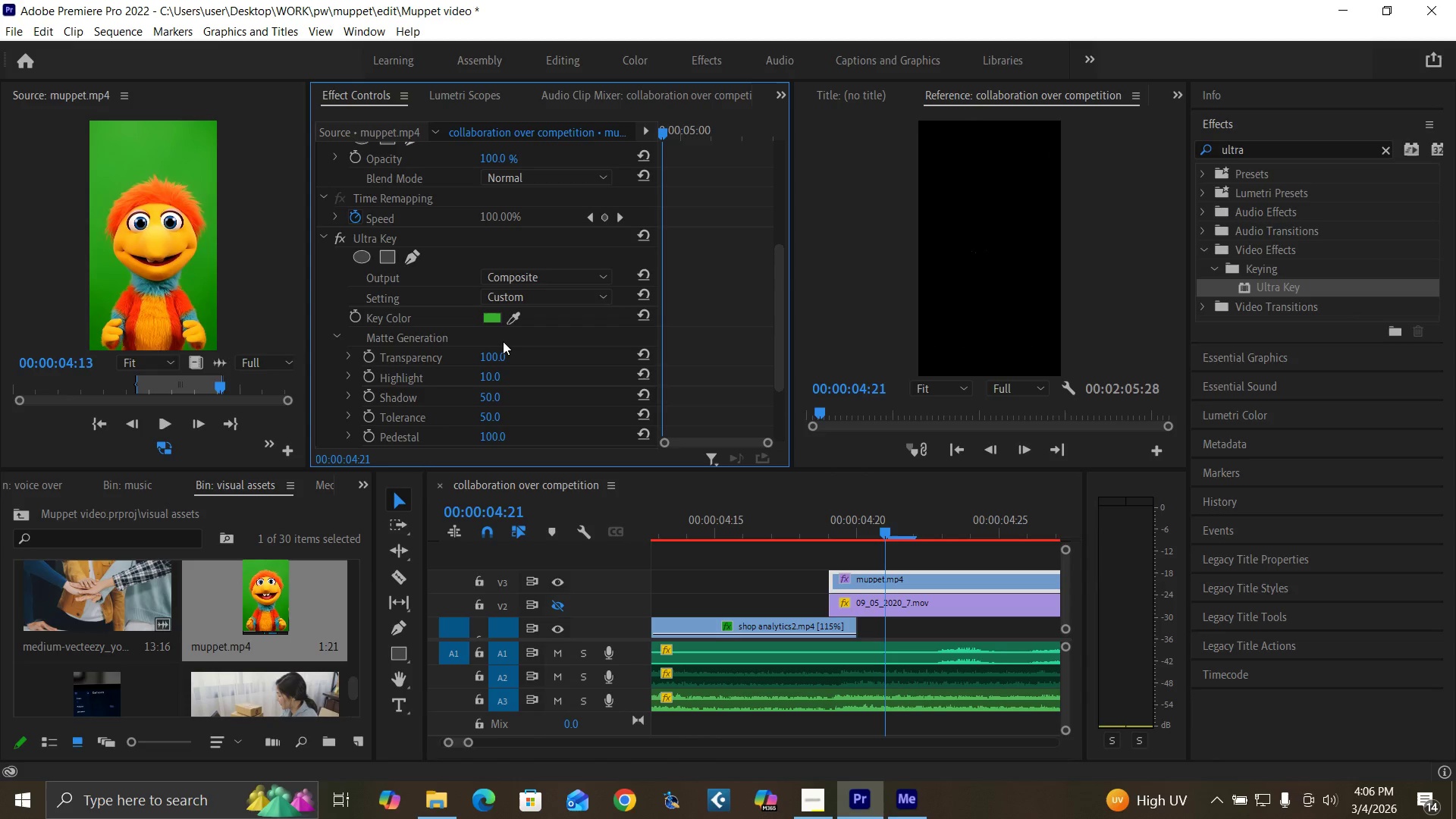 
key(Control+Z)
 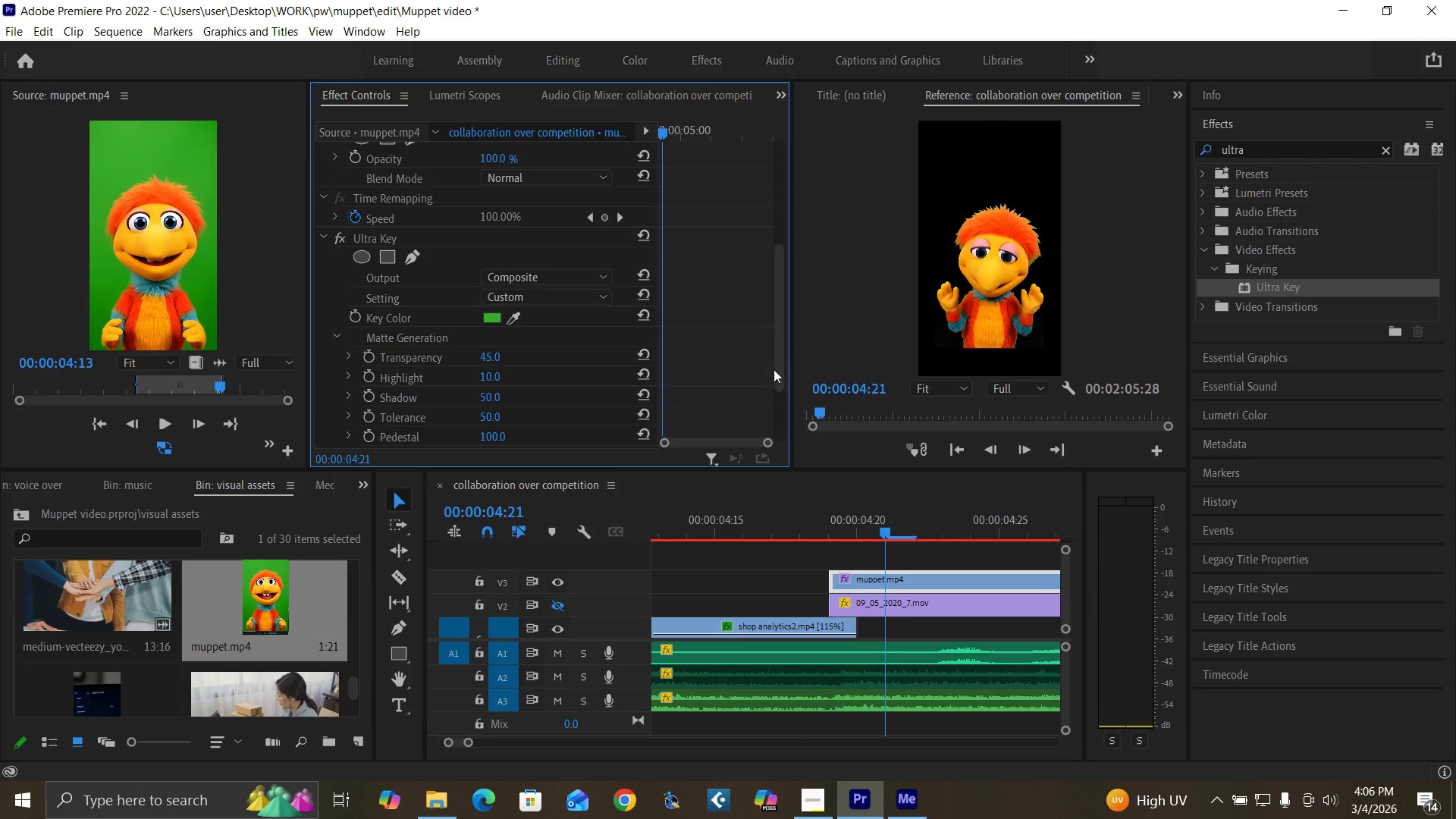 
left_click_drag(start_coordinate=[777, 373], to_coordinate=[781, 423])
 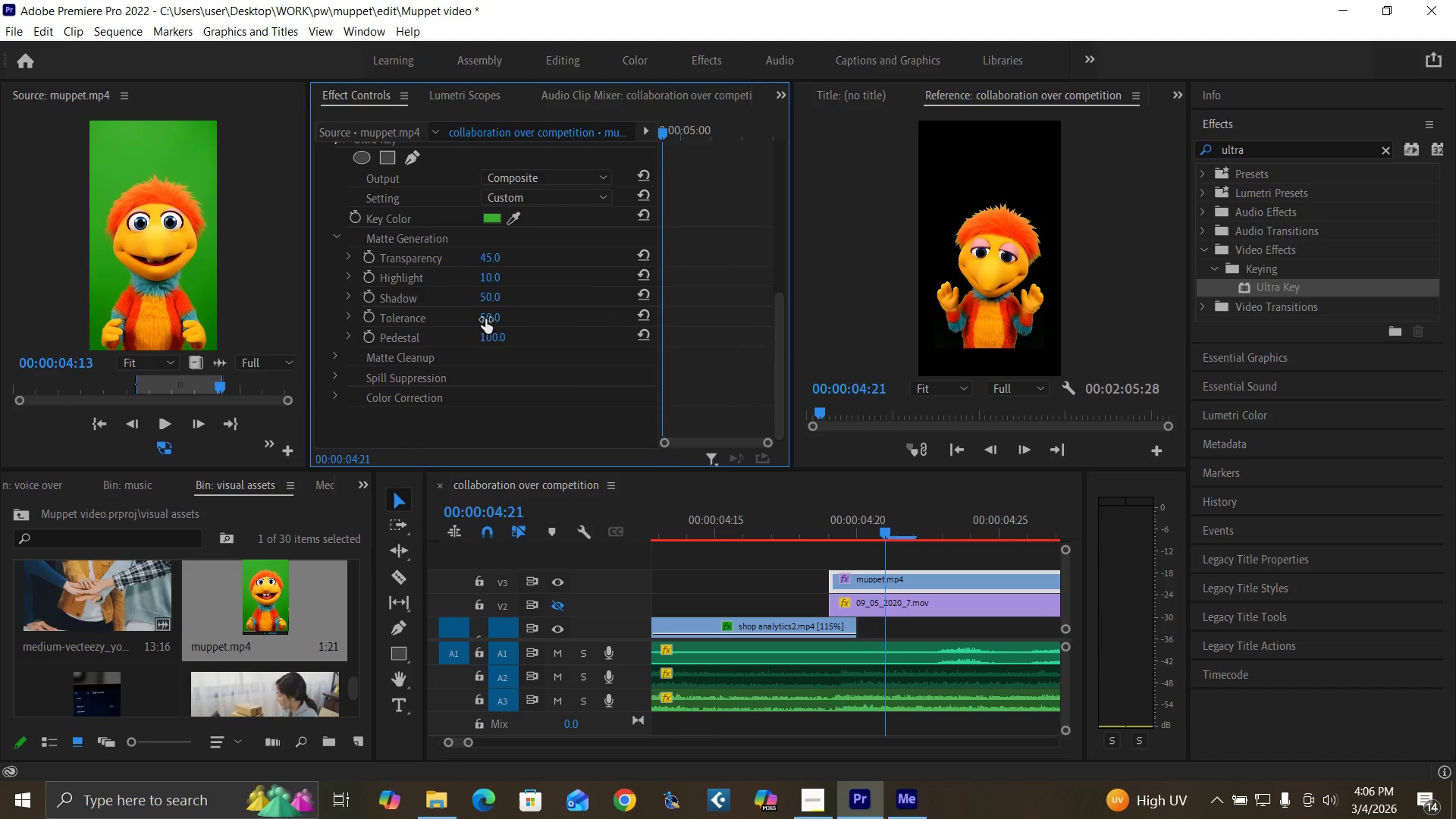 
left_click_drag(start_coordinate=[485, 319], to_coordinate=[729, 328])
 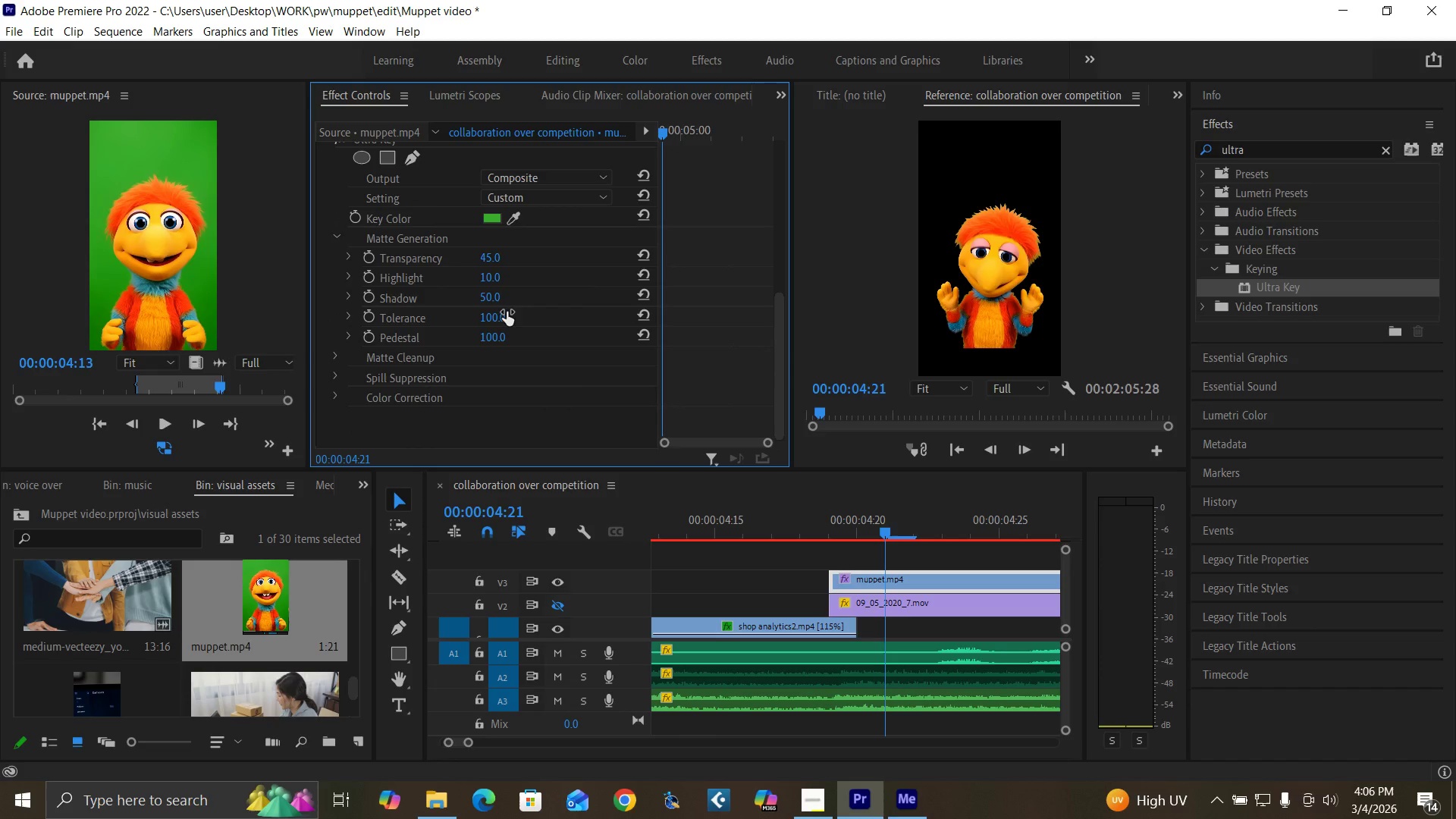 
key(Control+Z)
 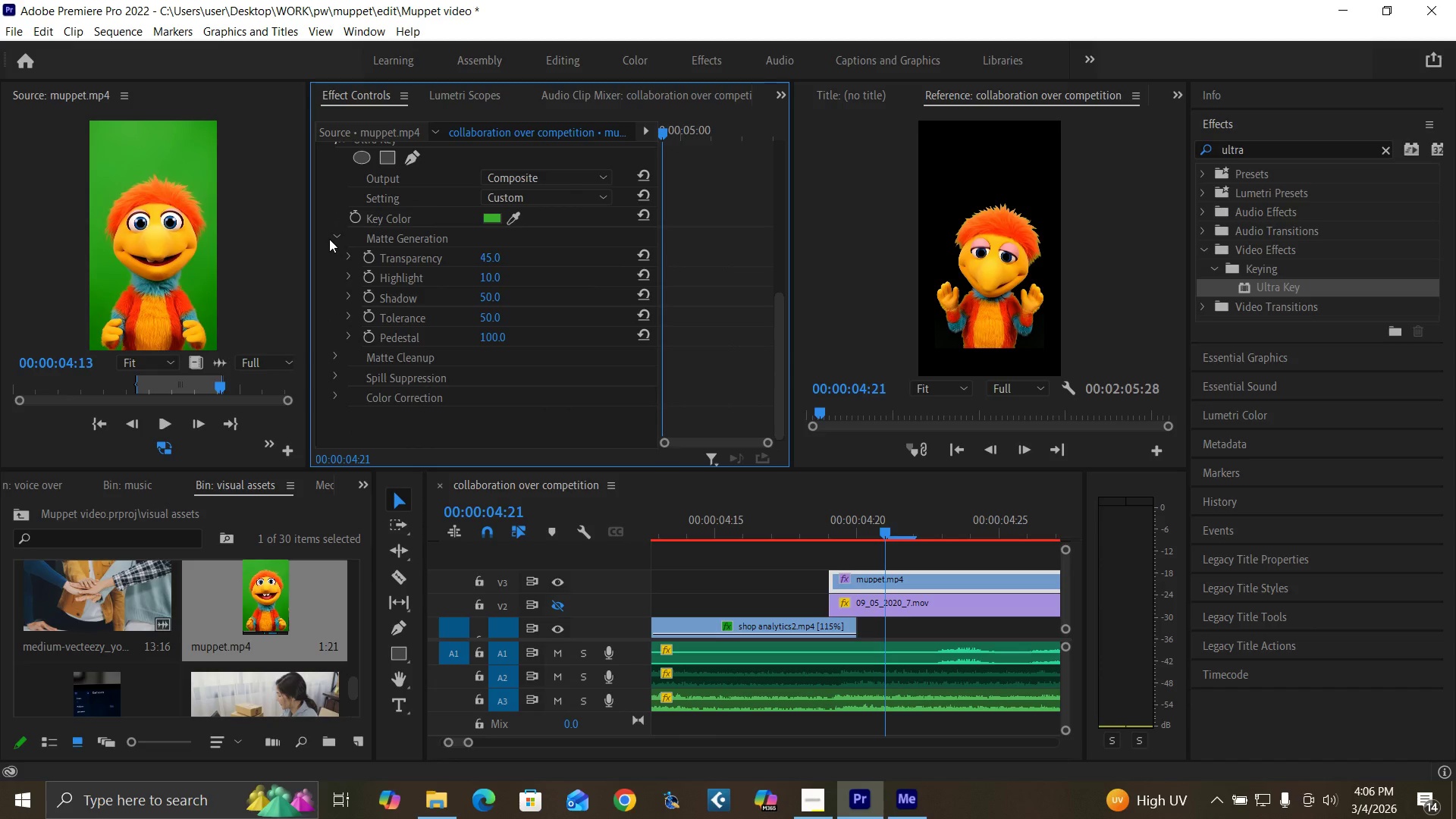 
left_click([330, 238])
 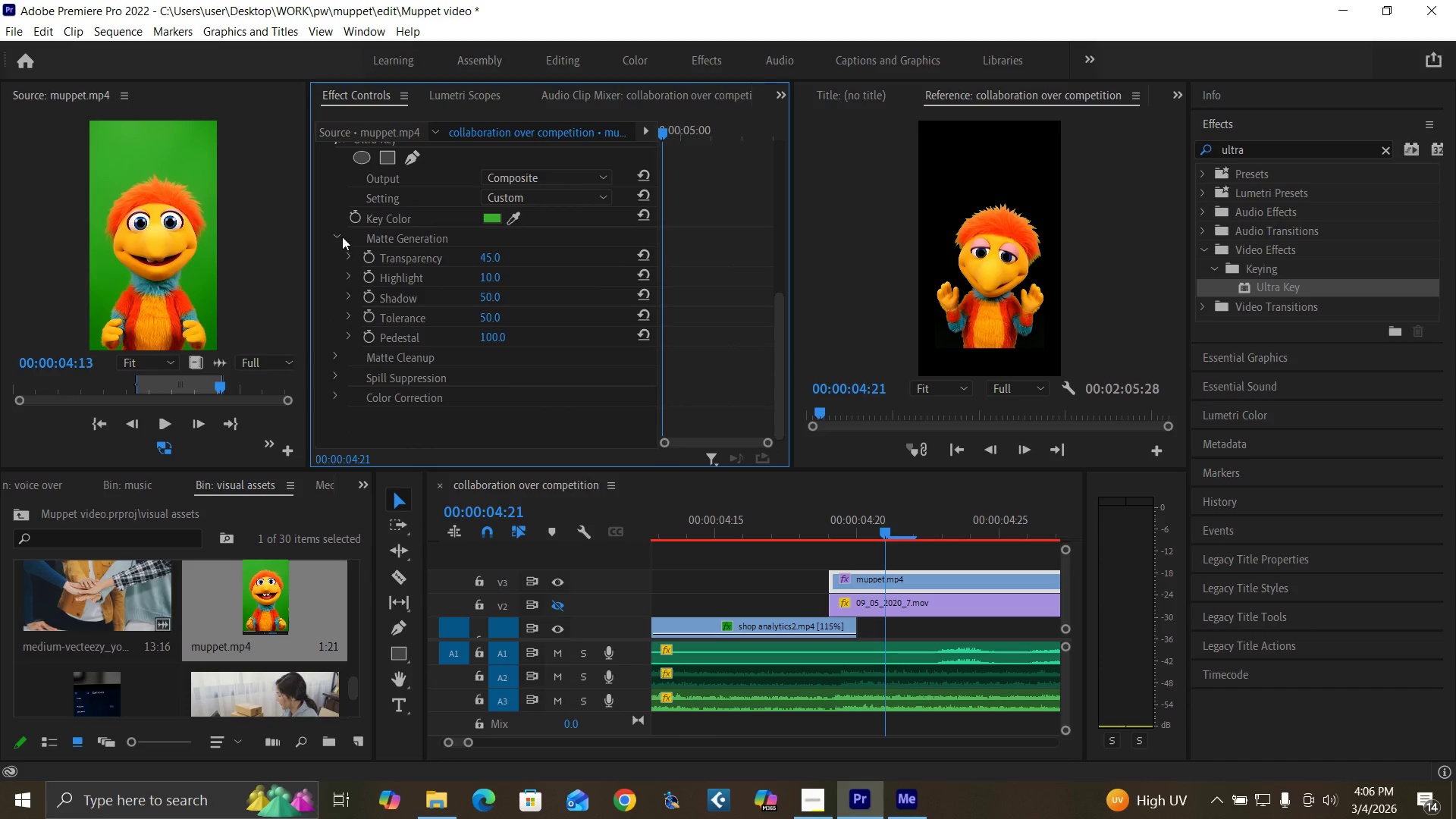 
left_click([342, 237])
 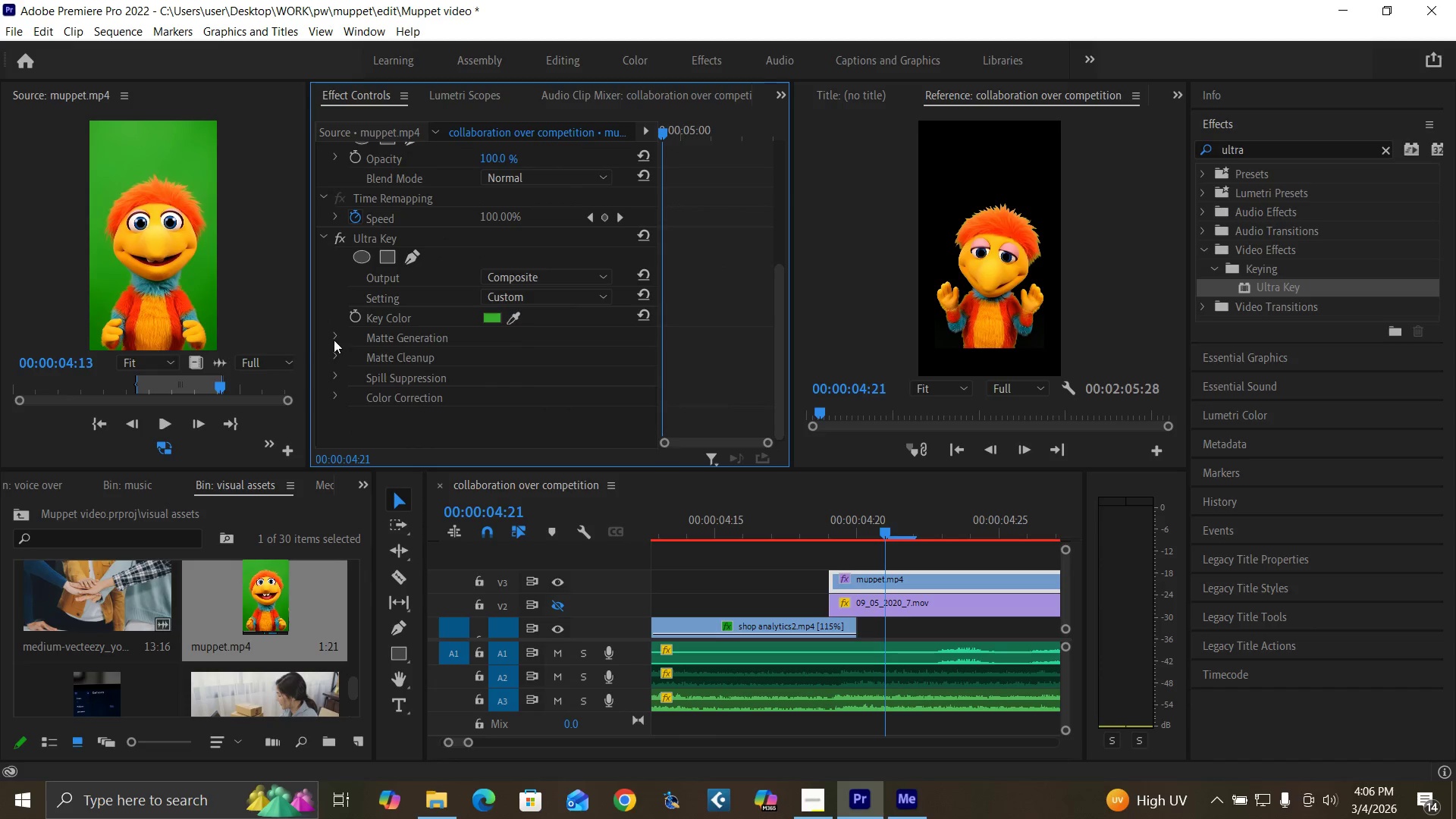 
left_click([334, 340])
 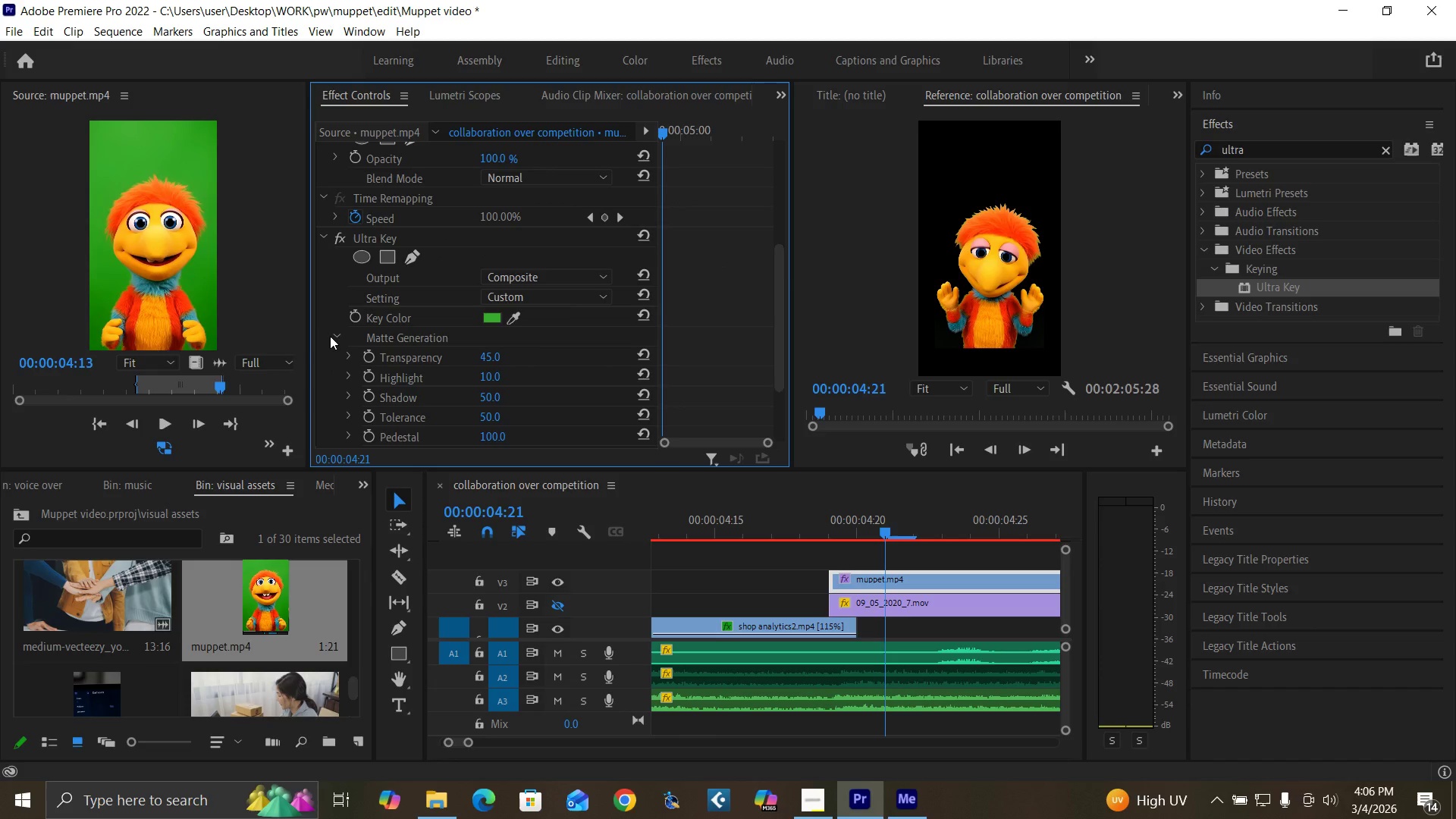 
left_click([337, 334])
 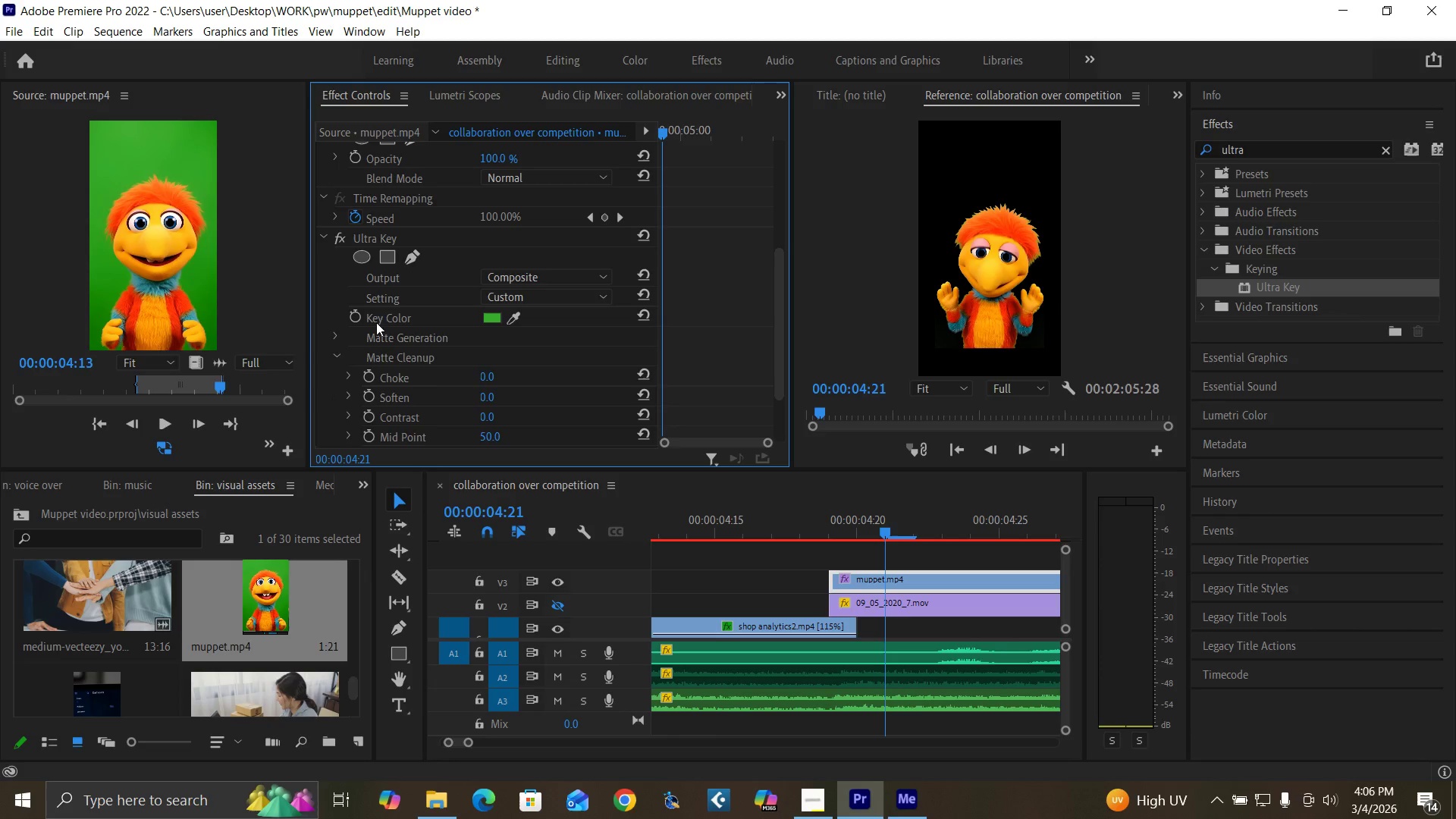 
scroll: coordinate [442, 317], scroll_direction: down, amount: 3.0
 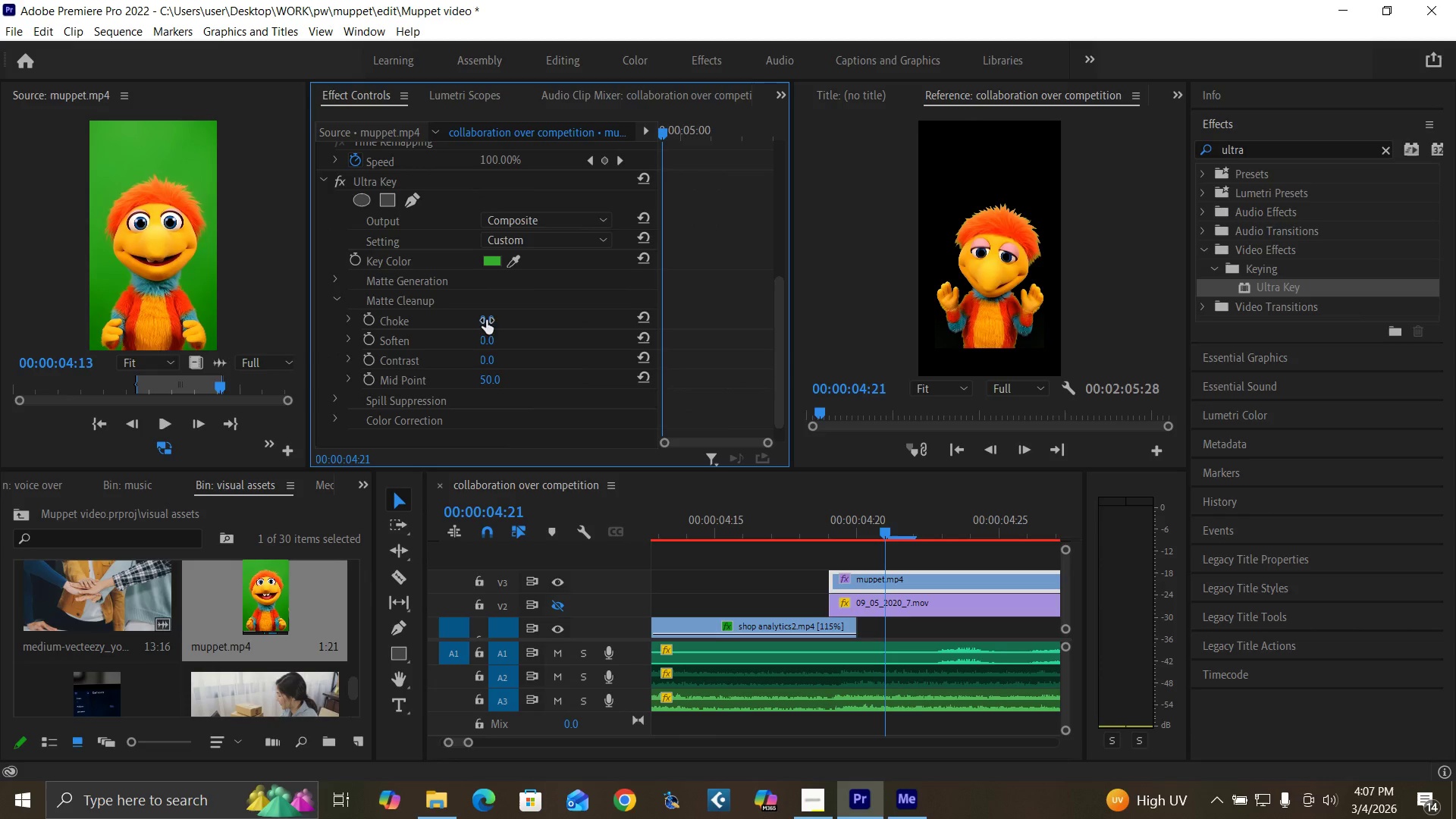 
left_click([486, 320])
 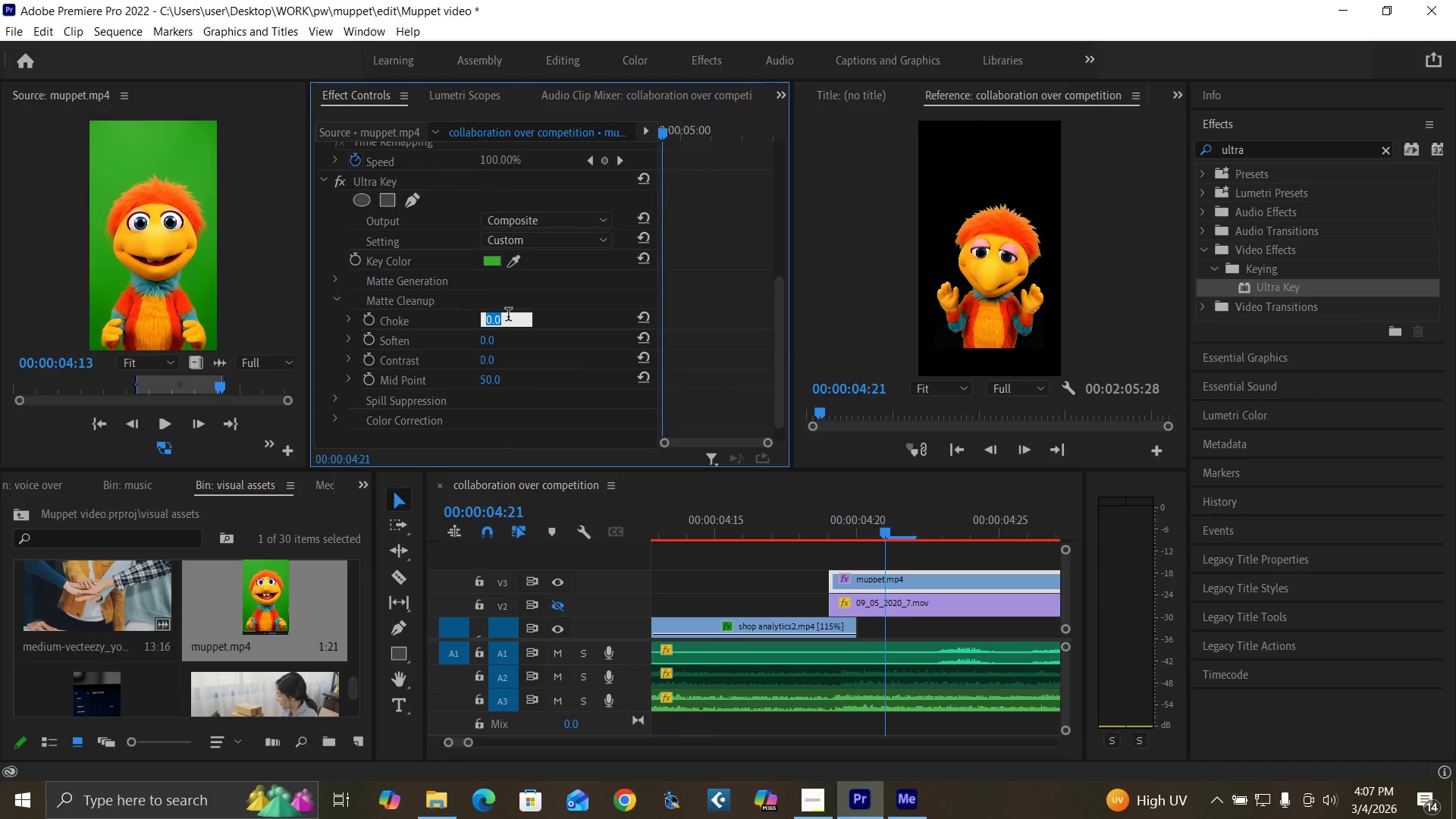 
type(40)
 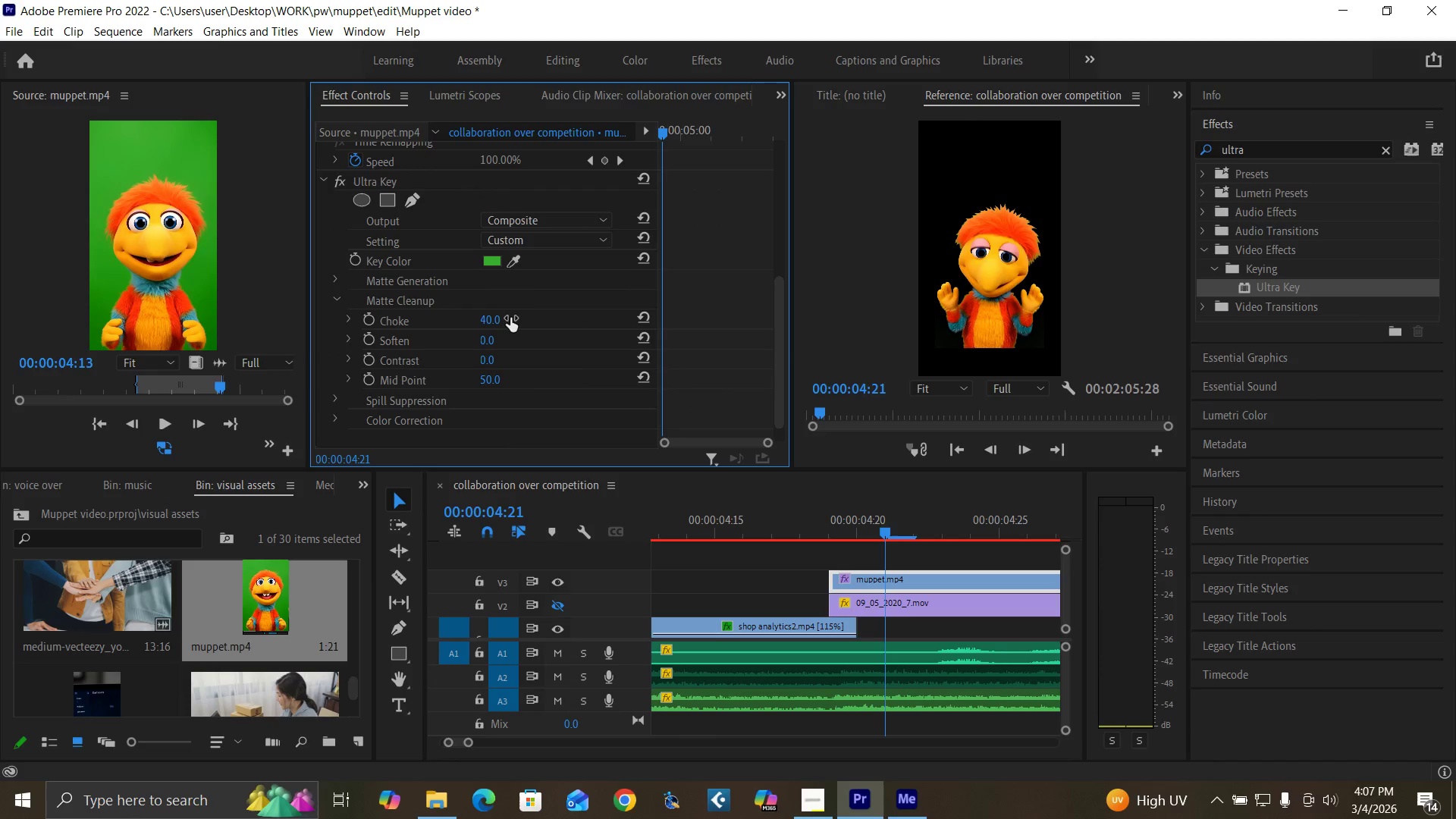 
key(Enter)
 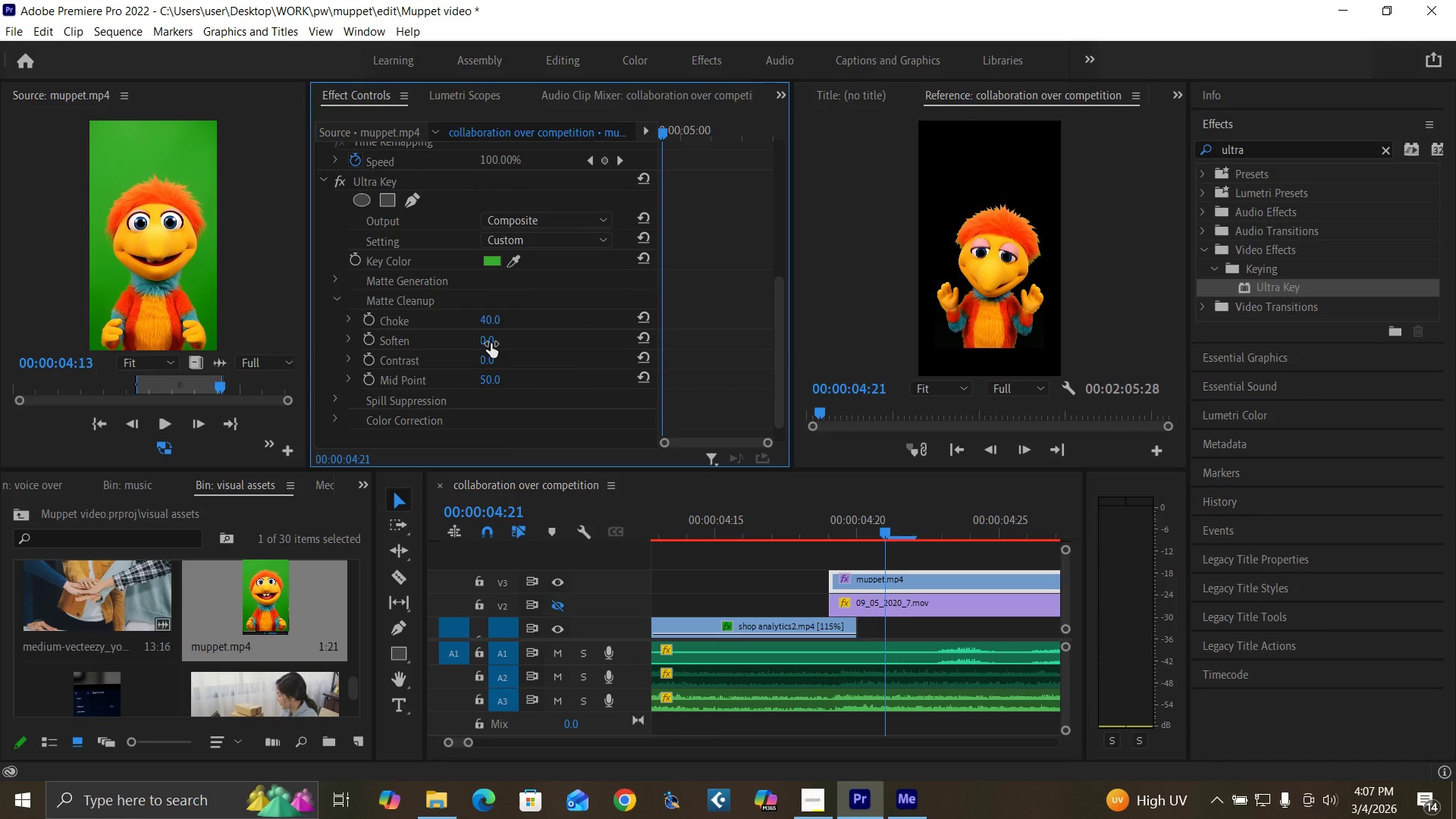 
left_click([491, 344])
 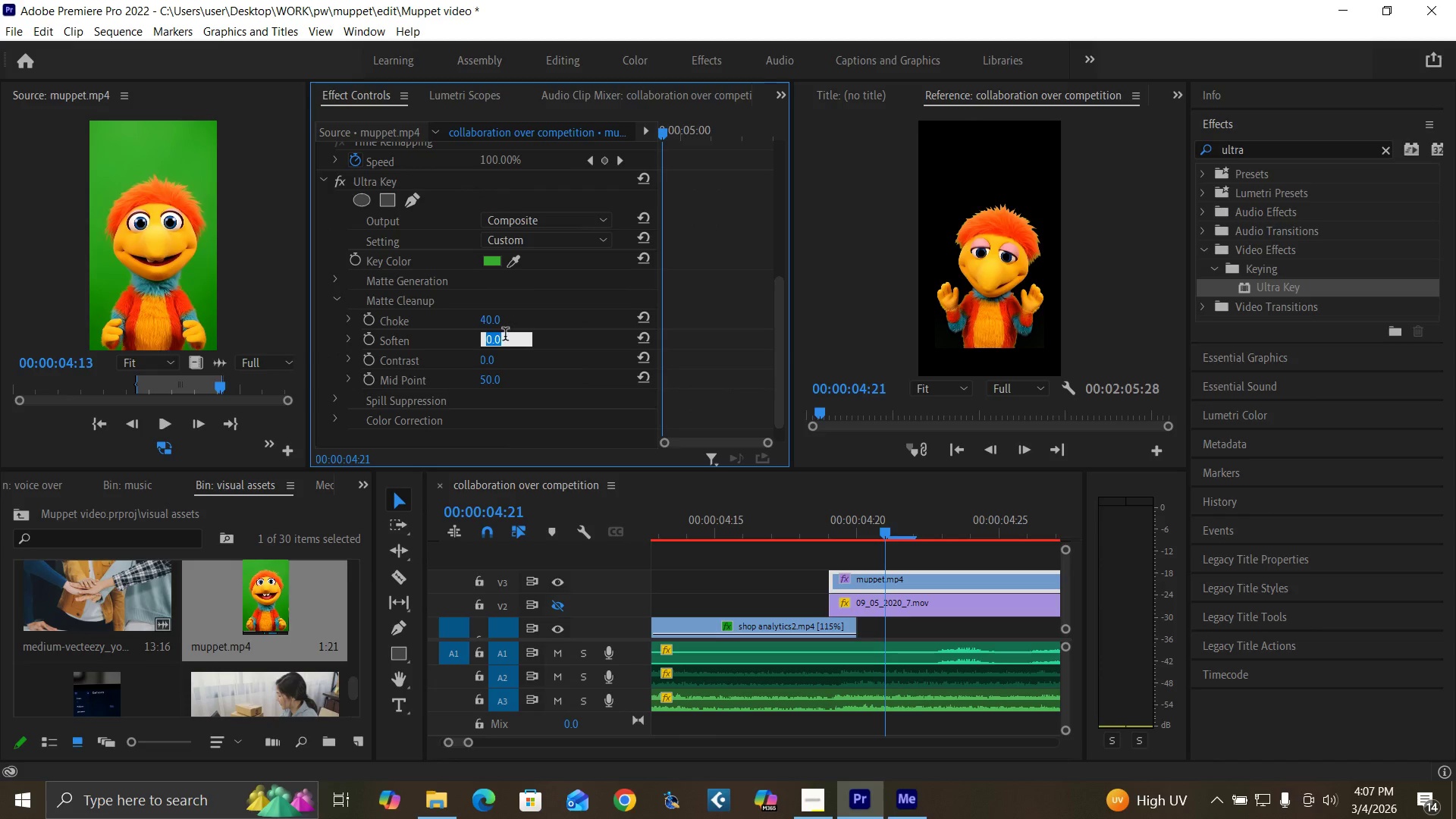 
type(30)
 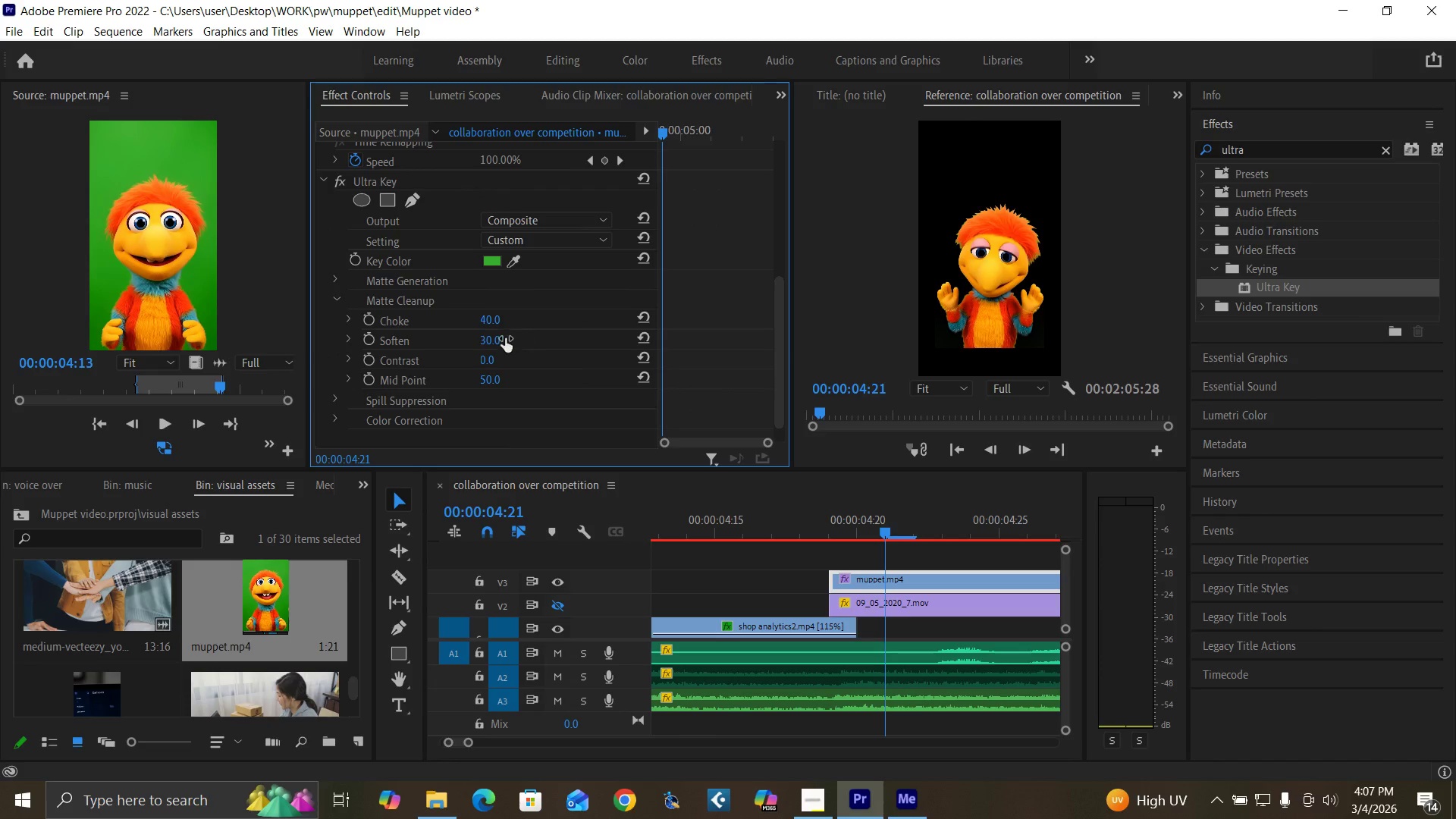 
key(Enter)
 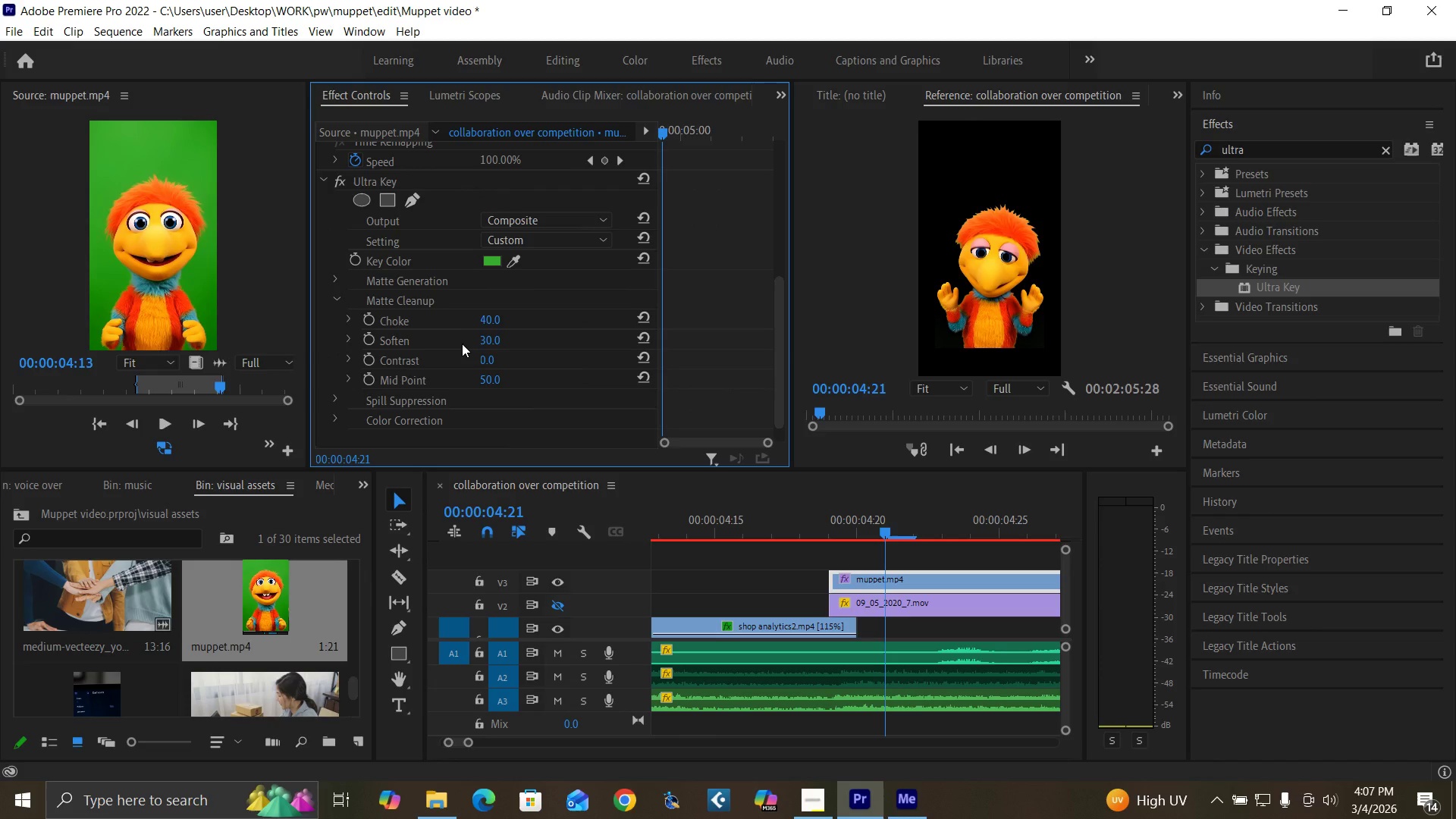 
key(Control+Backquote)
 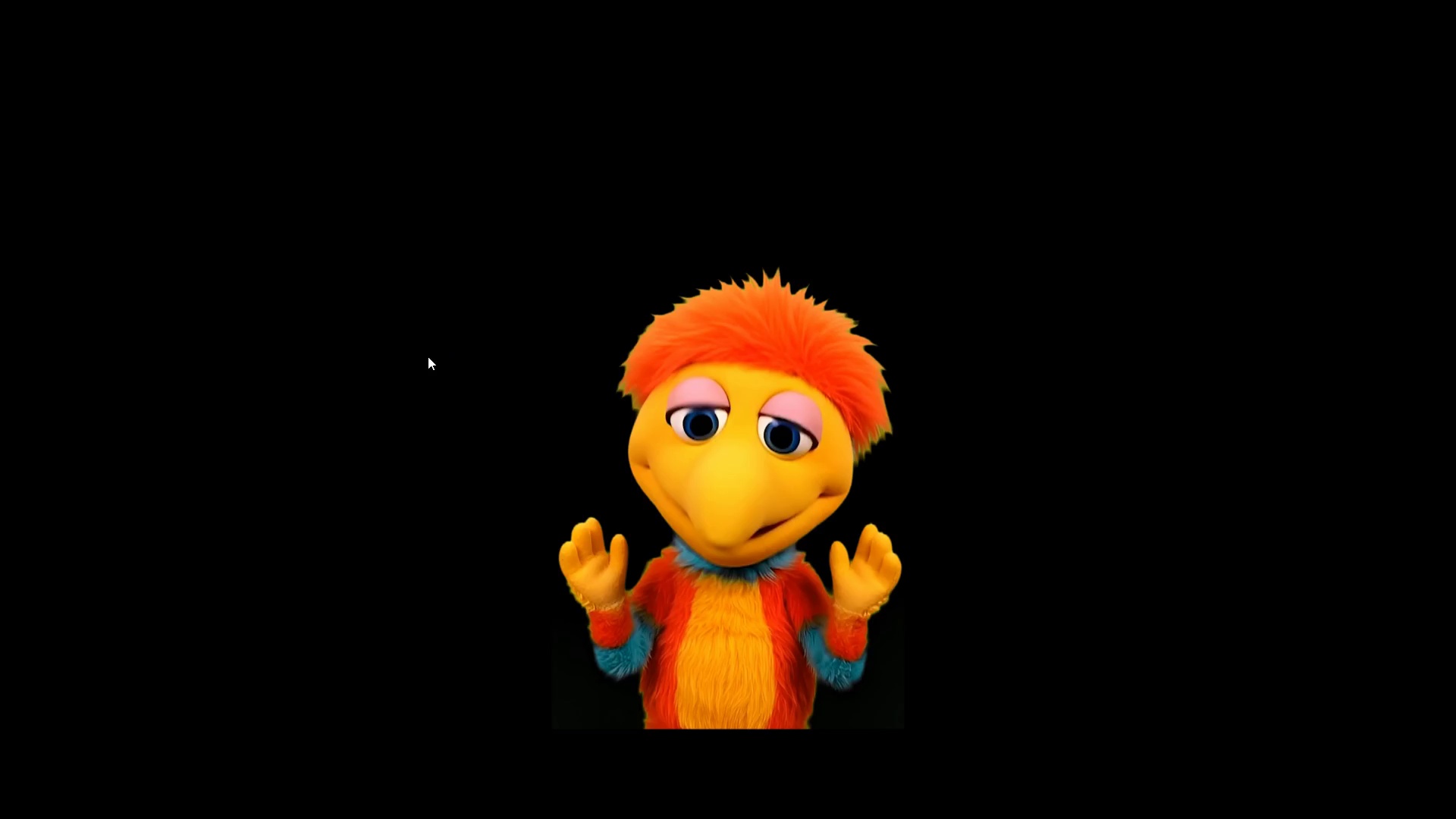 
hold_key(key=ControlLeft, duration=1.53)
 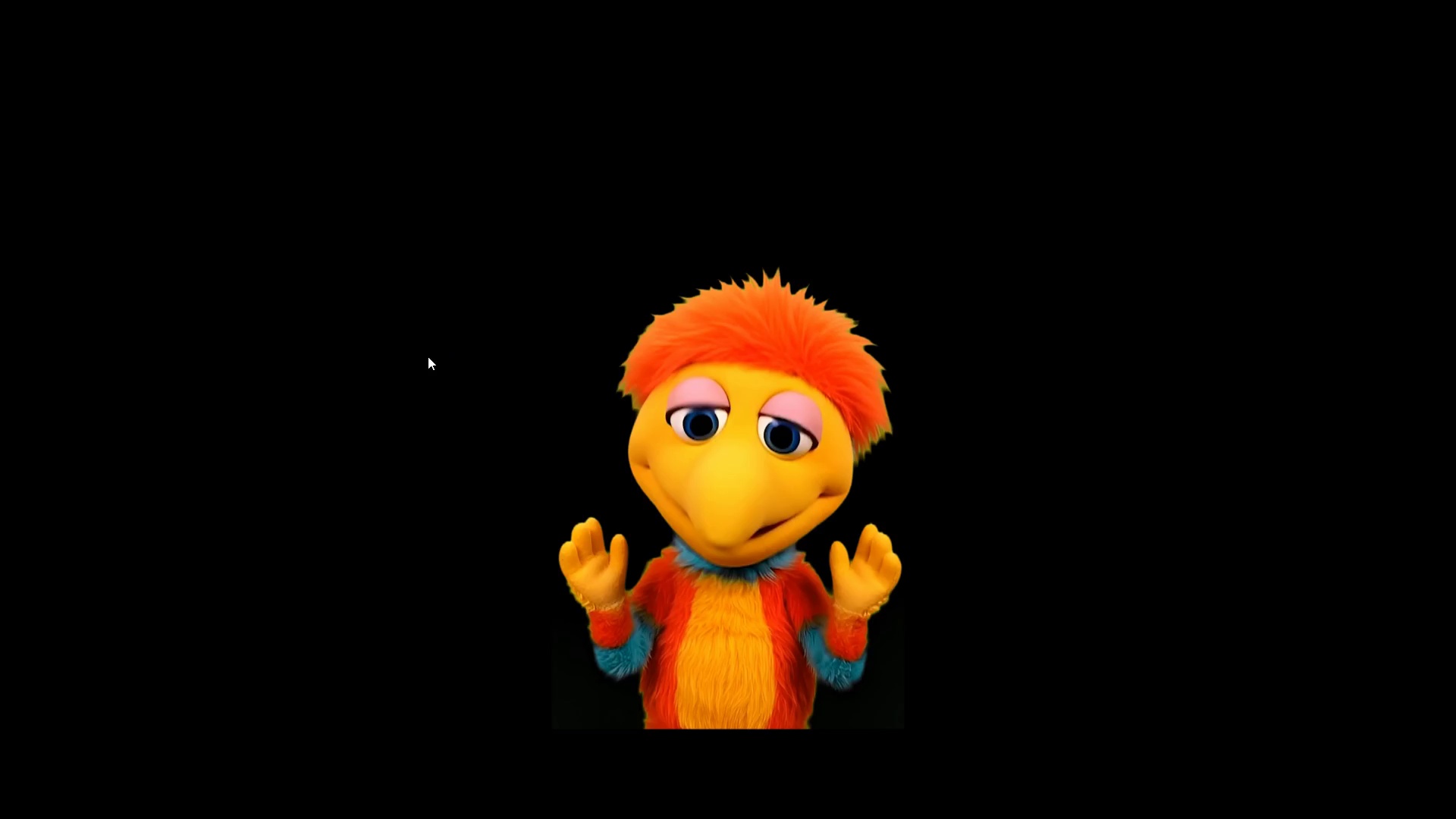 
hold_key(key=ControlLeft, duration=1.5)
 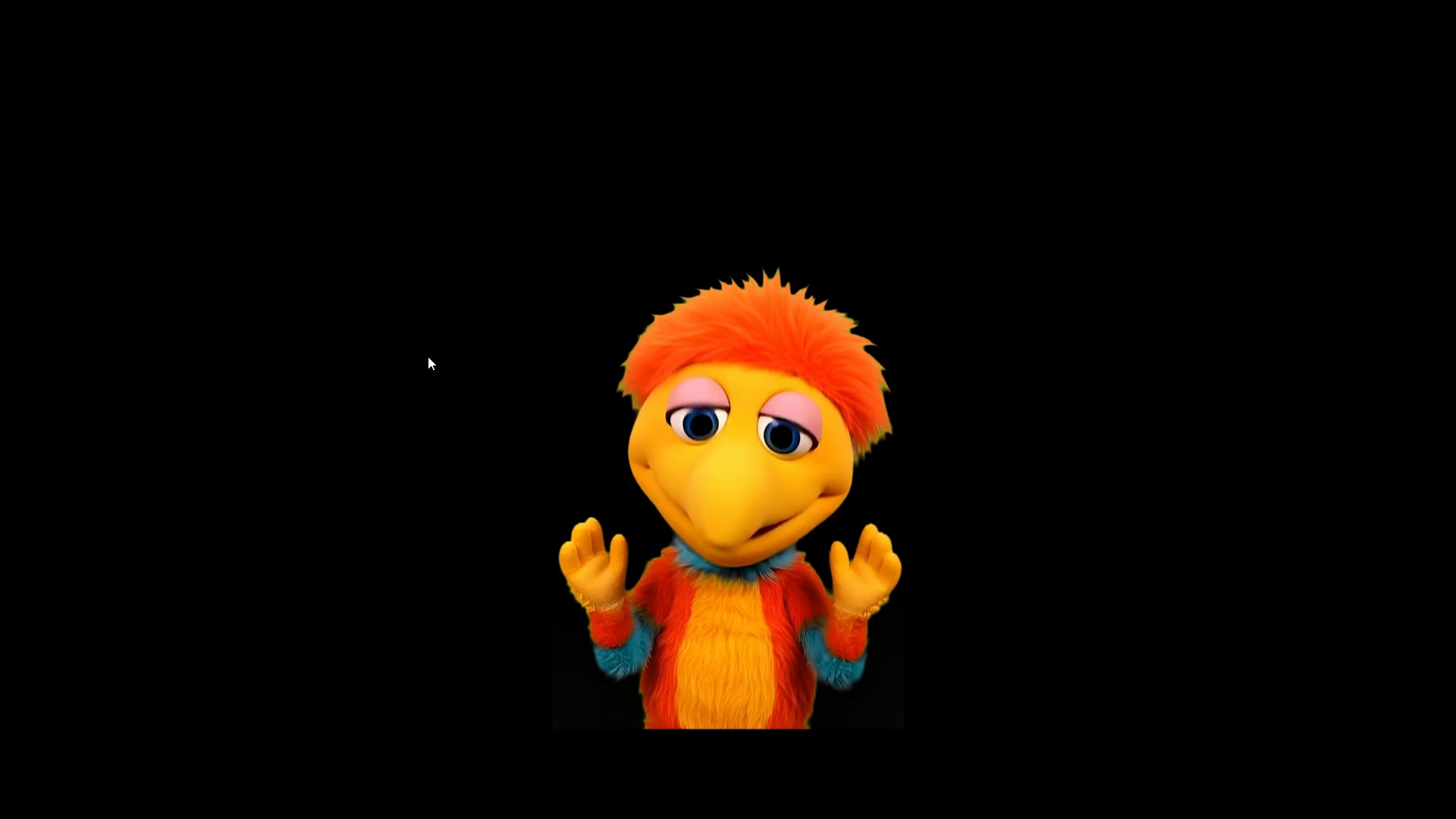 
hold_key(key=ControlLeft, duration=1.5)
 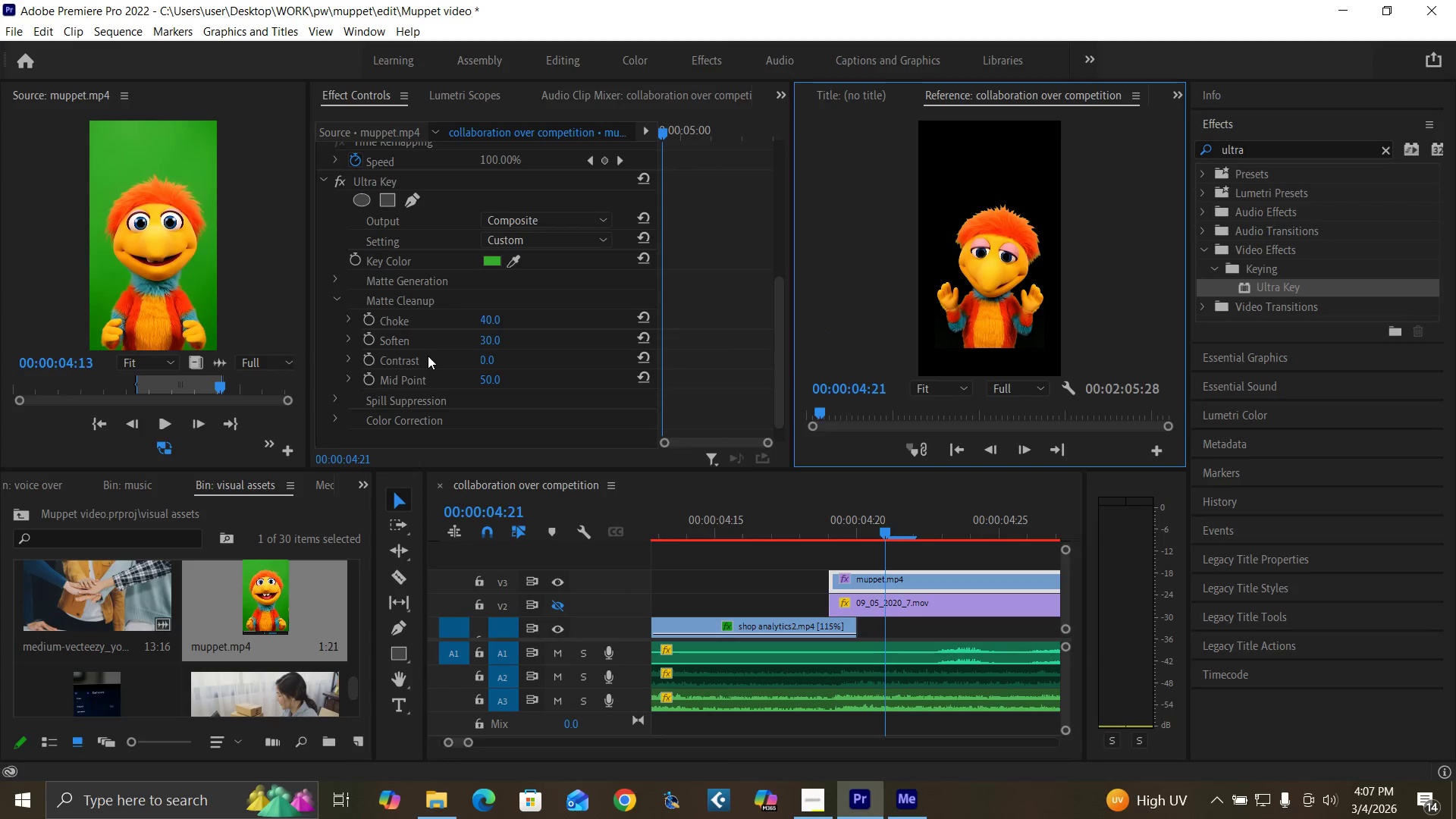 
key(Control+Backquote)
 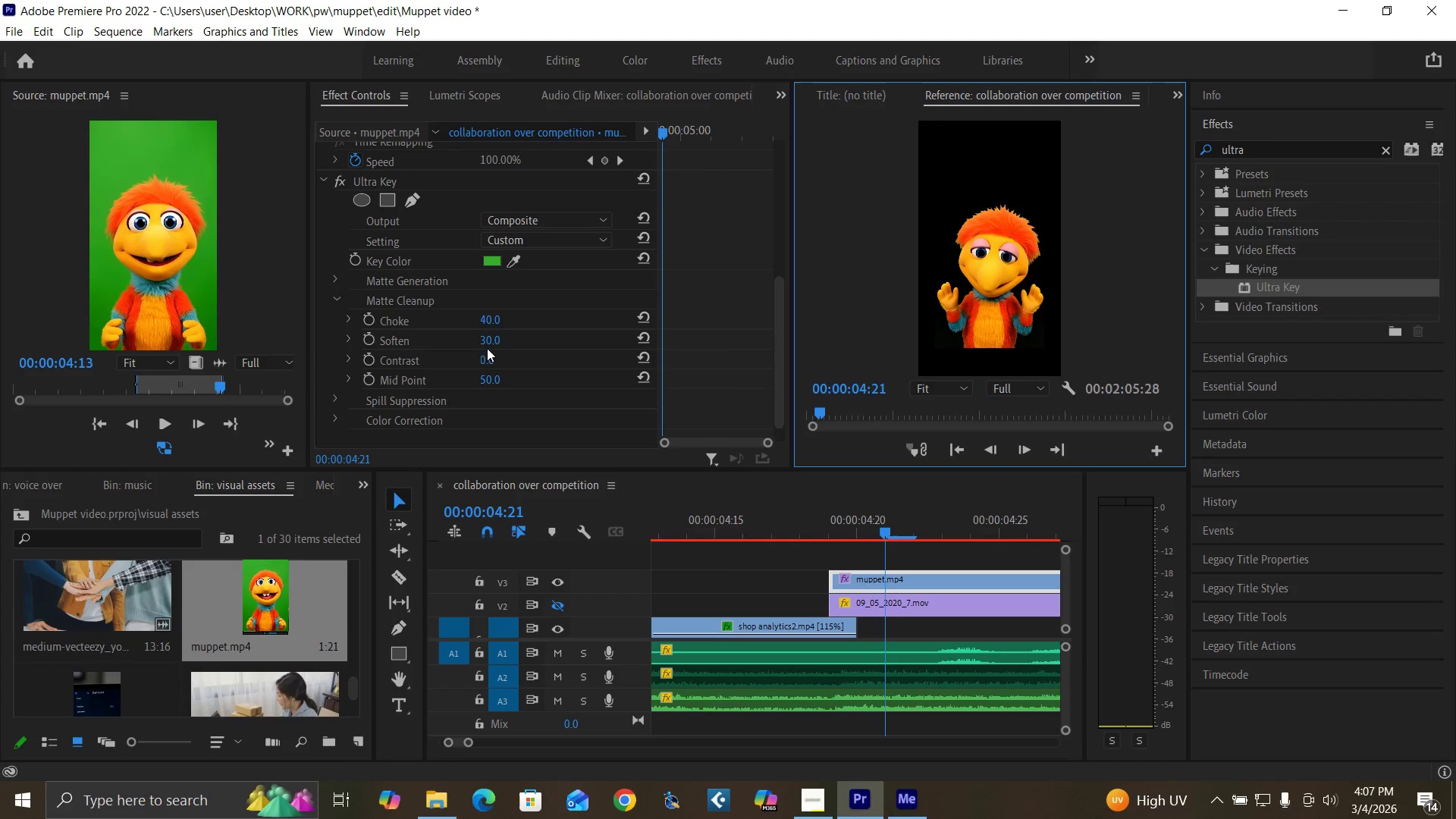 
left_click([488, 342])
 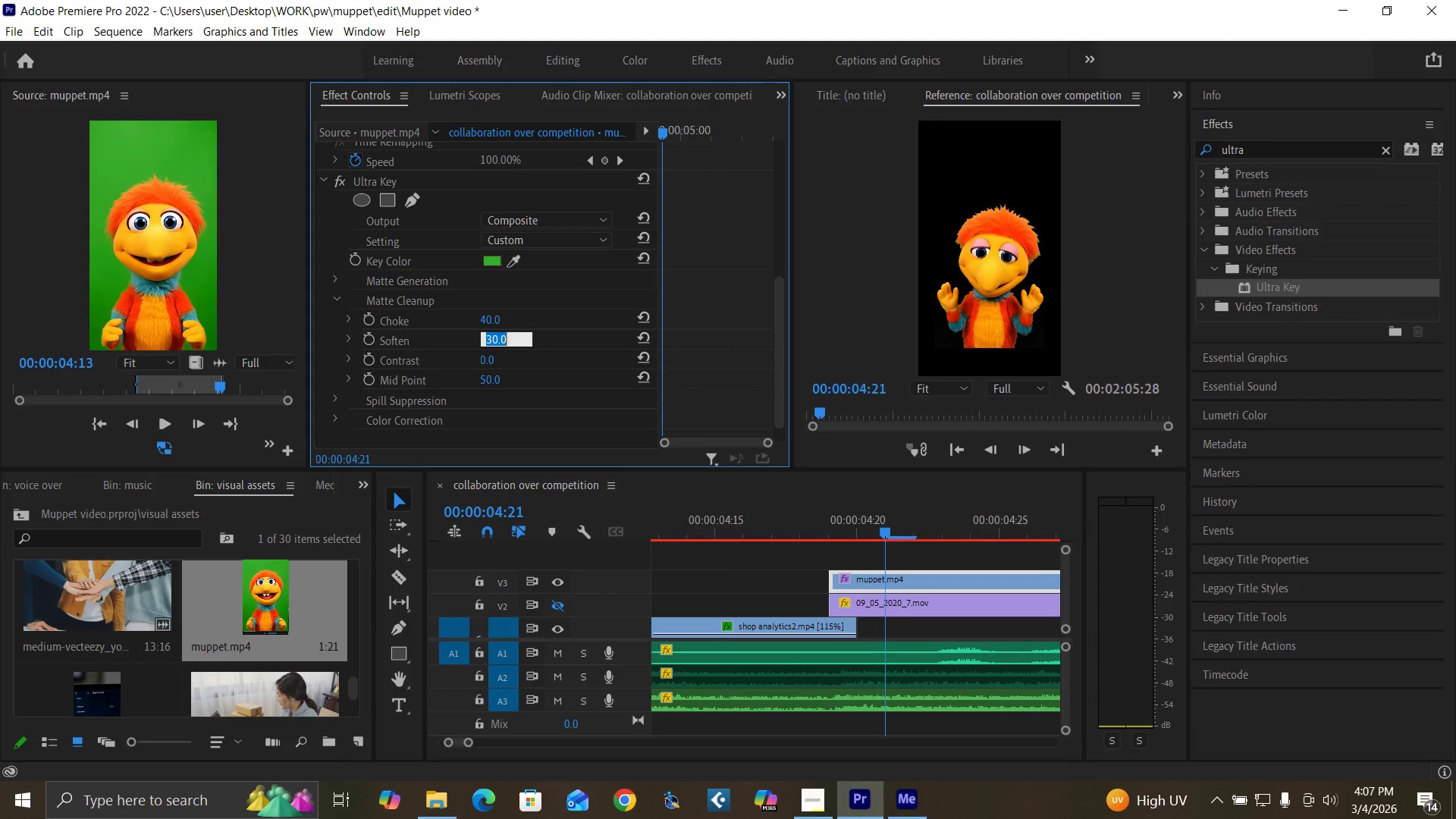 
type(40)
 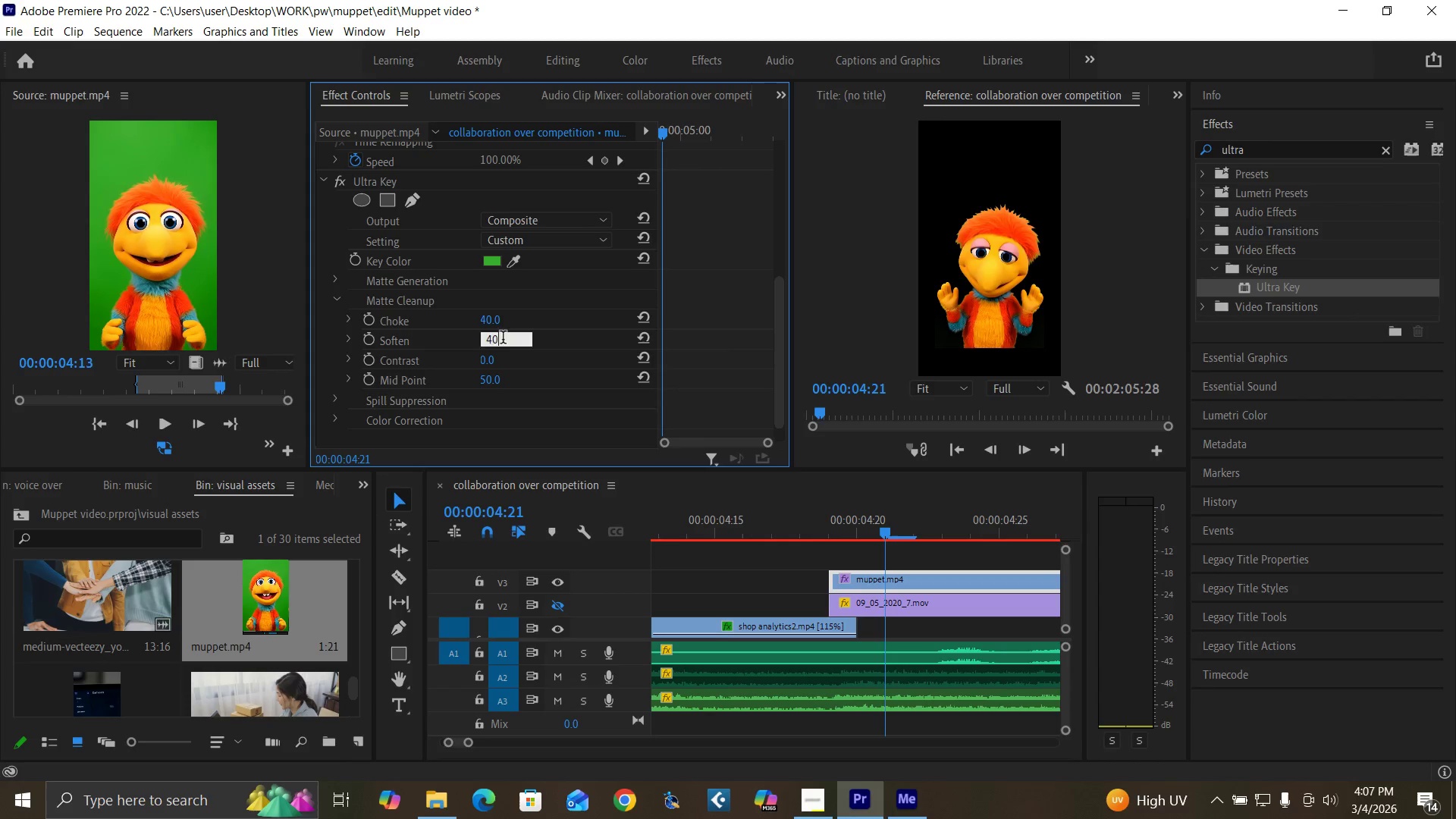 
key(Enter)
 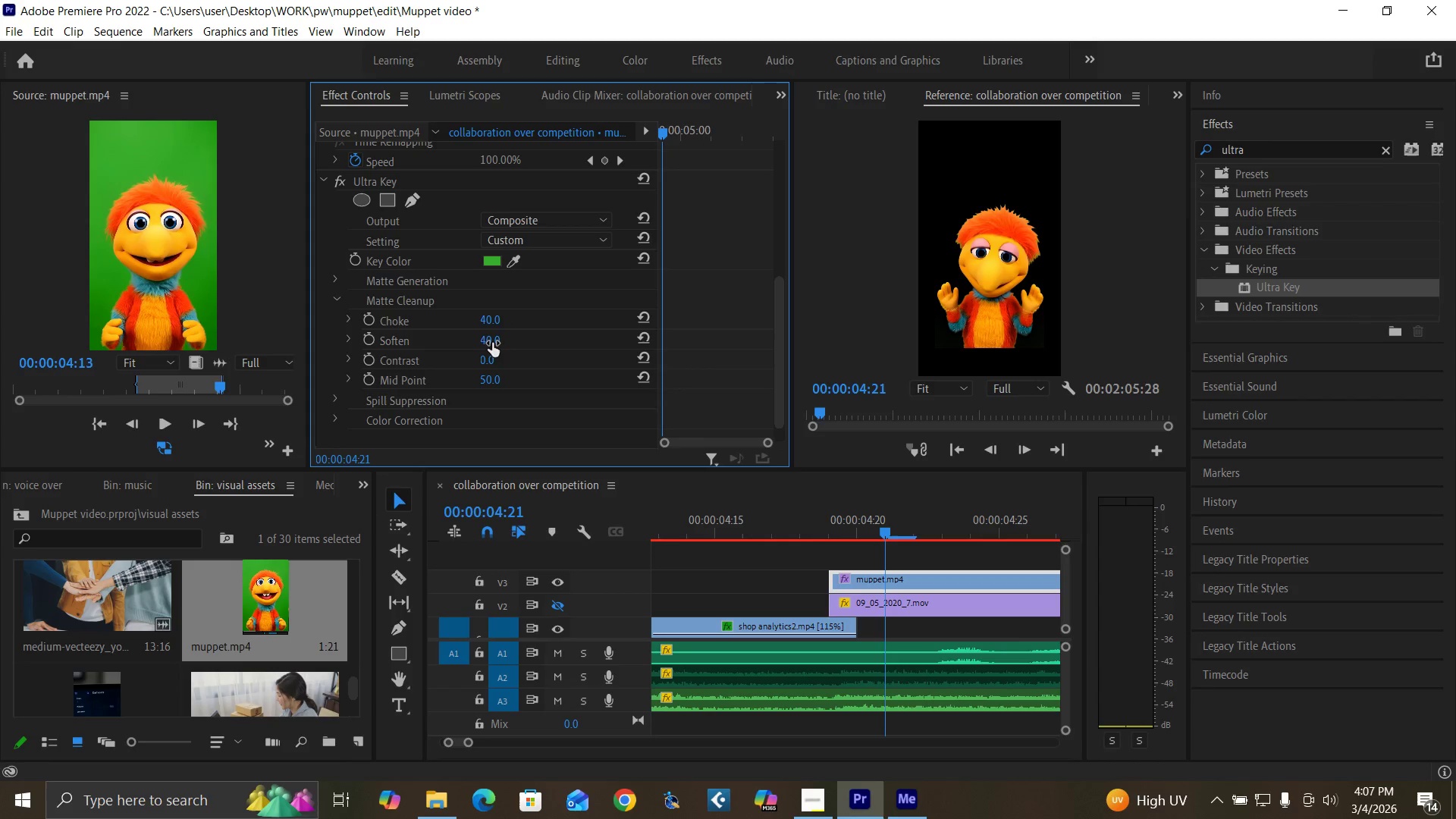 
key(Control+Backquote)
 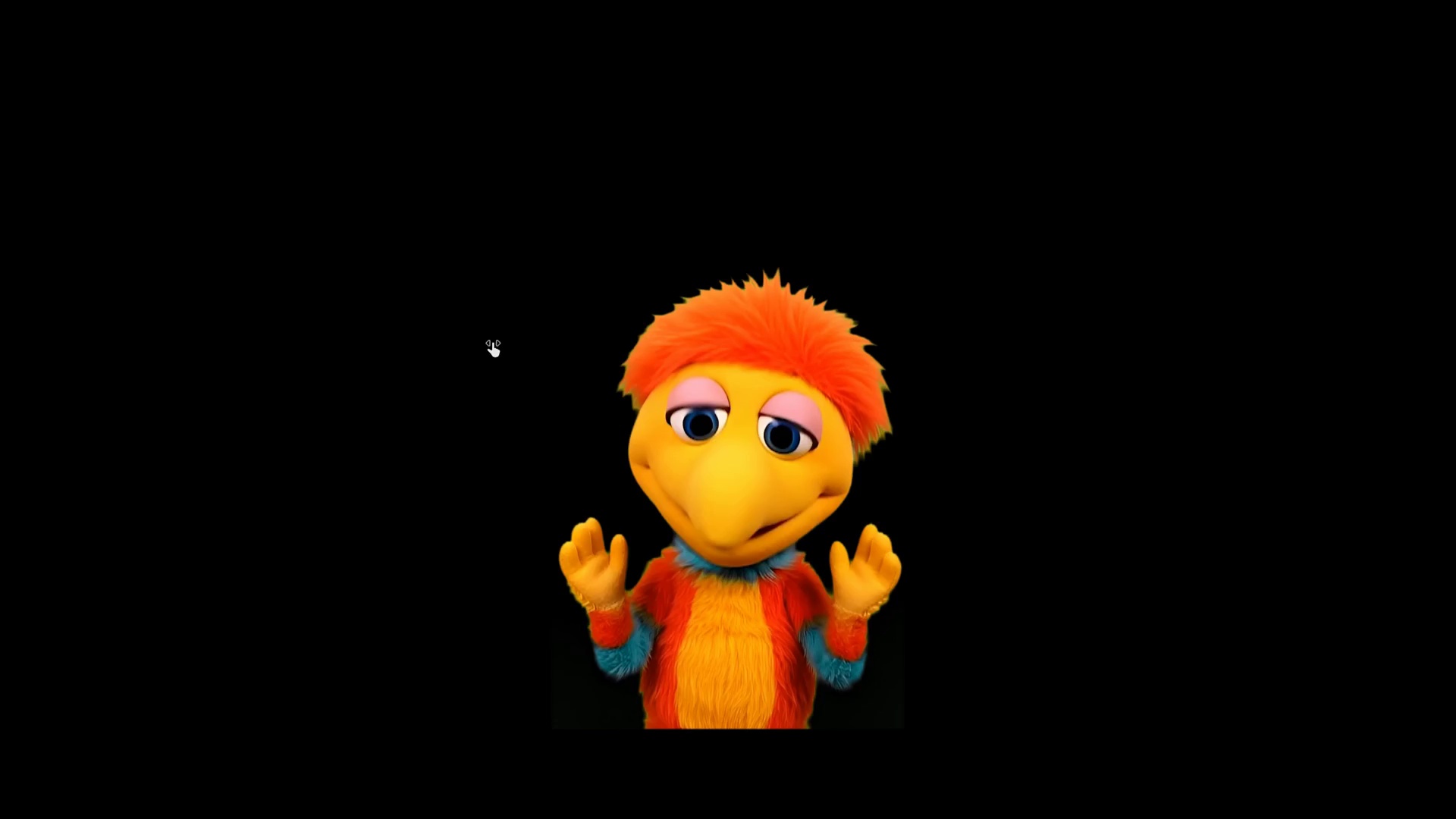 
key(Control+Backquote)
 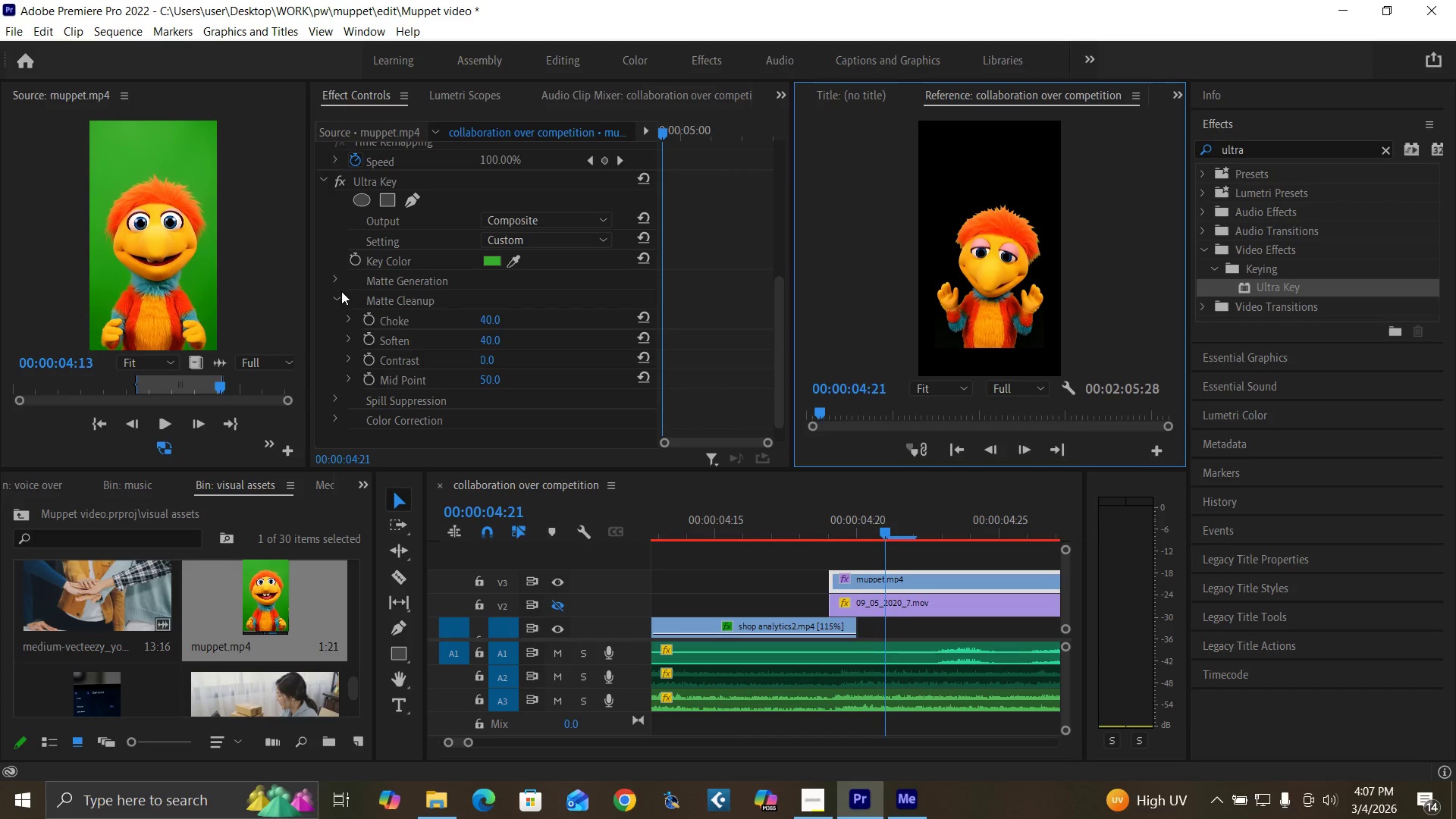 
left_click([339, 297])
 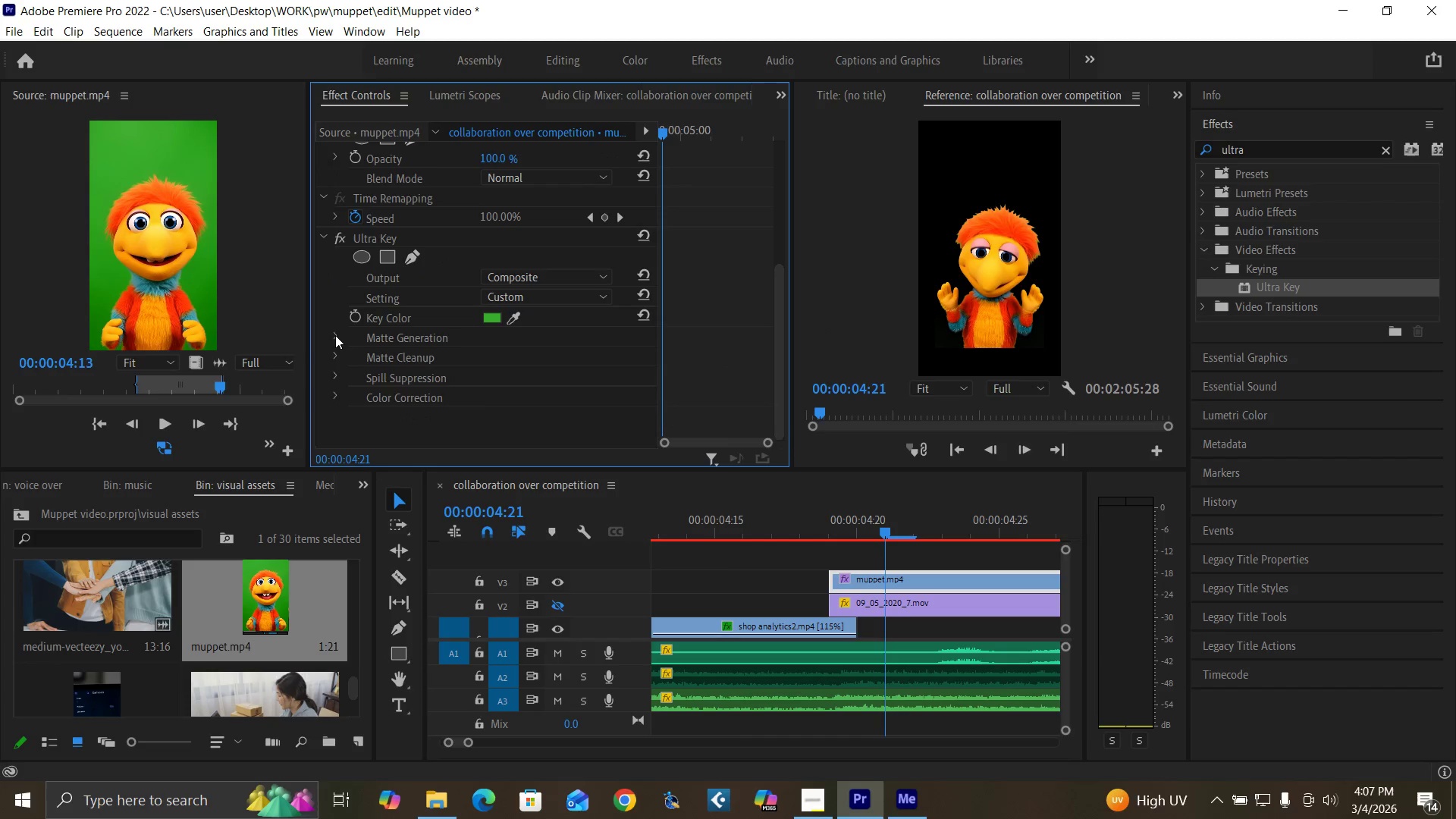 
left_click([334, 336])
 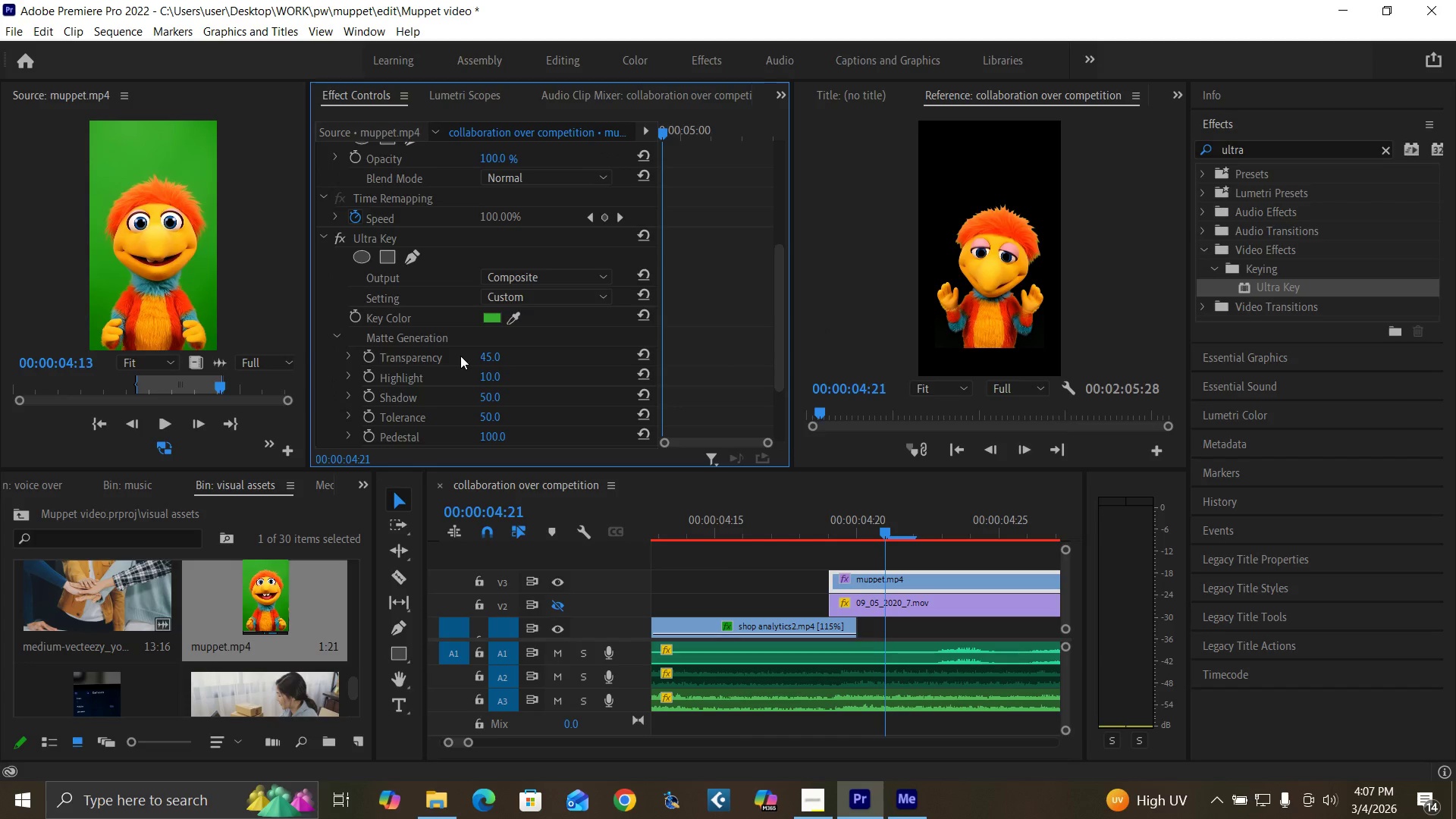 
scroll: coordinate [475, 328], scroll_direction: down, amount: 4.0
 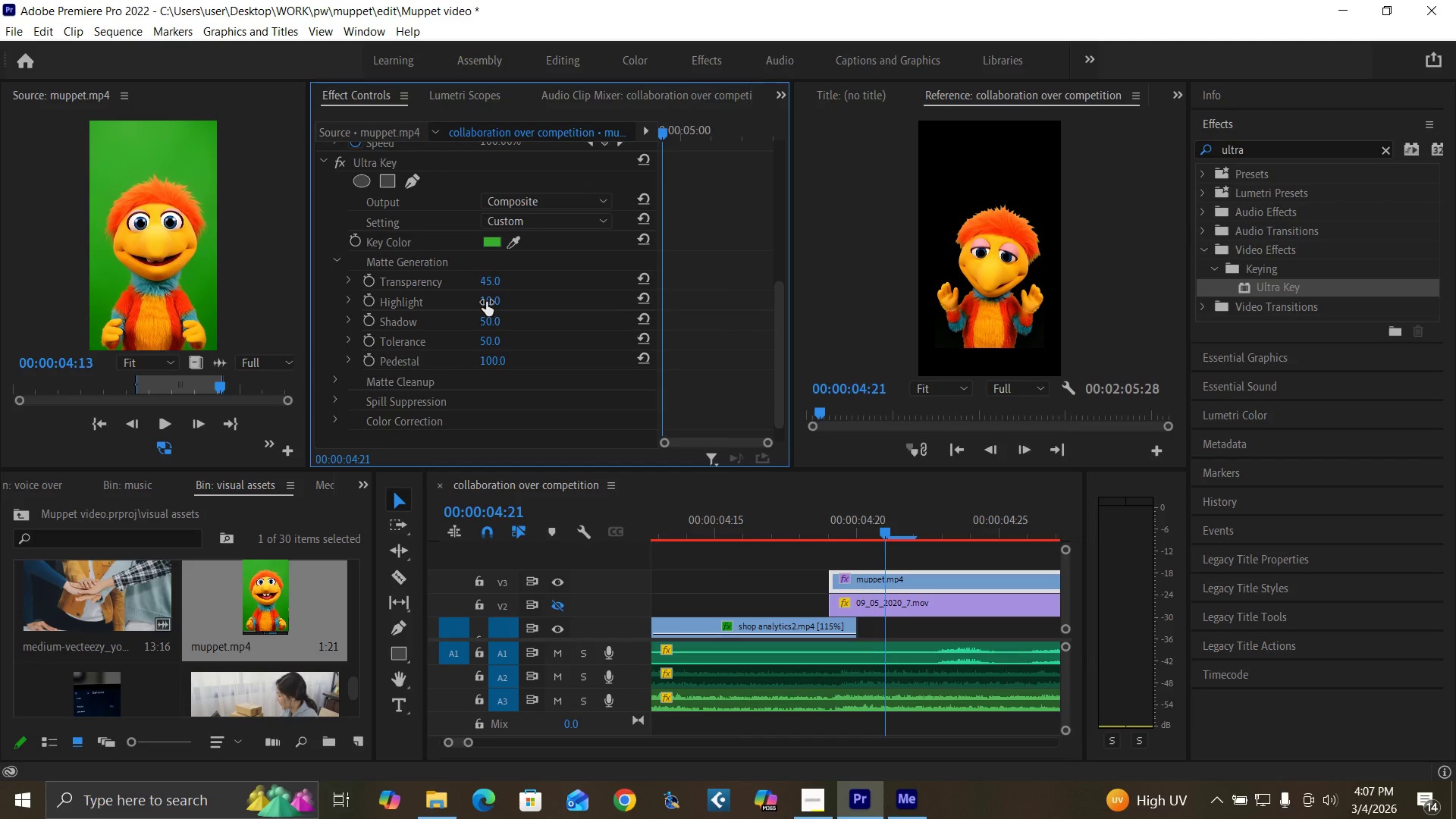 
left_click_drag(start_coordinate=[486, 302], to_coordinate=[727, 299])
 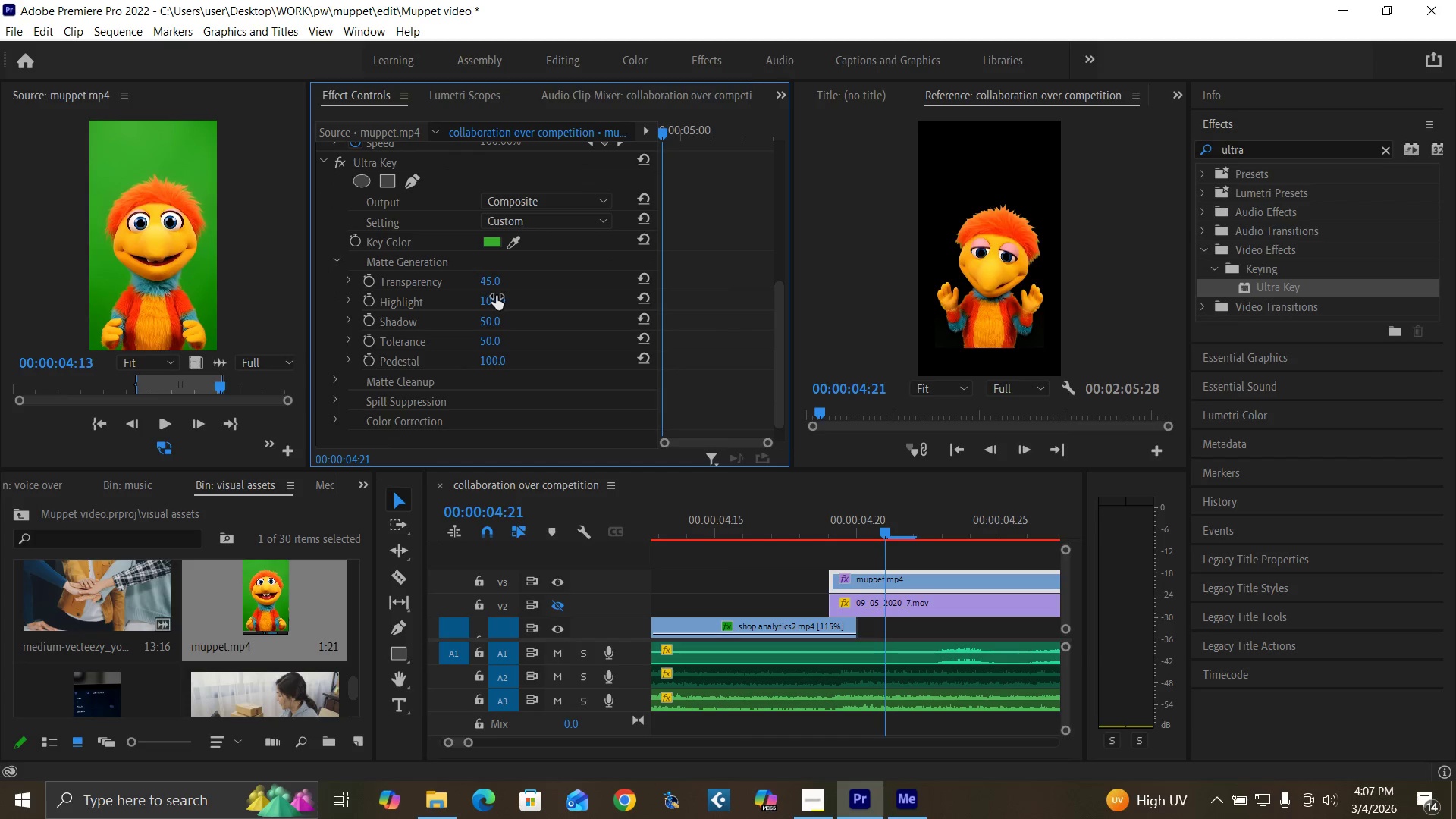 
key(Control+Backquote)
 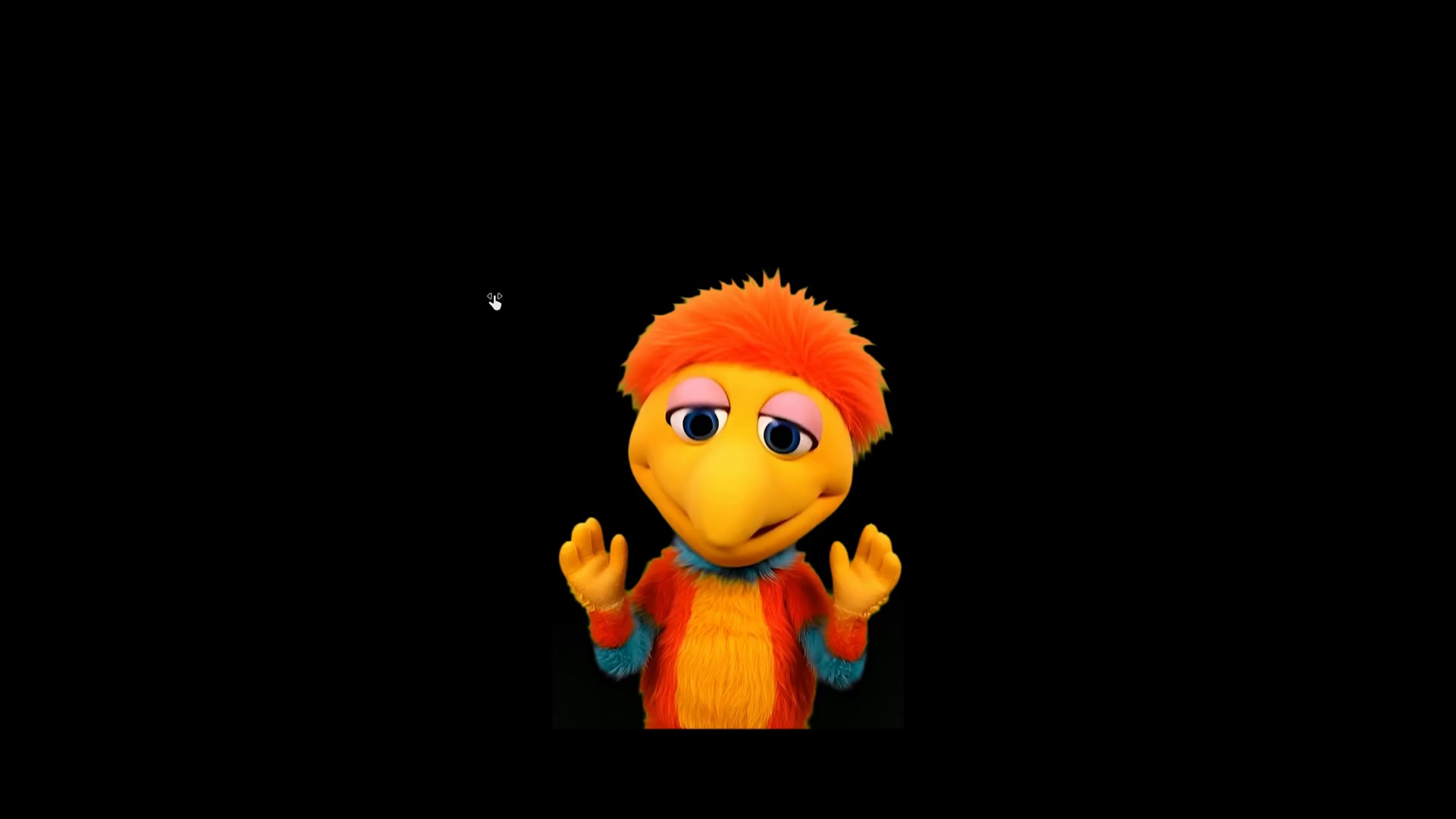 
hold_key(key=ControlLeft, duration=1.51)
 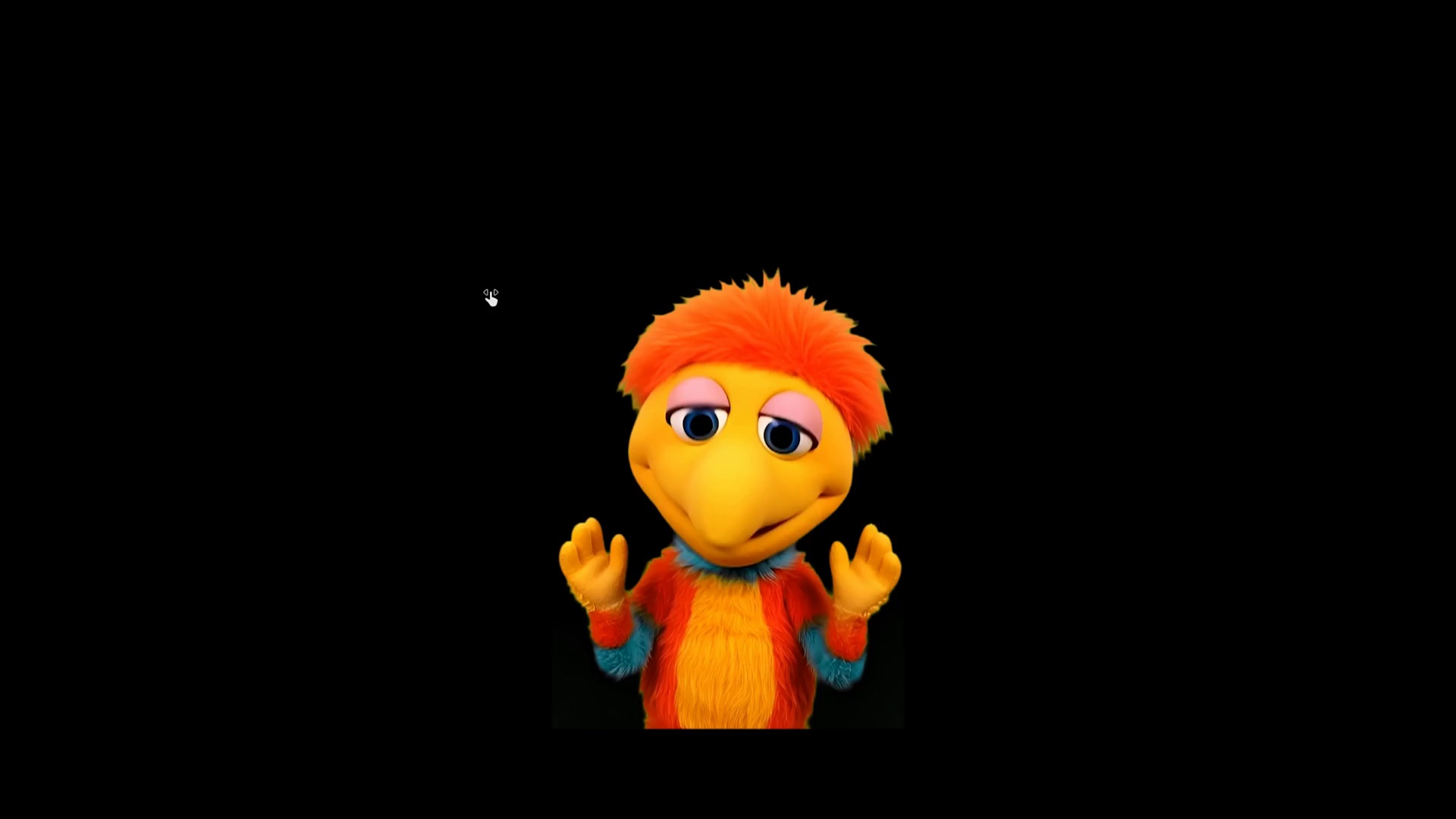 
key(Control+Backquote)
 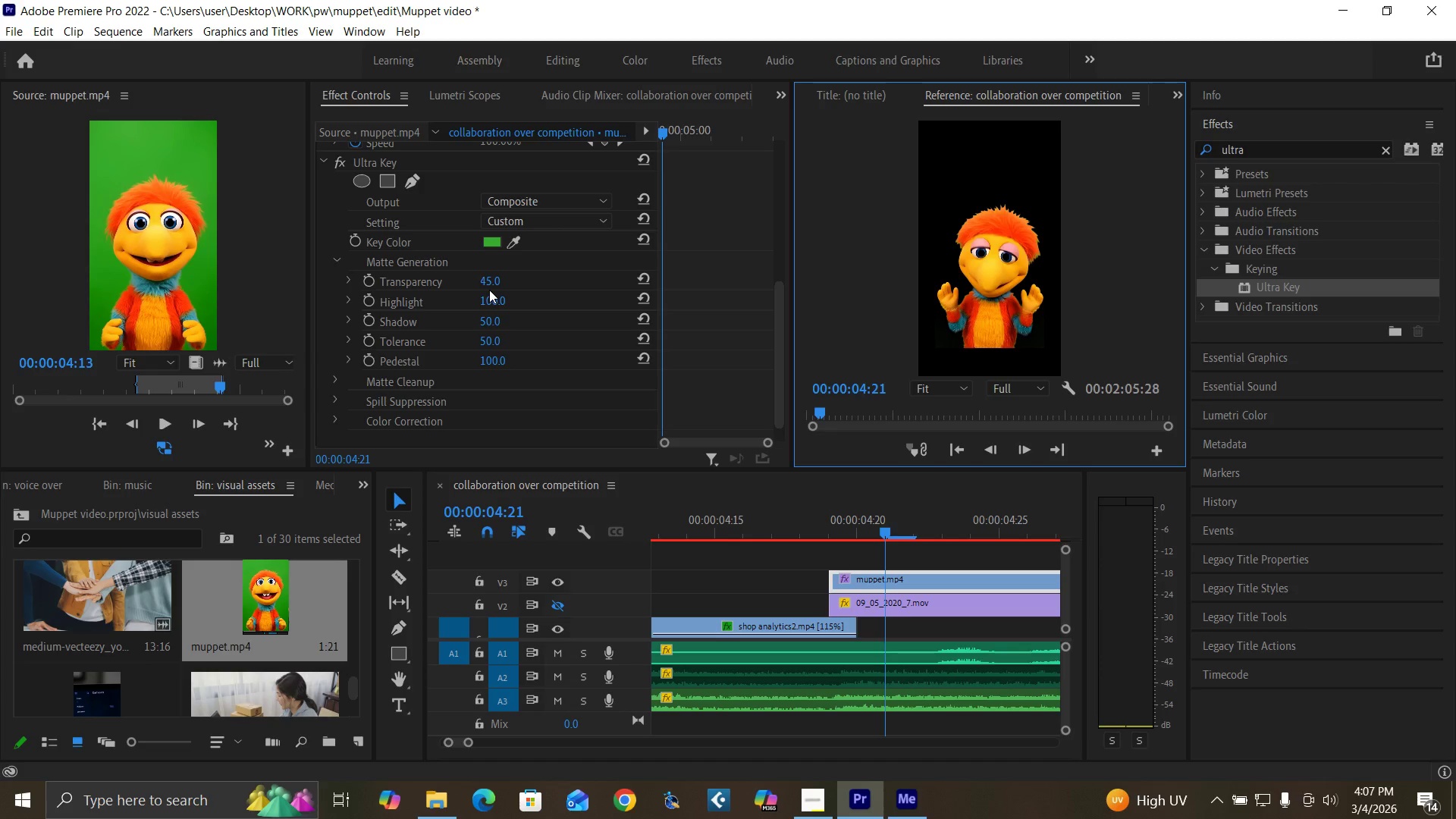 
key(Control+Z)
 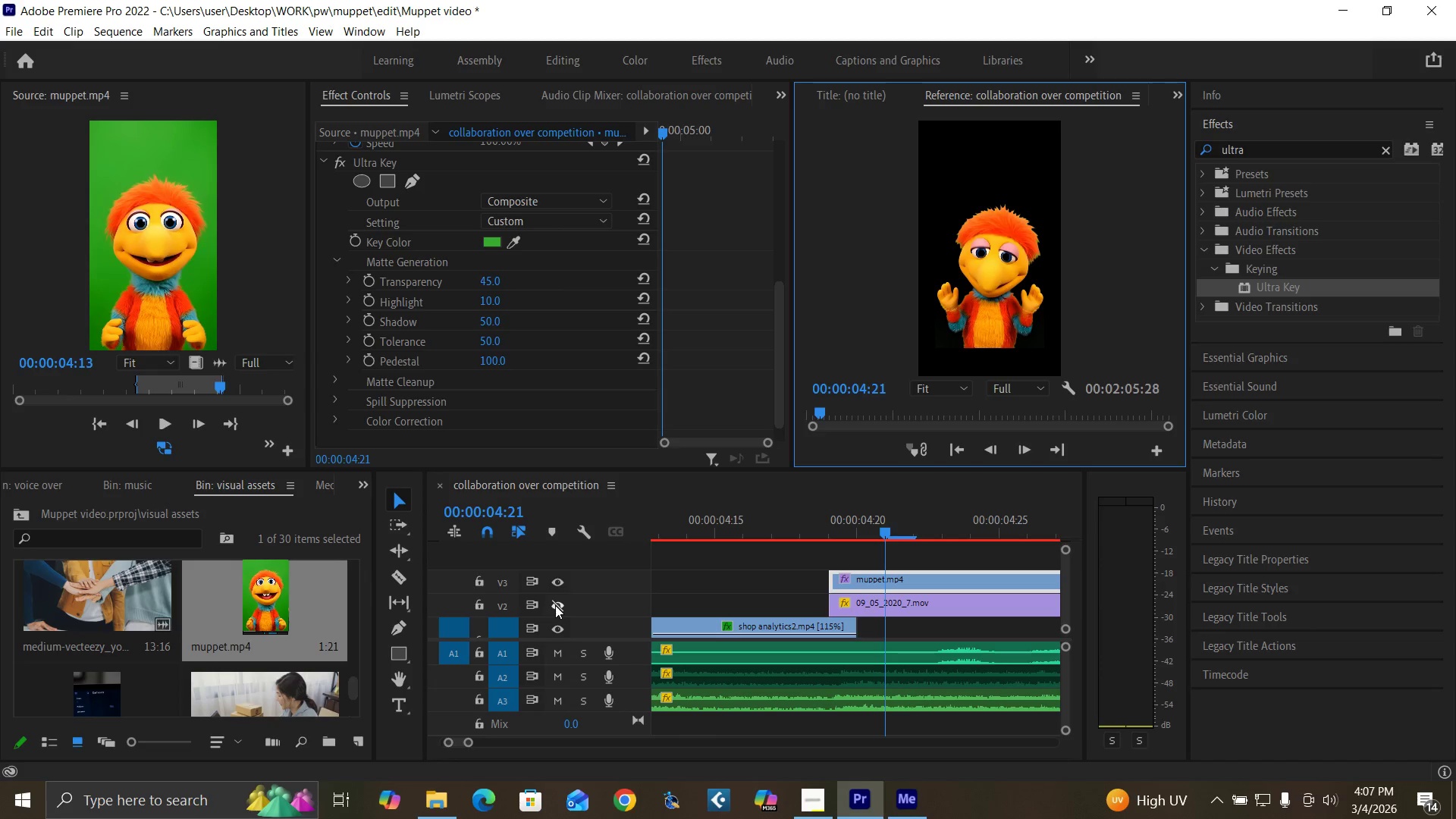 
left_click([556, 605])
 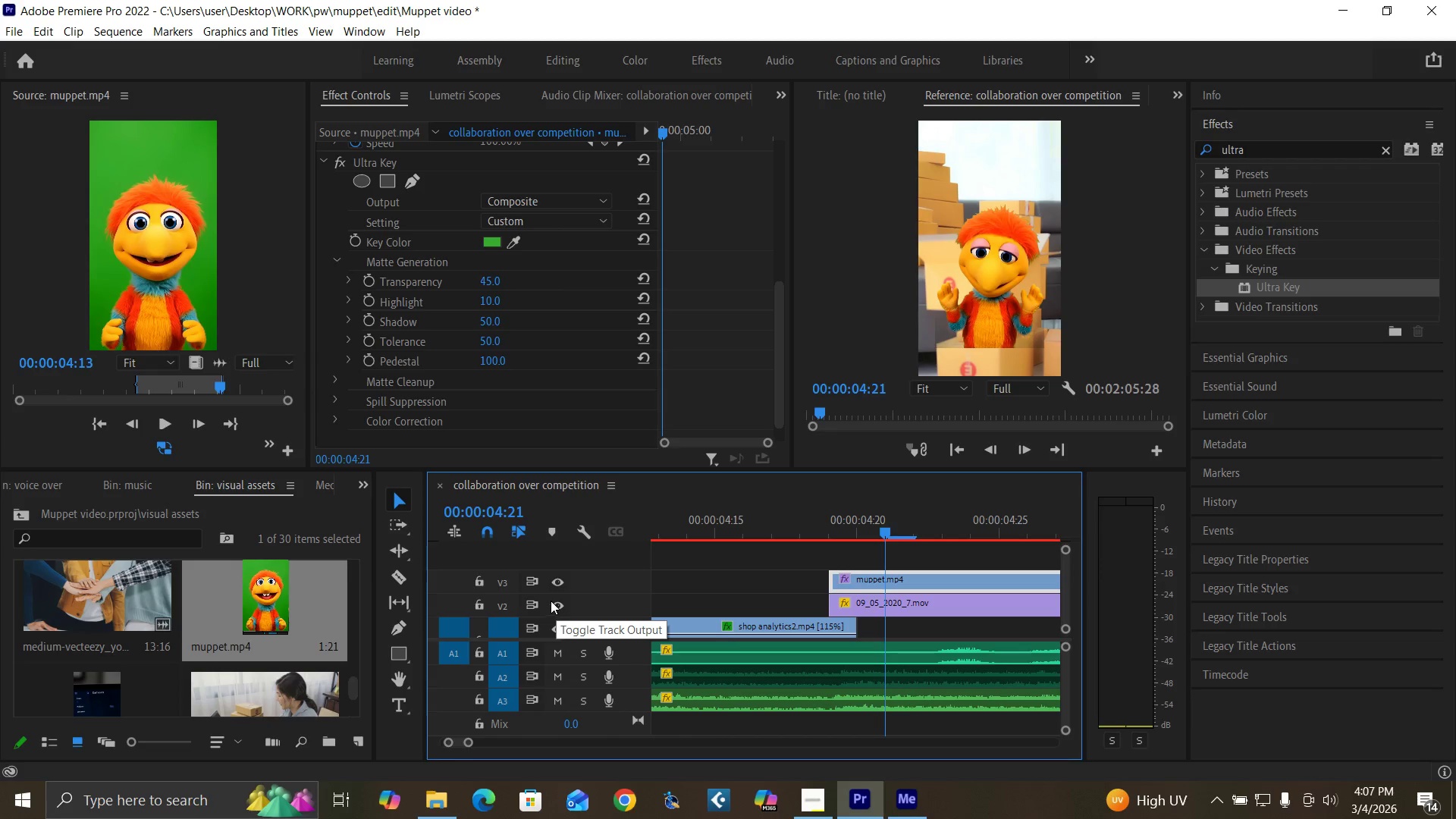 
key(Control+Backquote)
 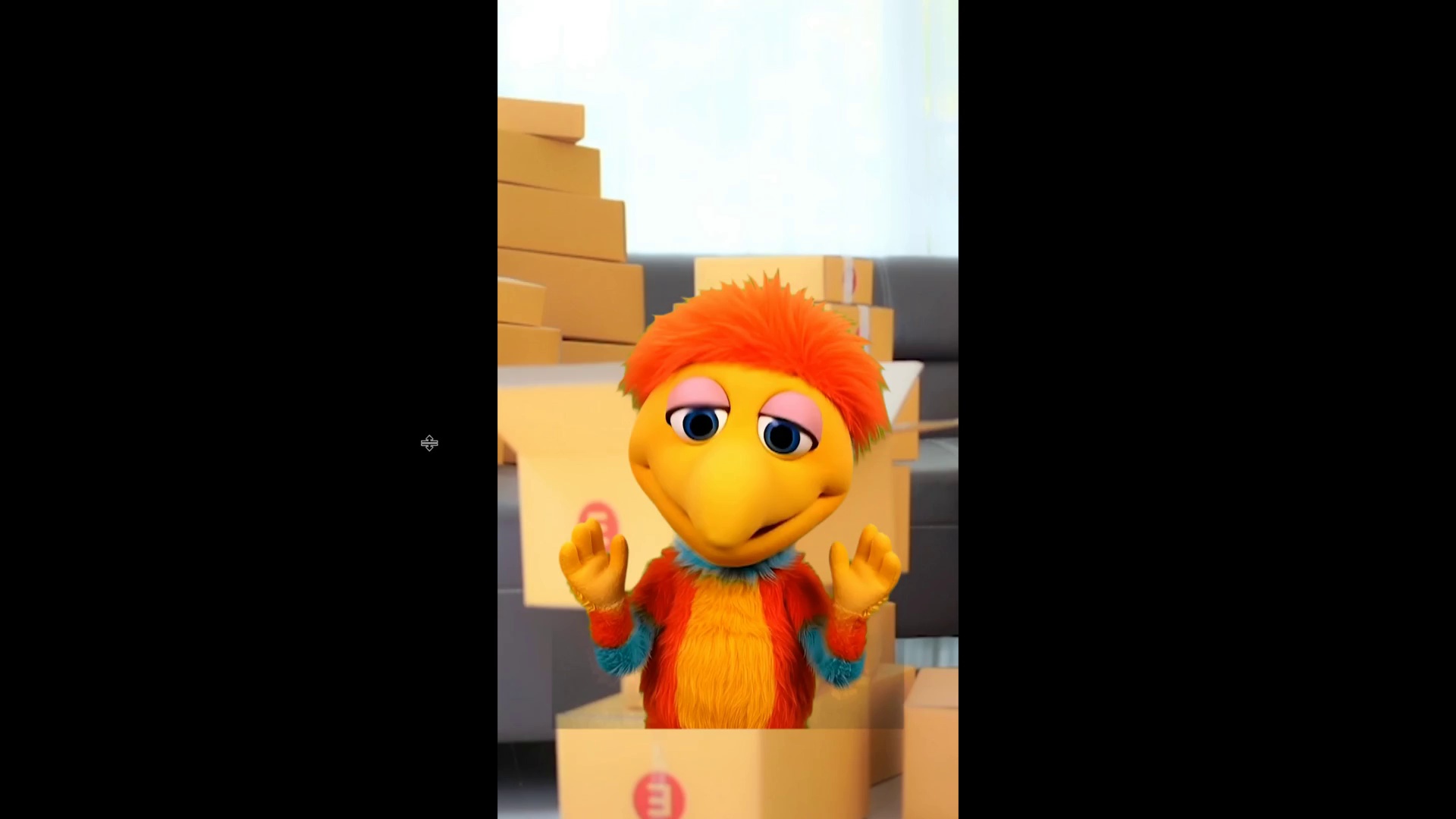 
hold_key(key=ControlLeft, duration=1.5)
 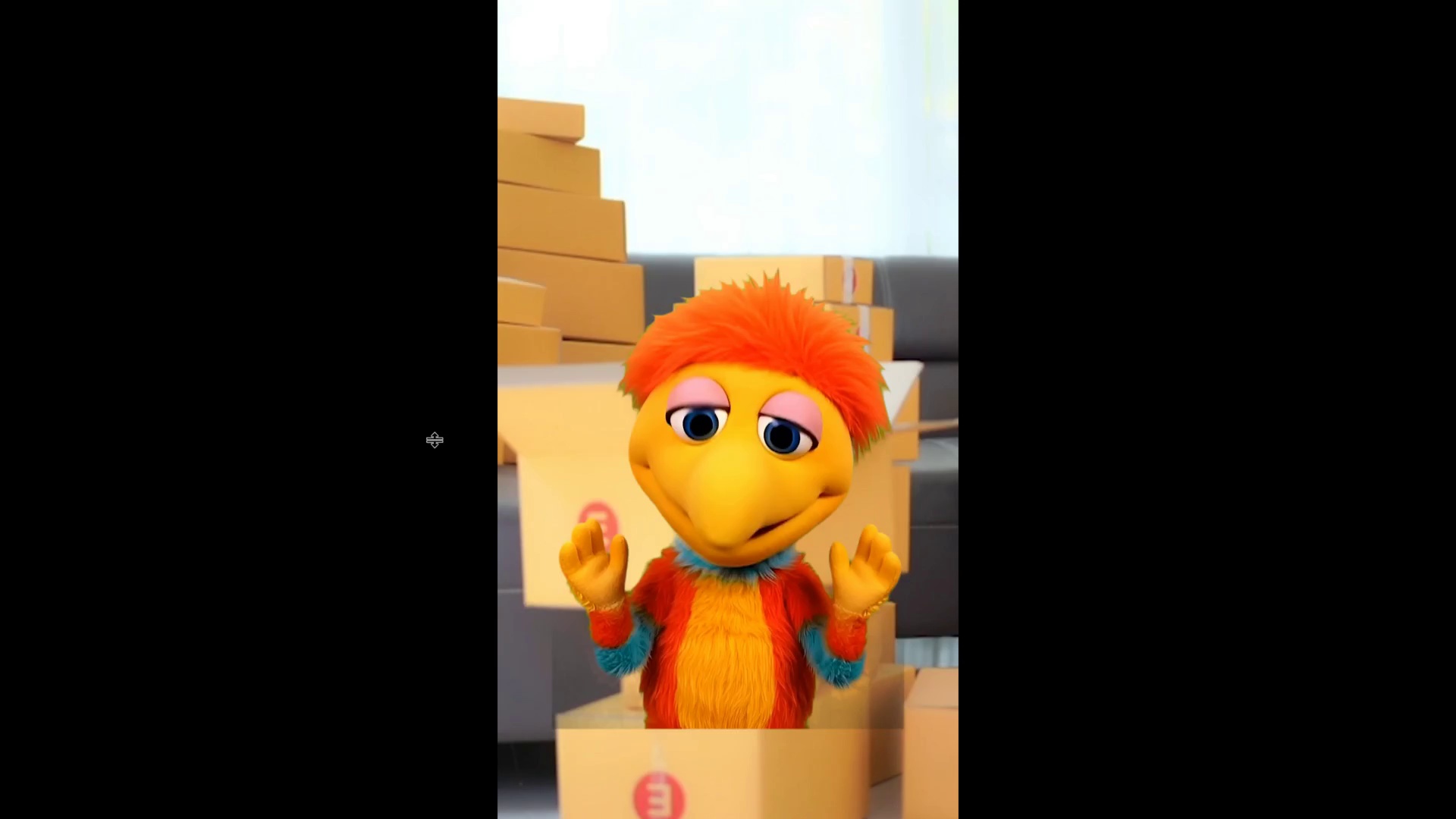 
key(Control+Backquote)
 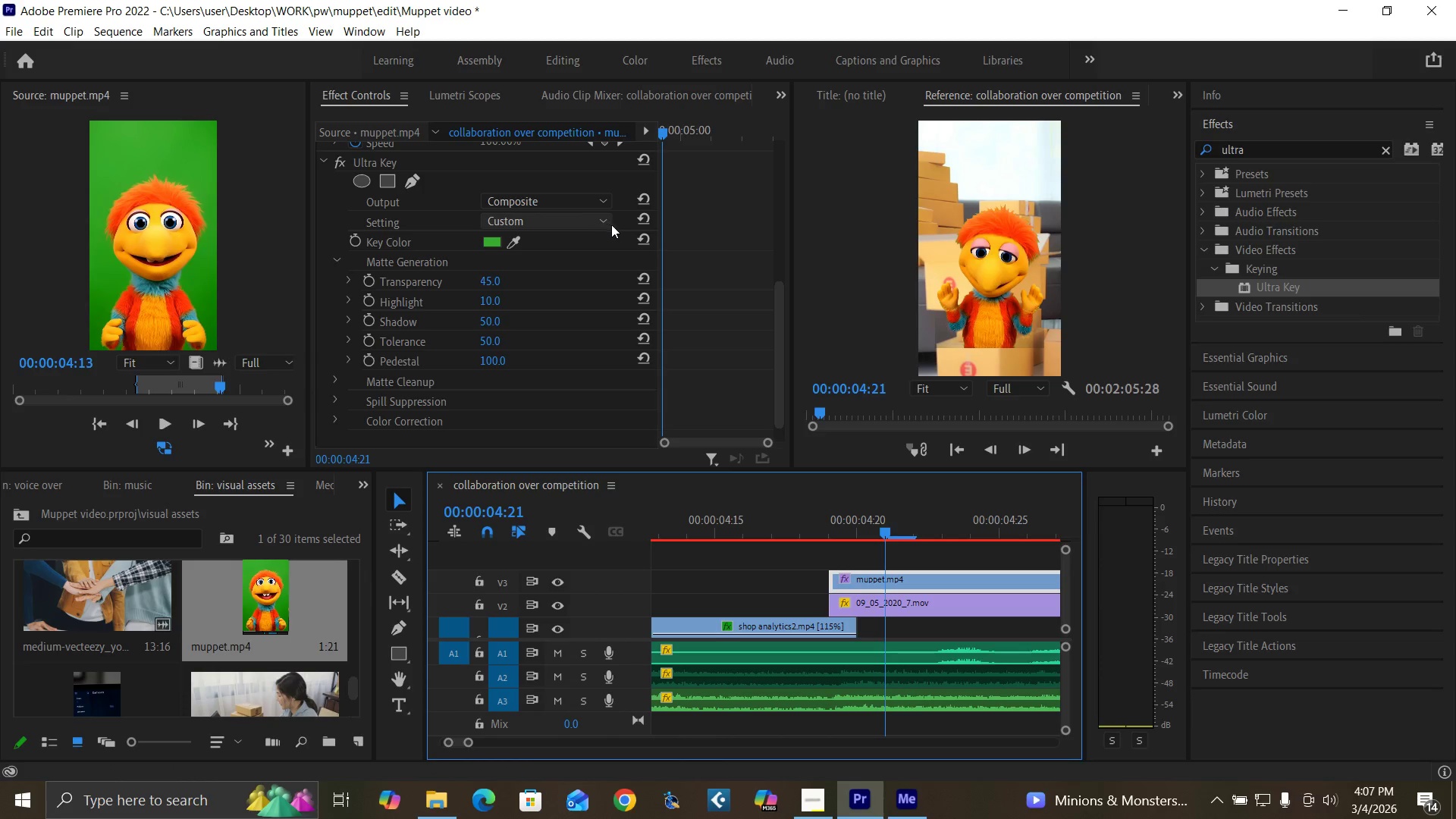 
left_click([639, 238])
 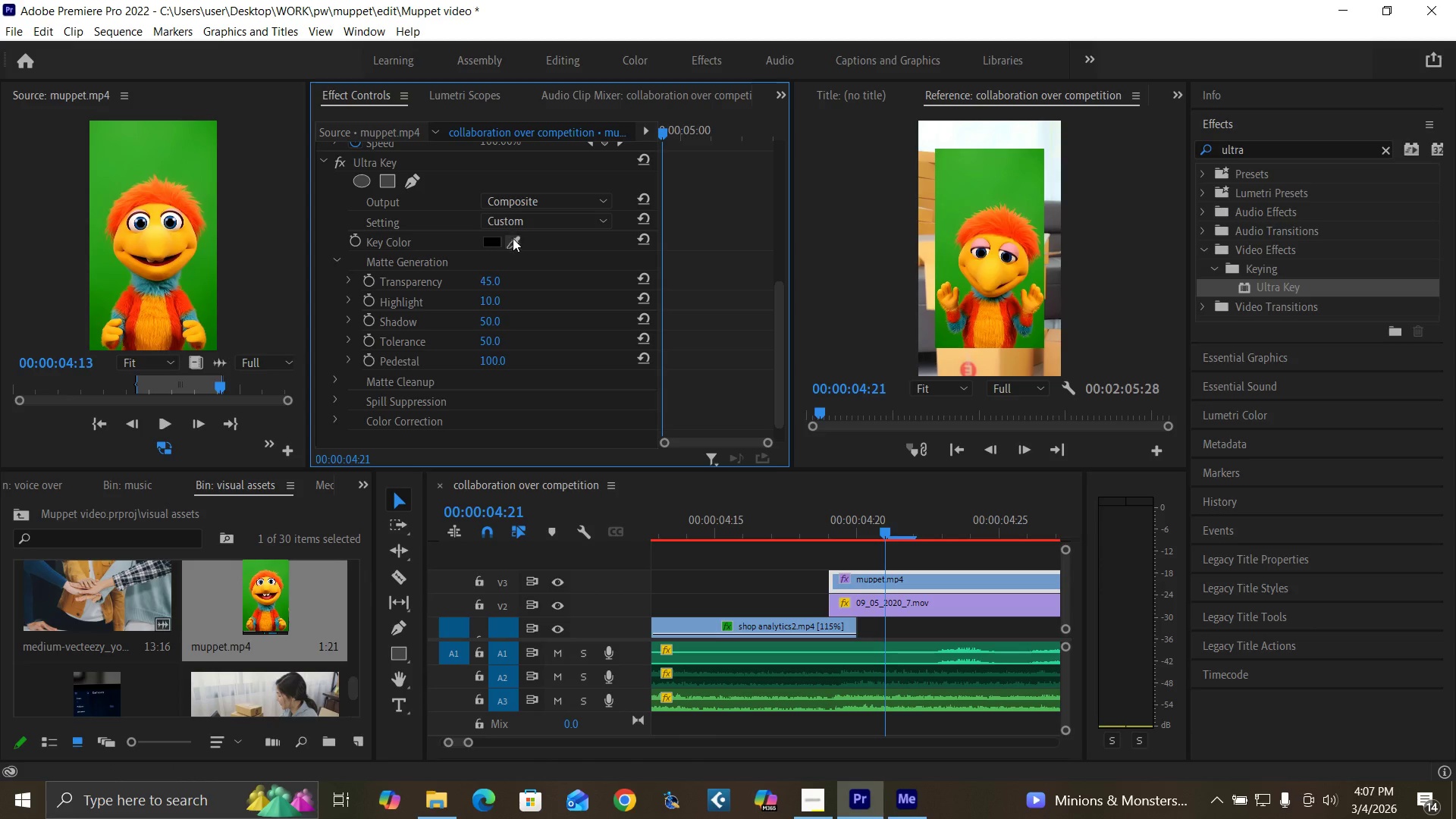 
key(Control+Backquote)
 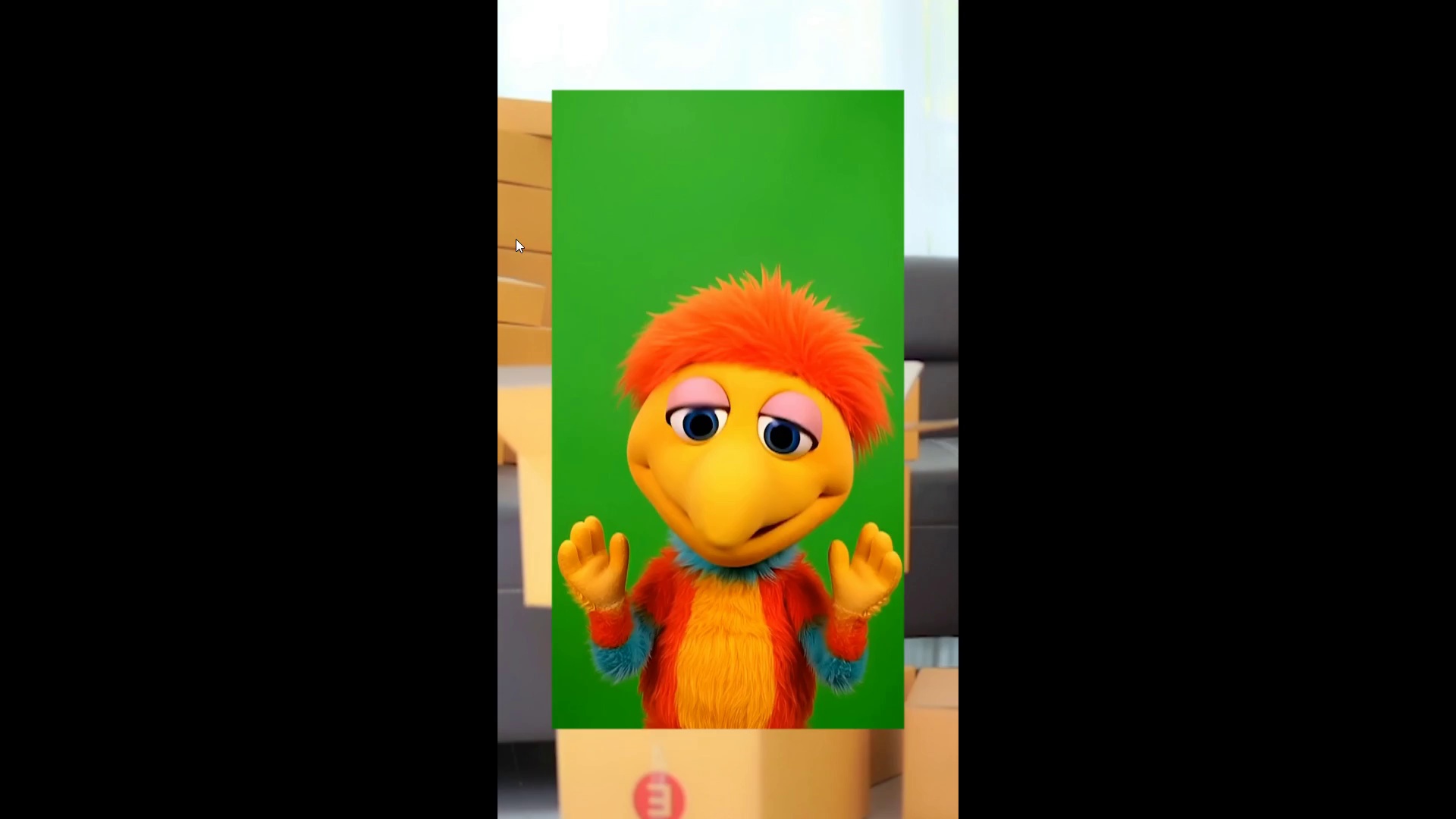 
key(Control+Backquote)
 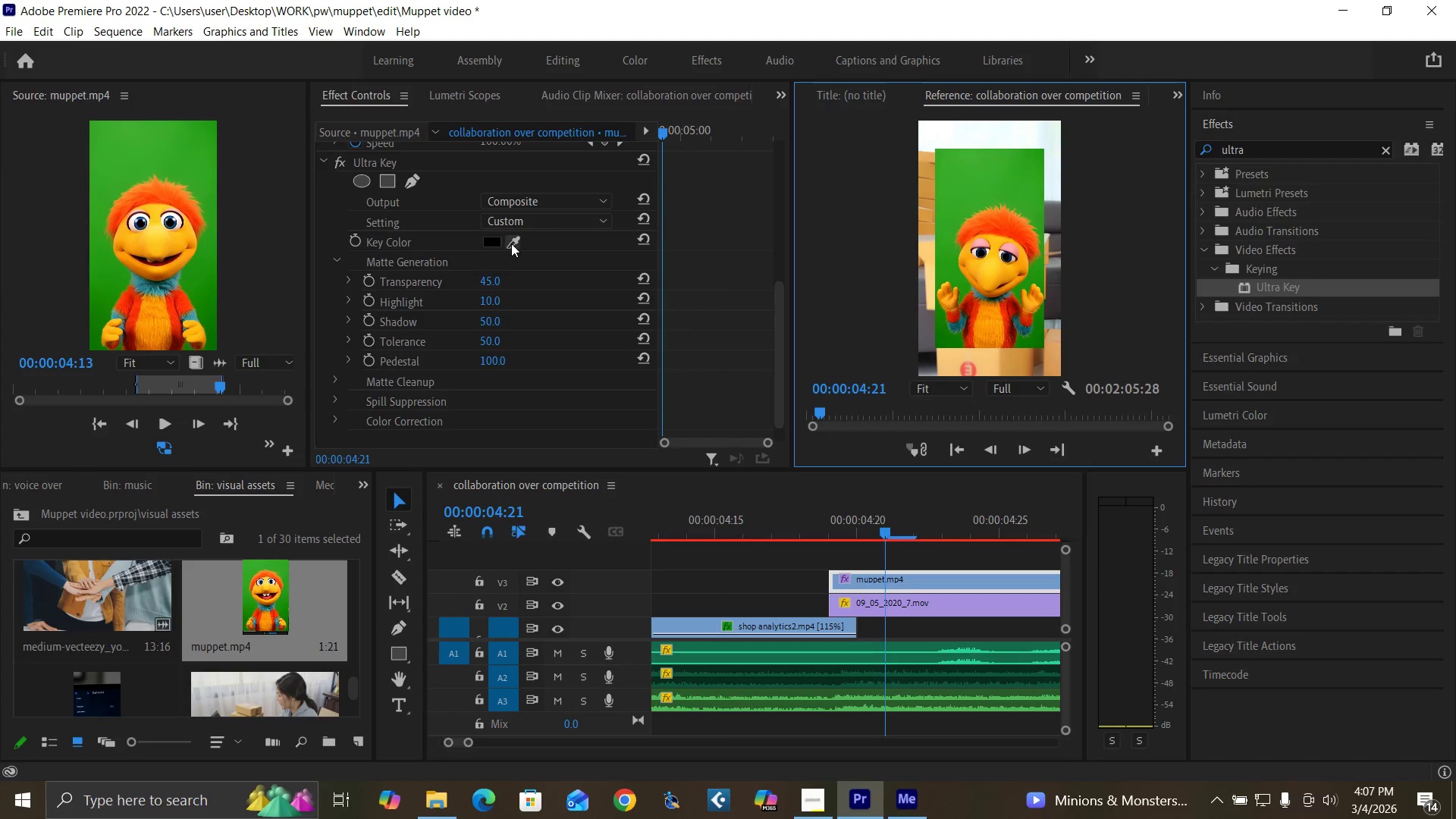 
left_click([511, 243])
 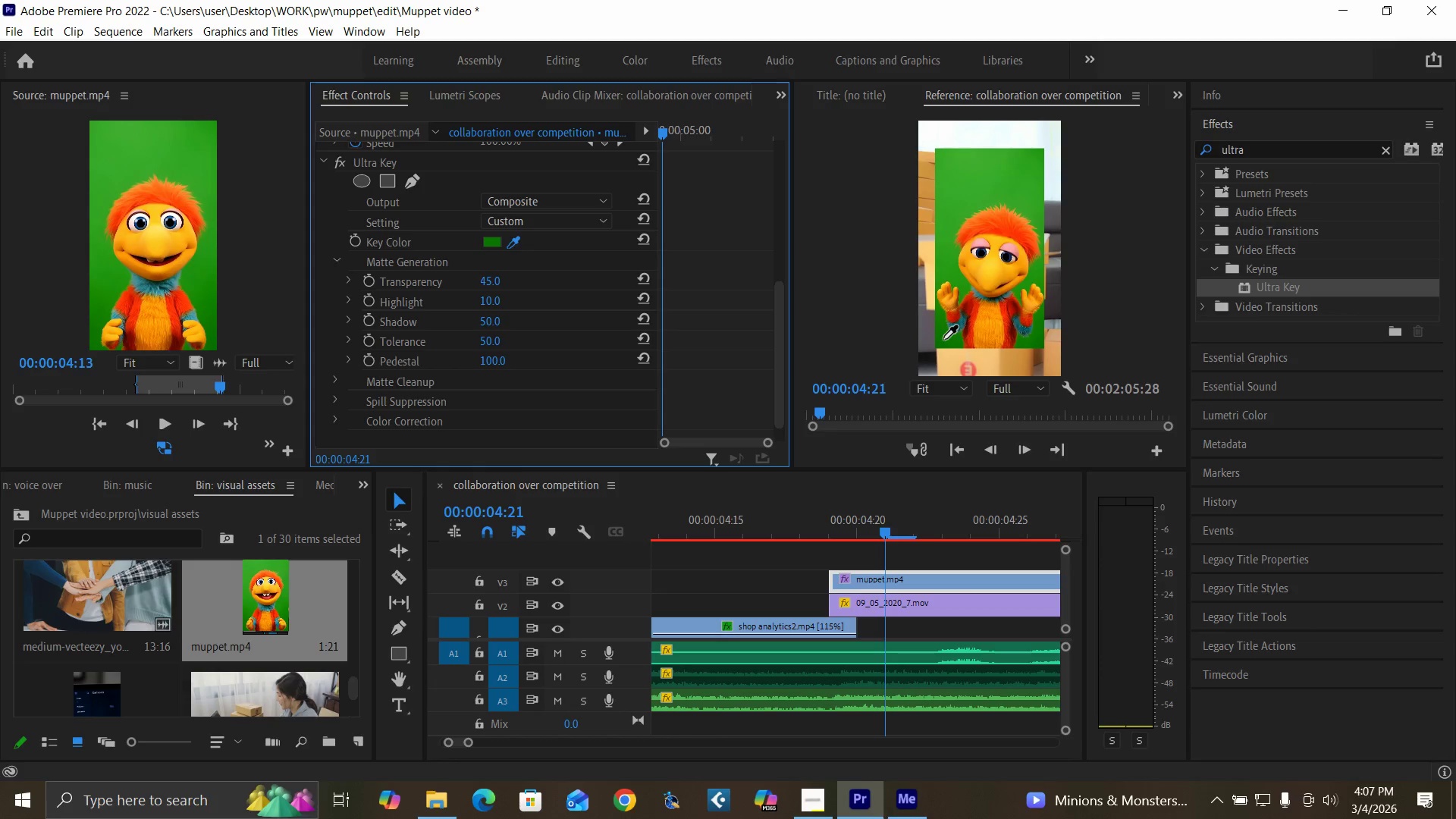 
left_click([946, 340])
 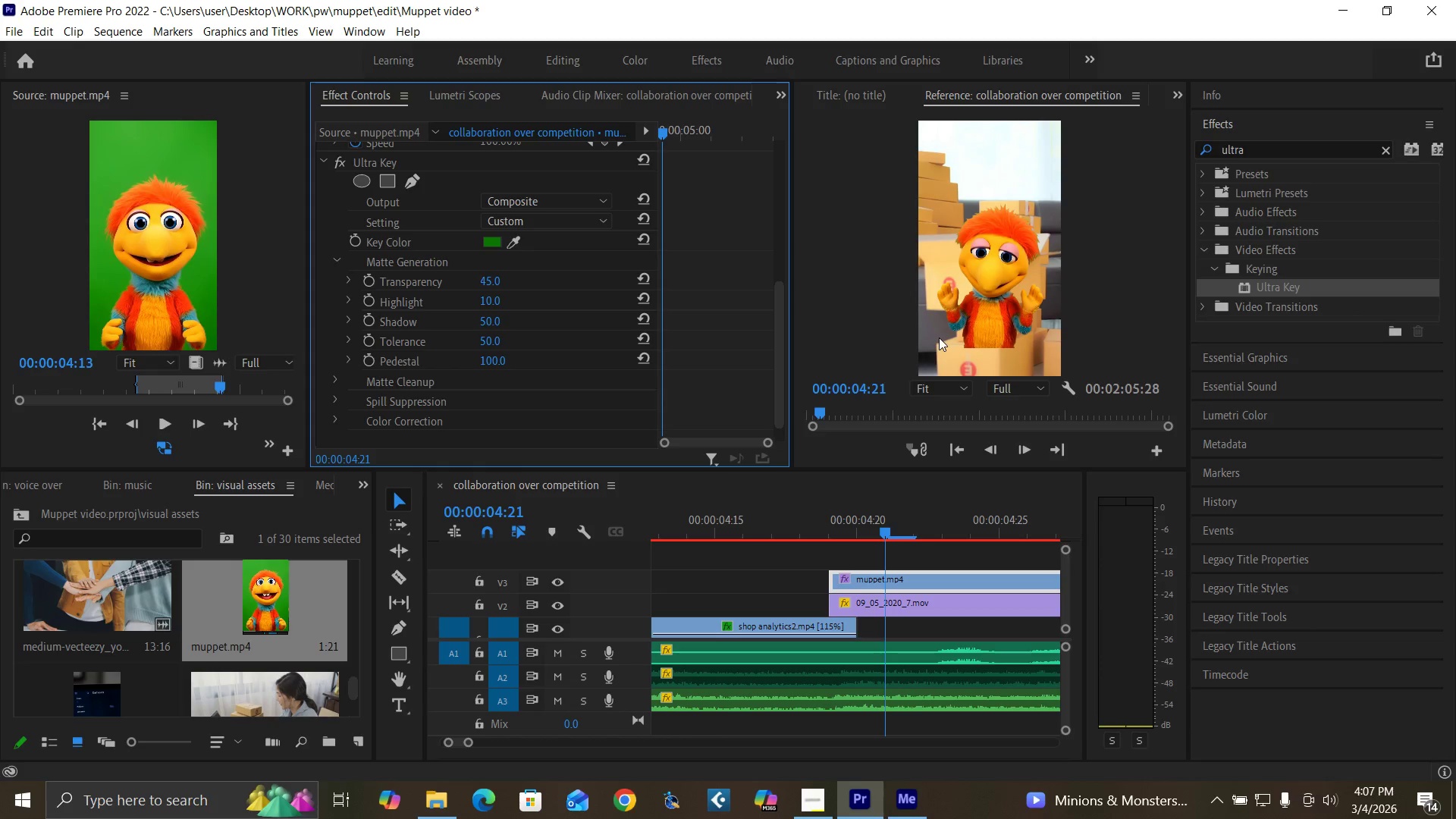 
key(Control+Backquote)
 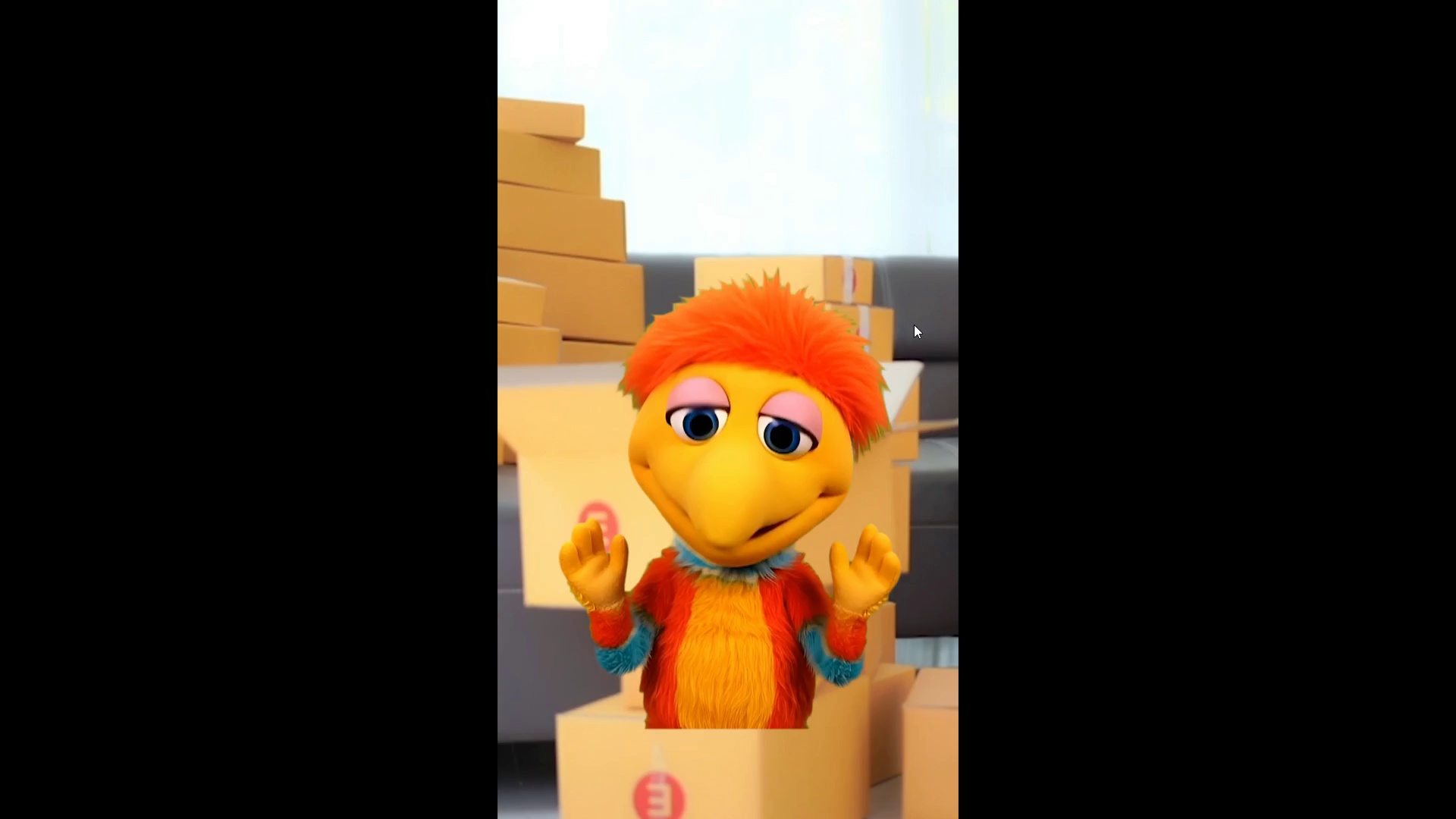 
key(Control+Backquote)
 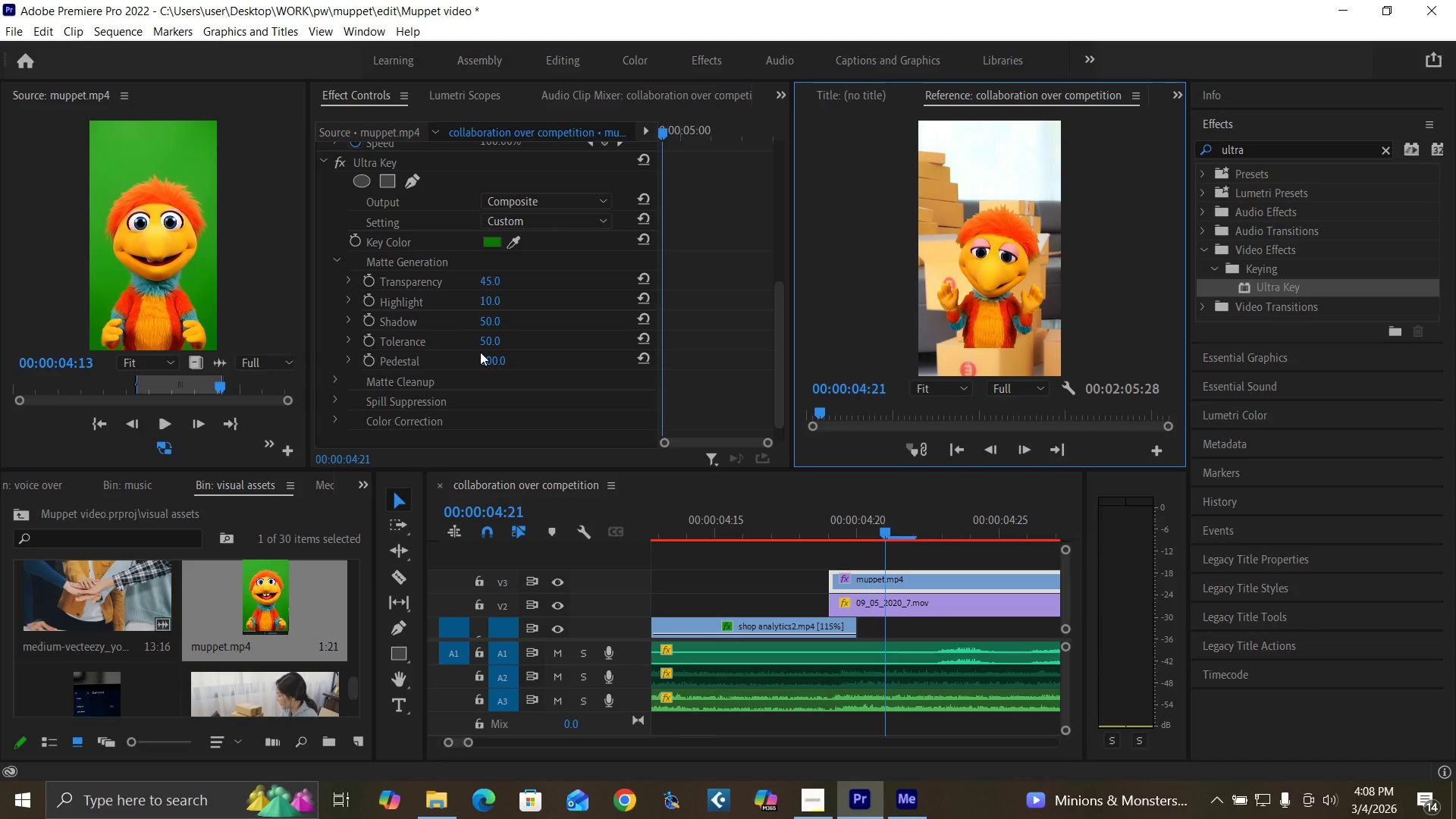 
left_click_drag(start_coordinate=[488, 361], to_coordinate=[557, 363])
 